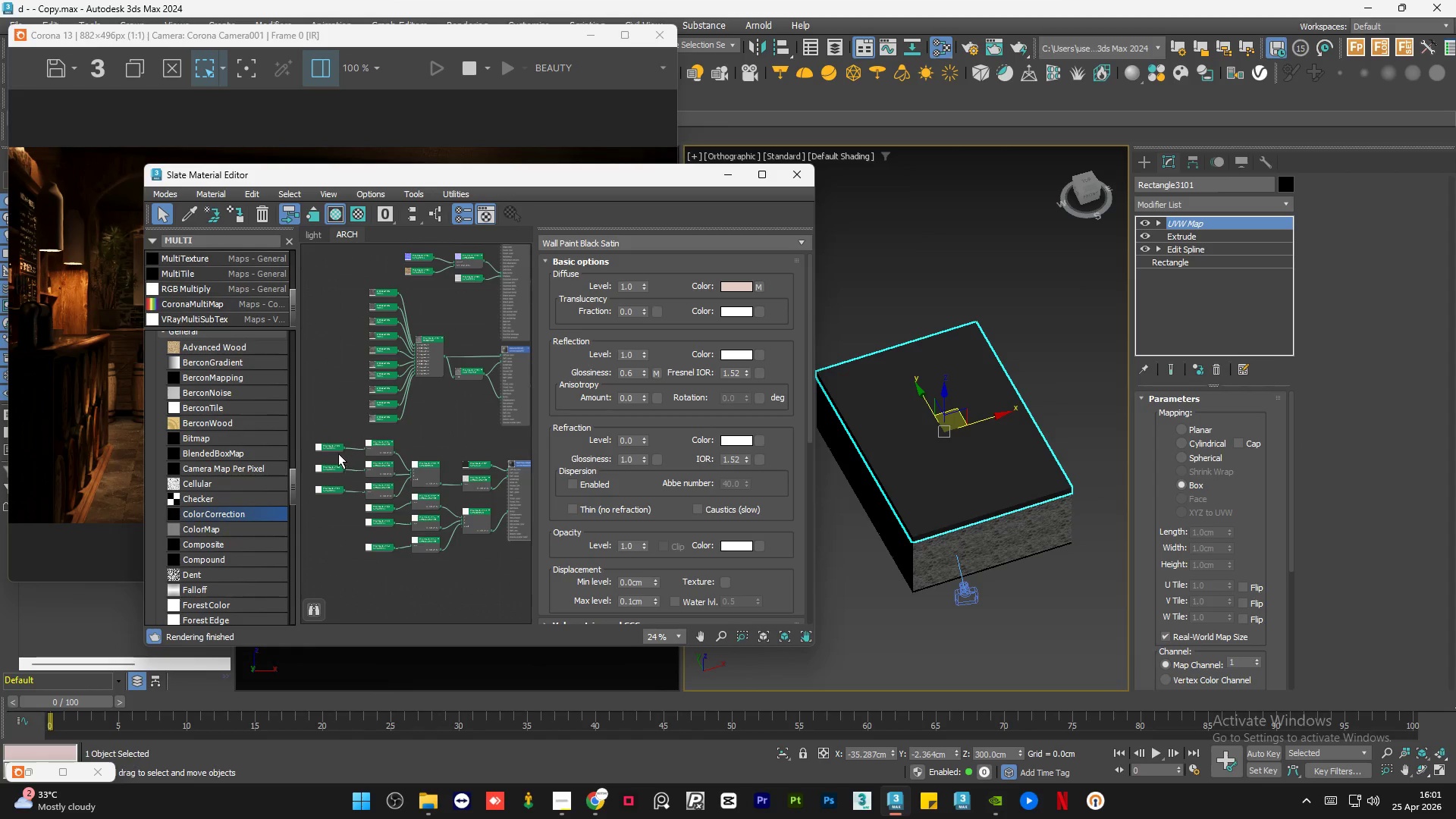 
scroll: coordinate [327, 451], scroll_direction: up, amount: 6.0
 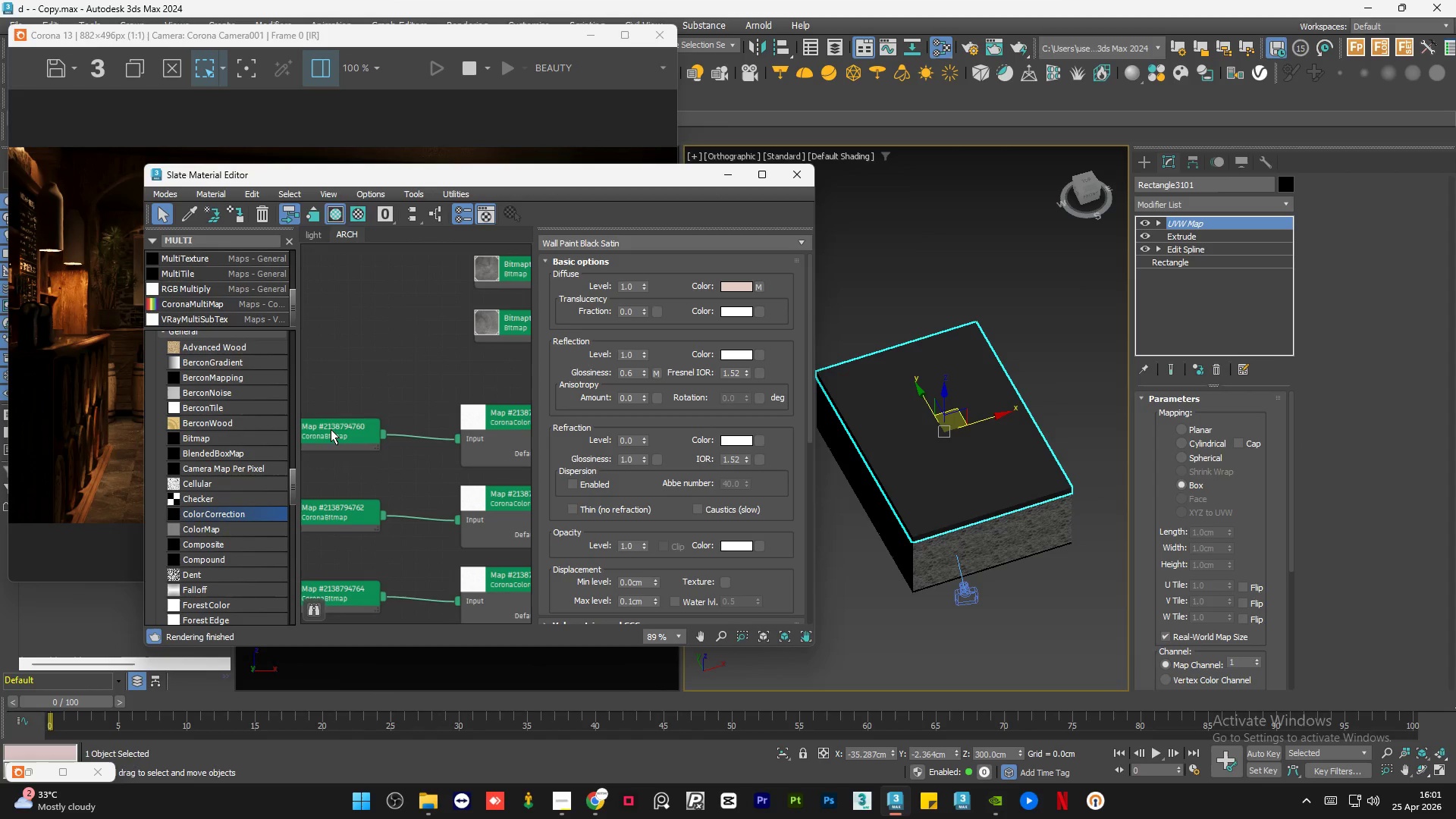 
double_click([331, 429])
 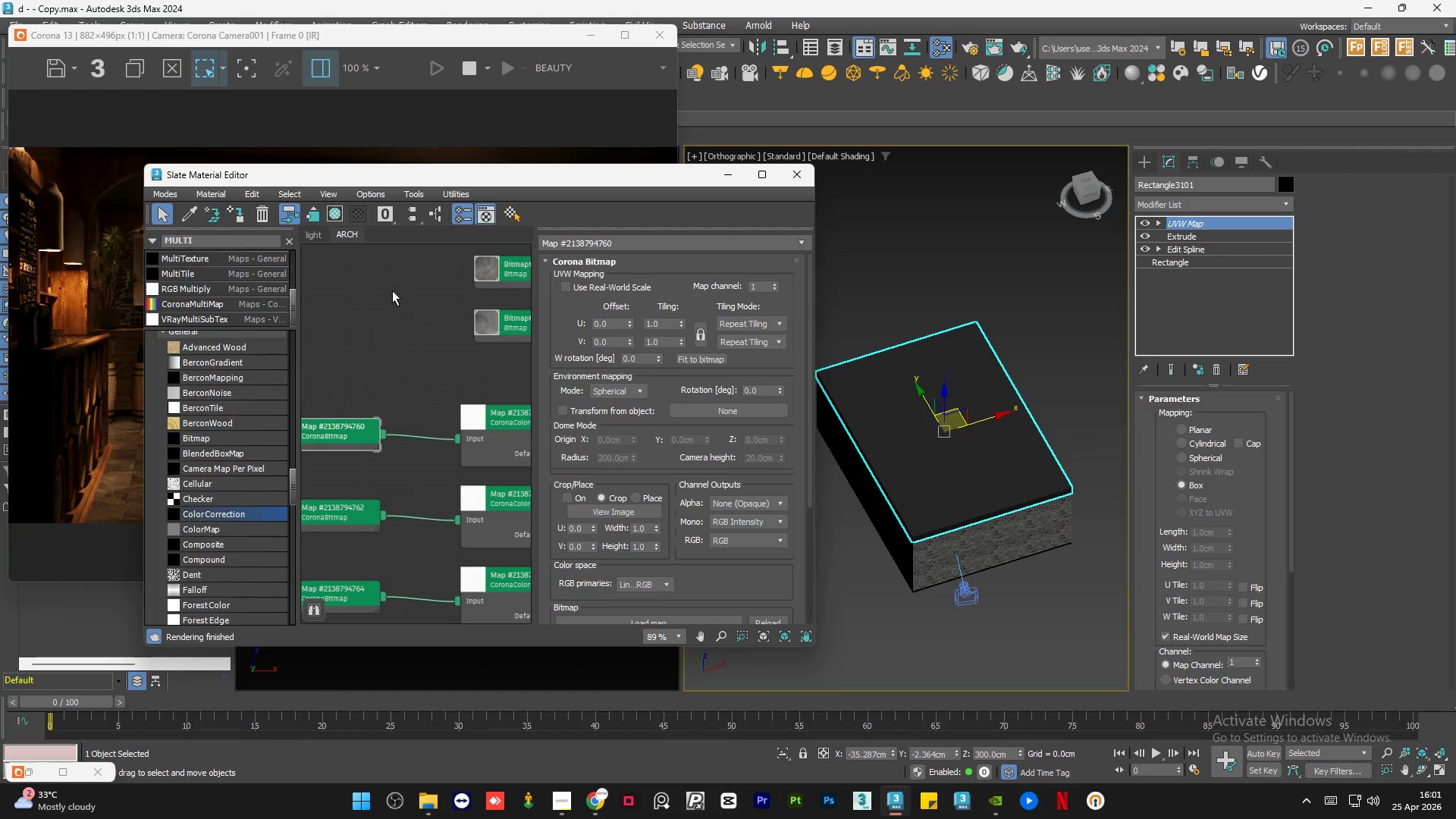 
left_click([334, 212])
 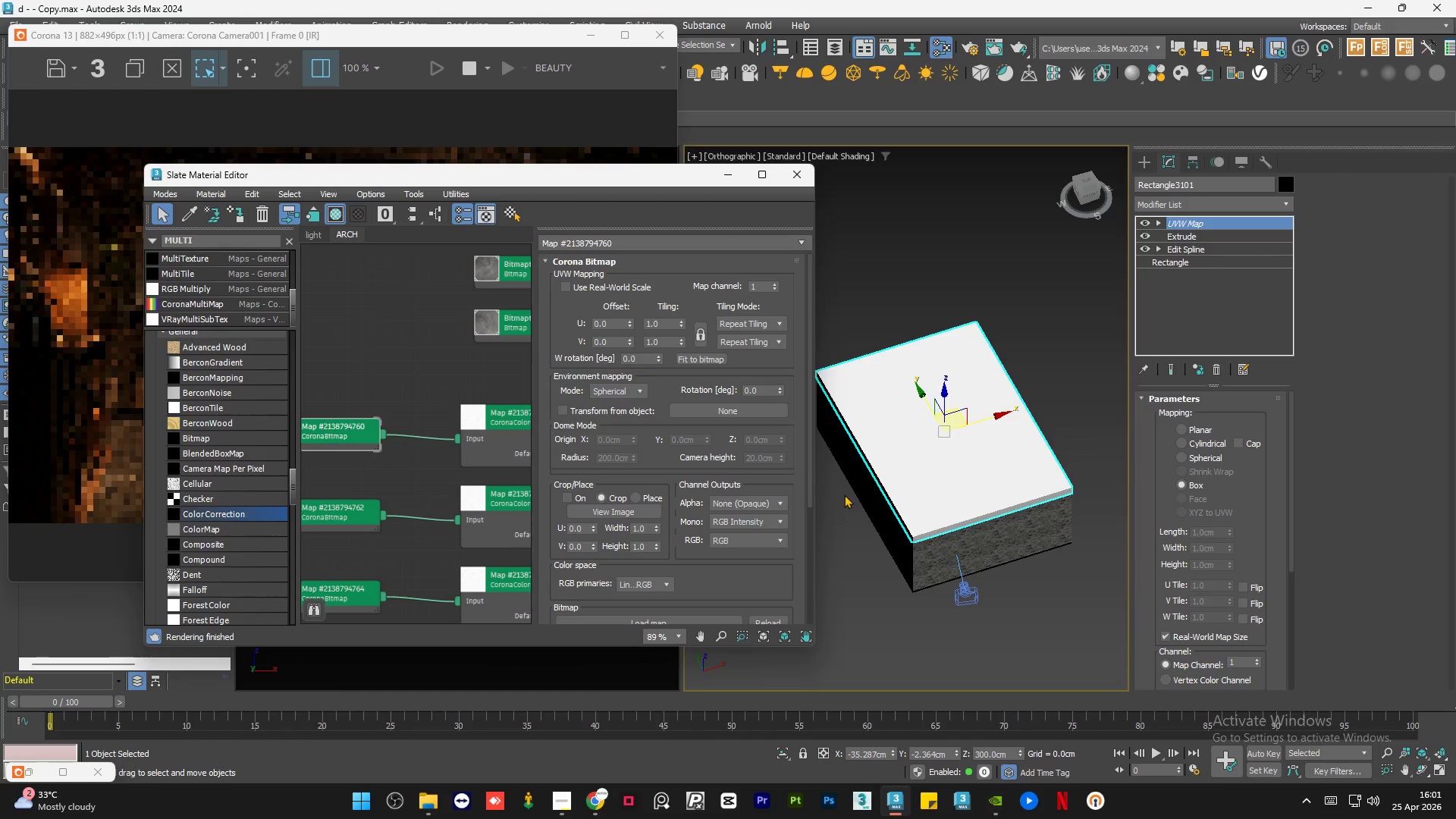 
scroll: coordinate [909, 547], scroll_direction: up, amount: 38.0
 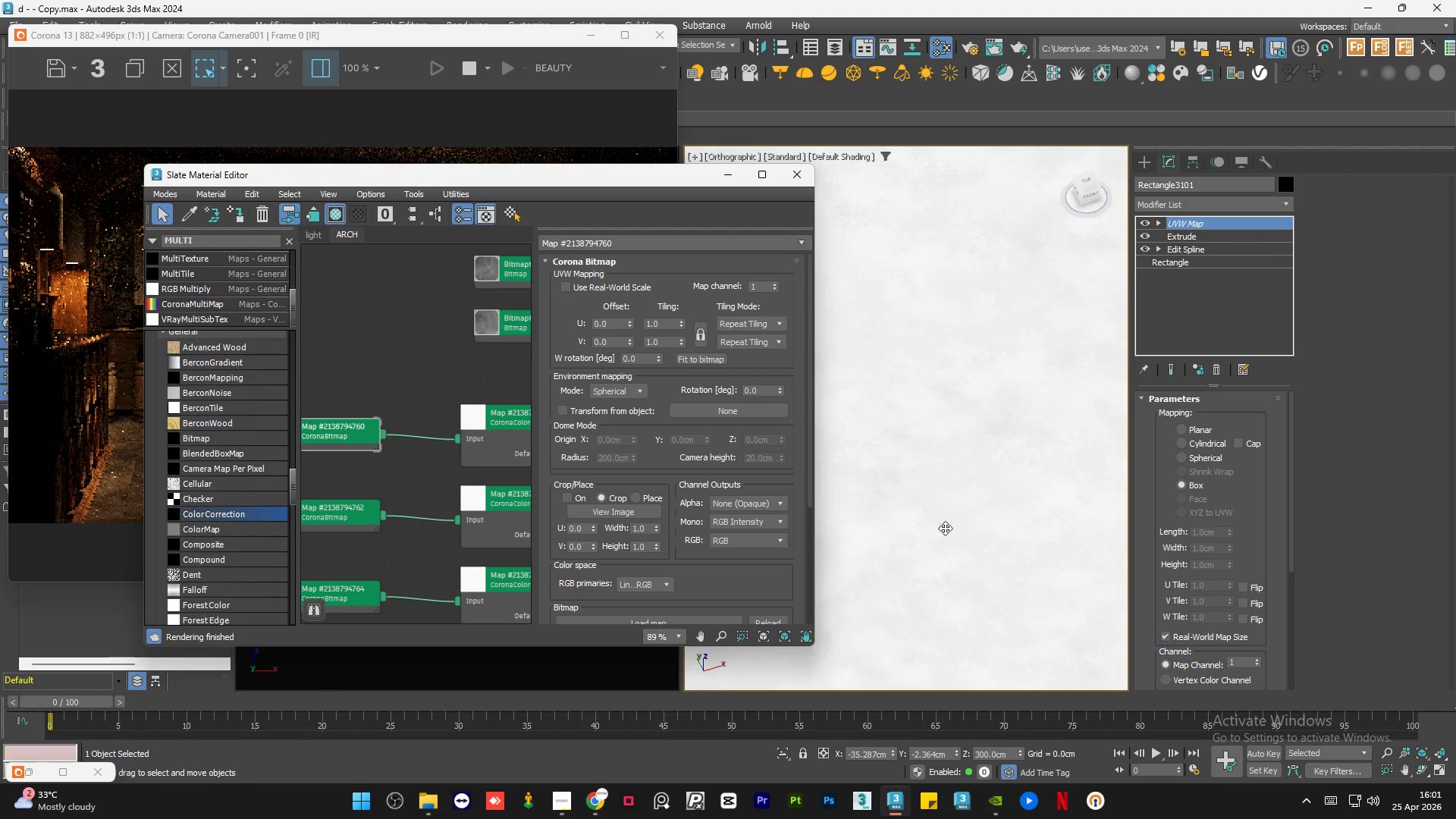 
scroll: coordinate [947, 526], scroll_direction: down, amount: 33.0
 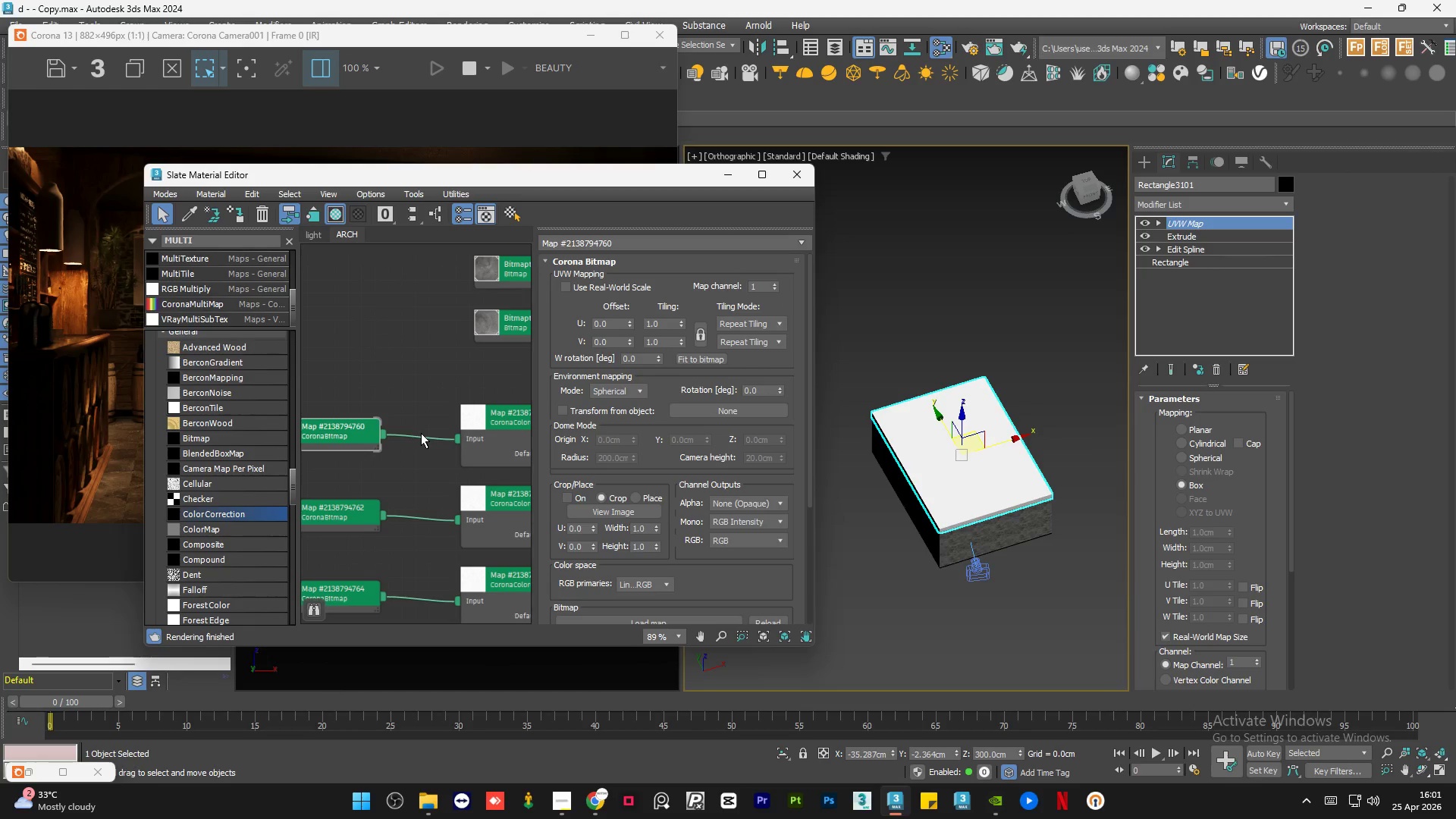 
scroll: coordinate [930, 504], scroll_direction: up, amount: 3.0
 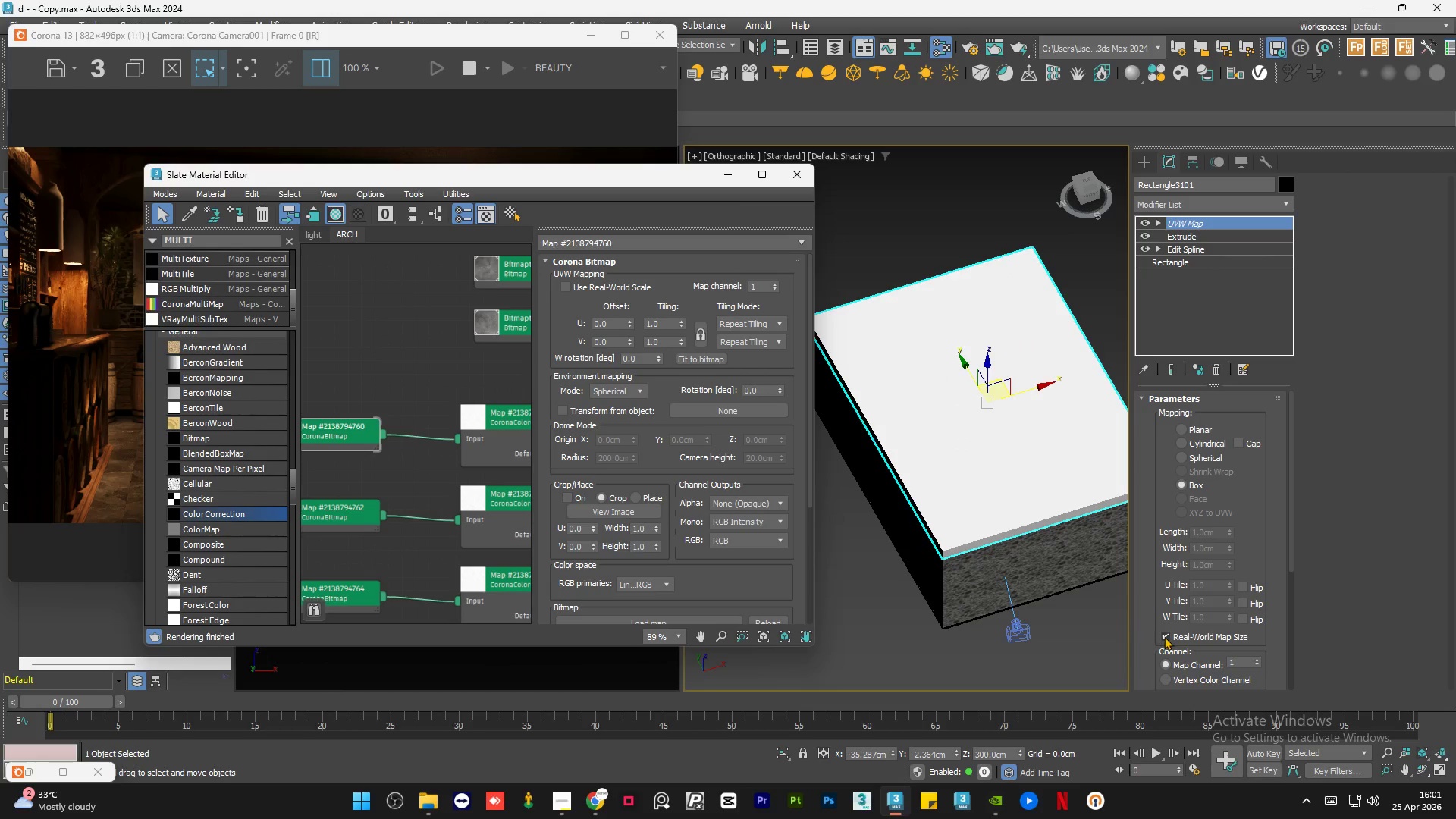 
left_click([1164, 636])
 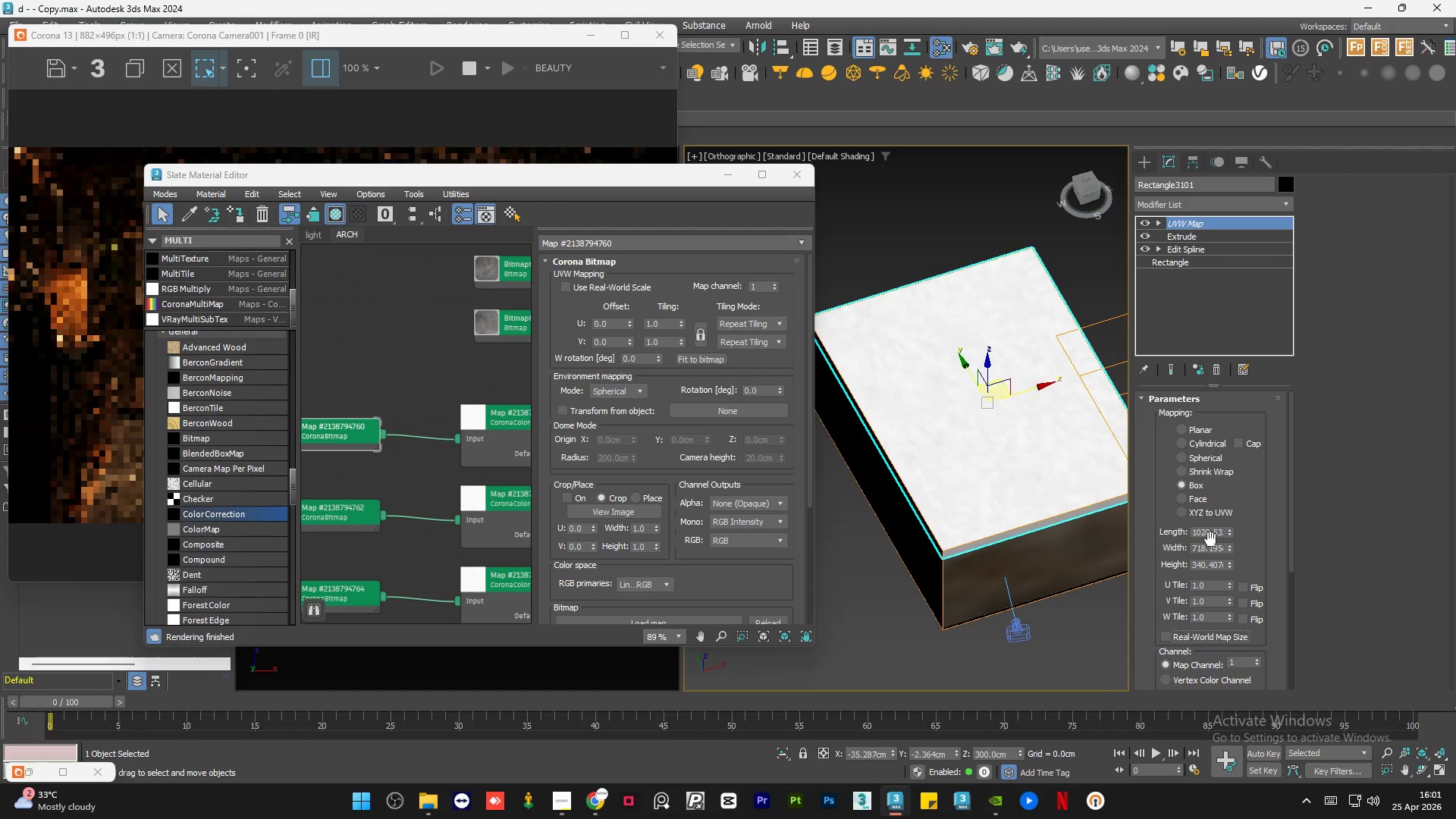 
left_click([1216, 533])
 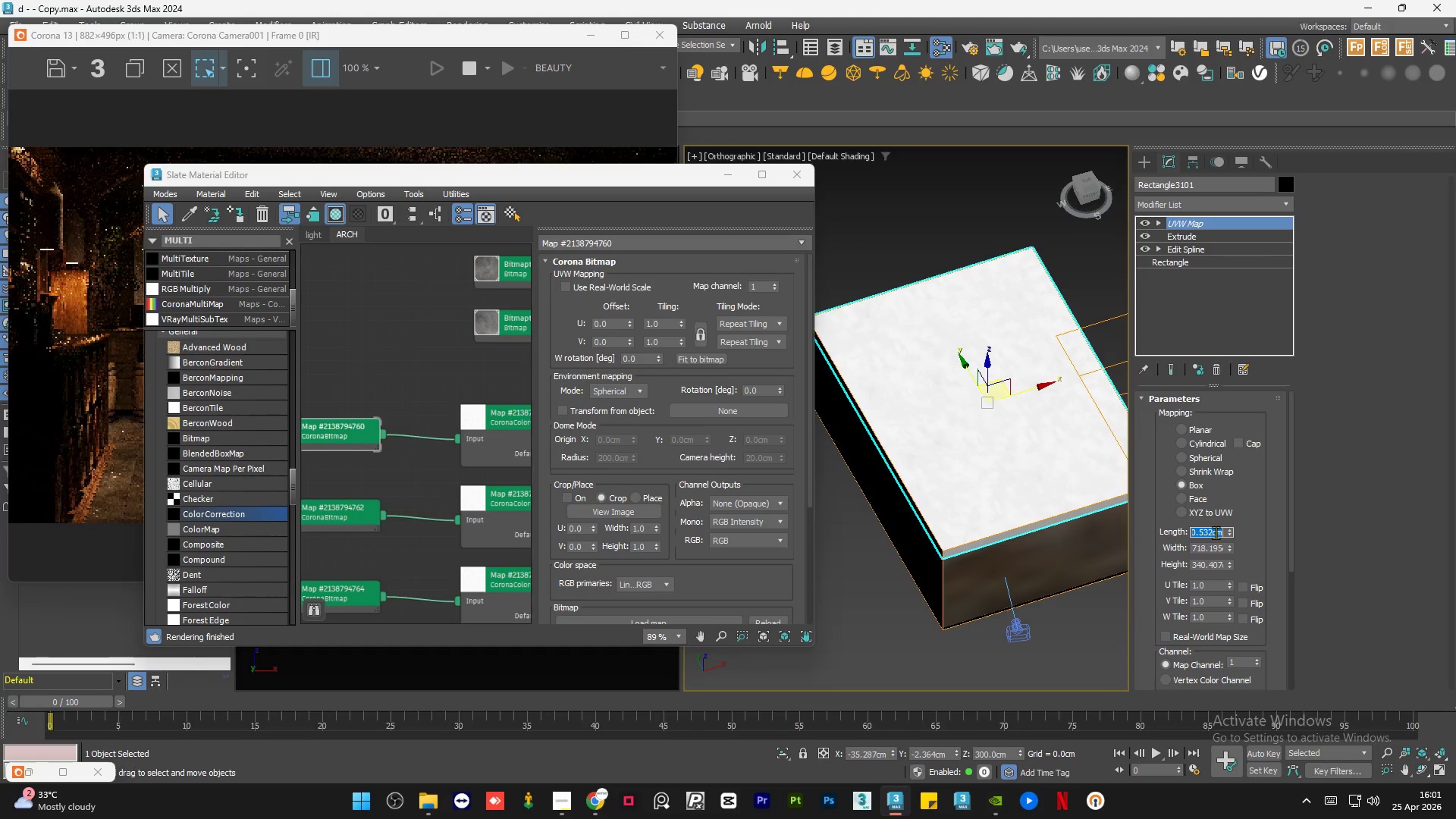 
key(Numpad5)
 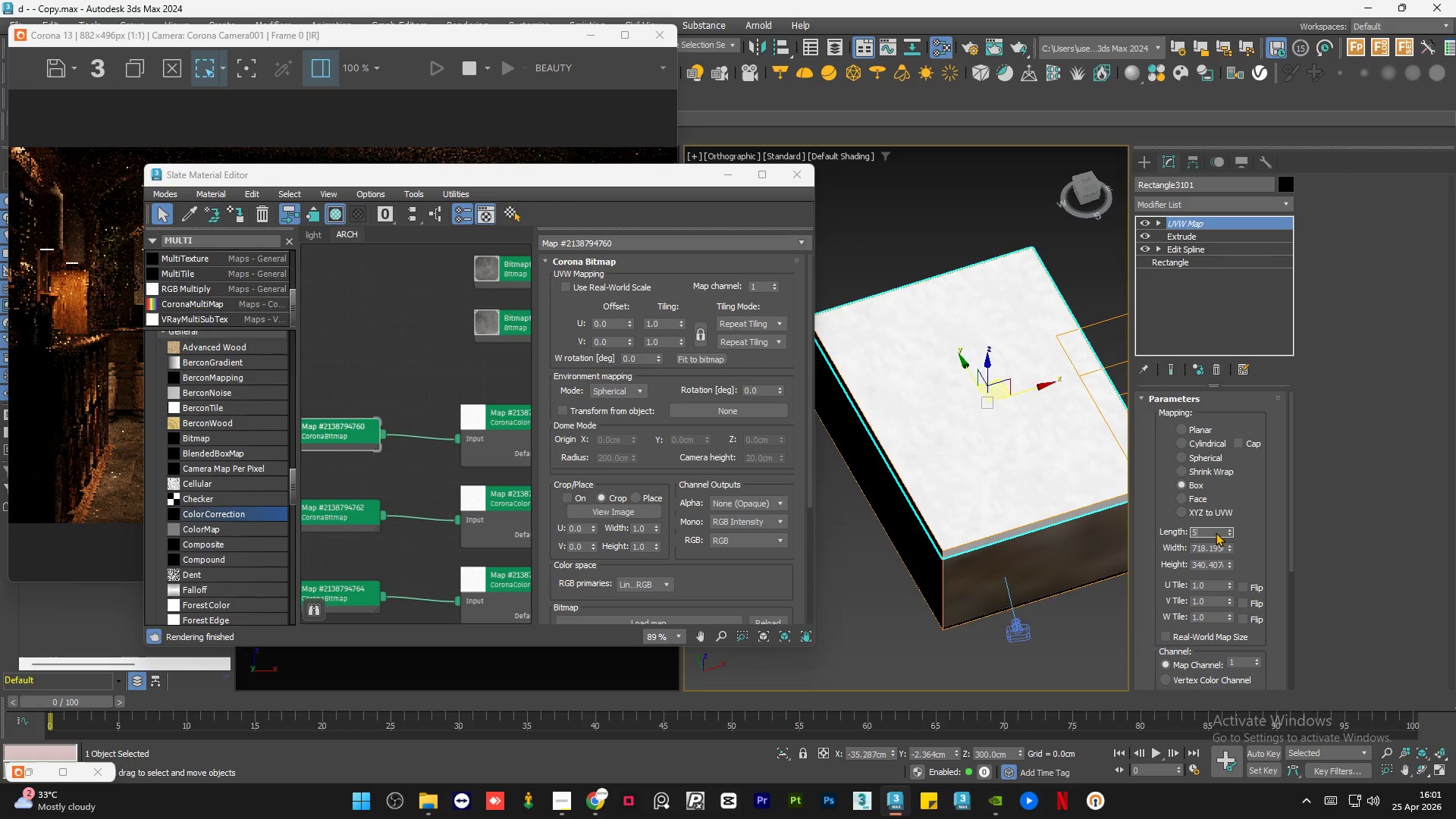 
key(Numpad0)
 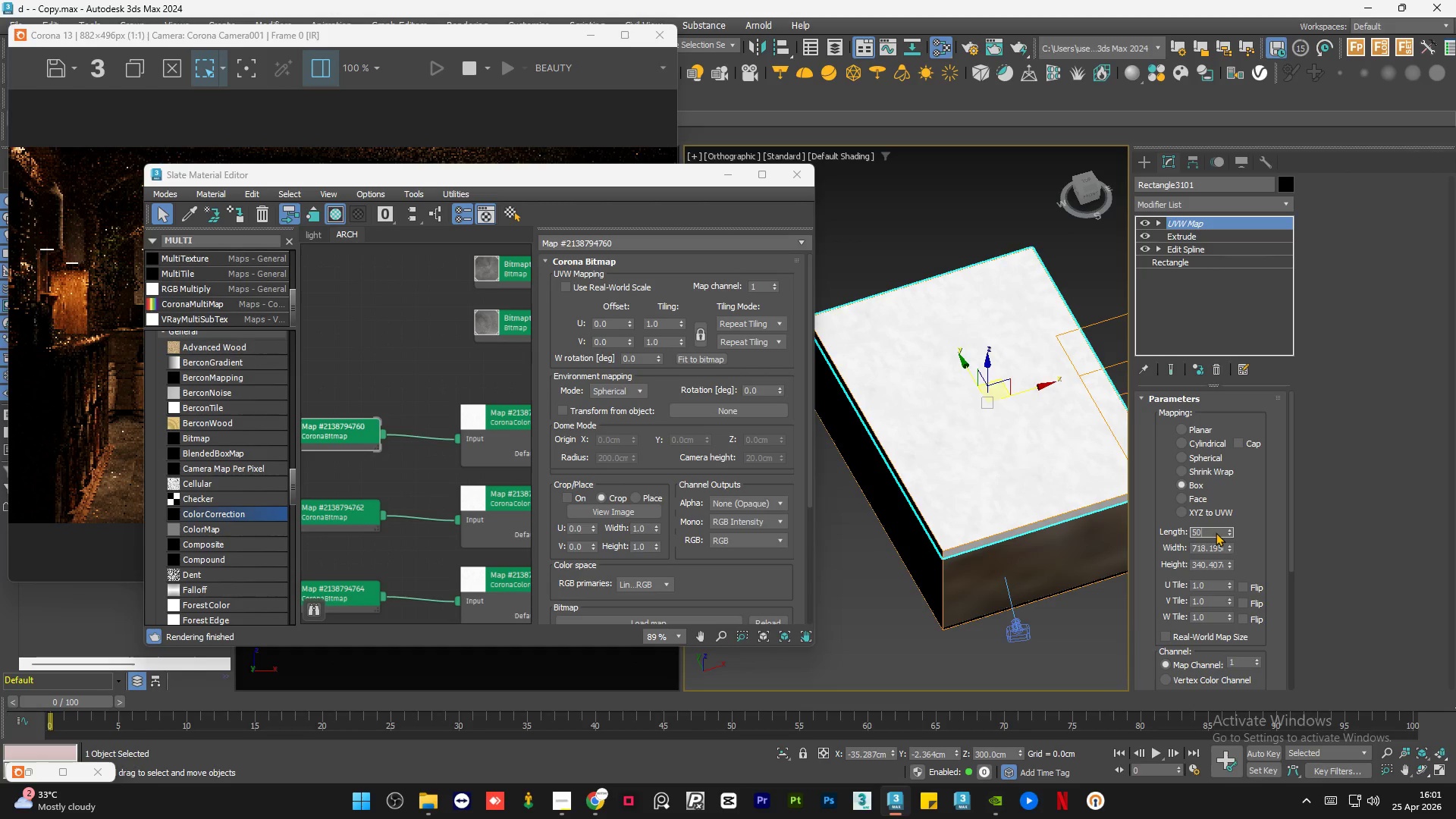 
key(Numpad0)
 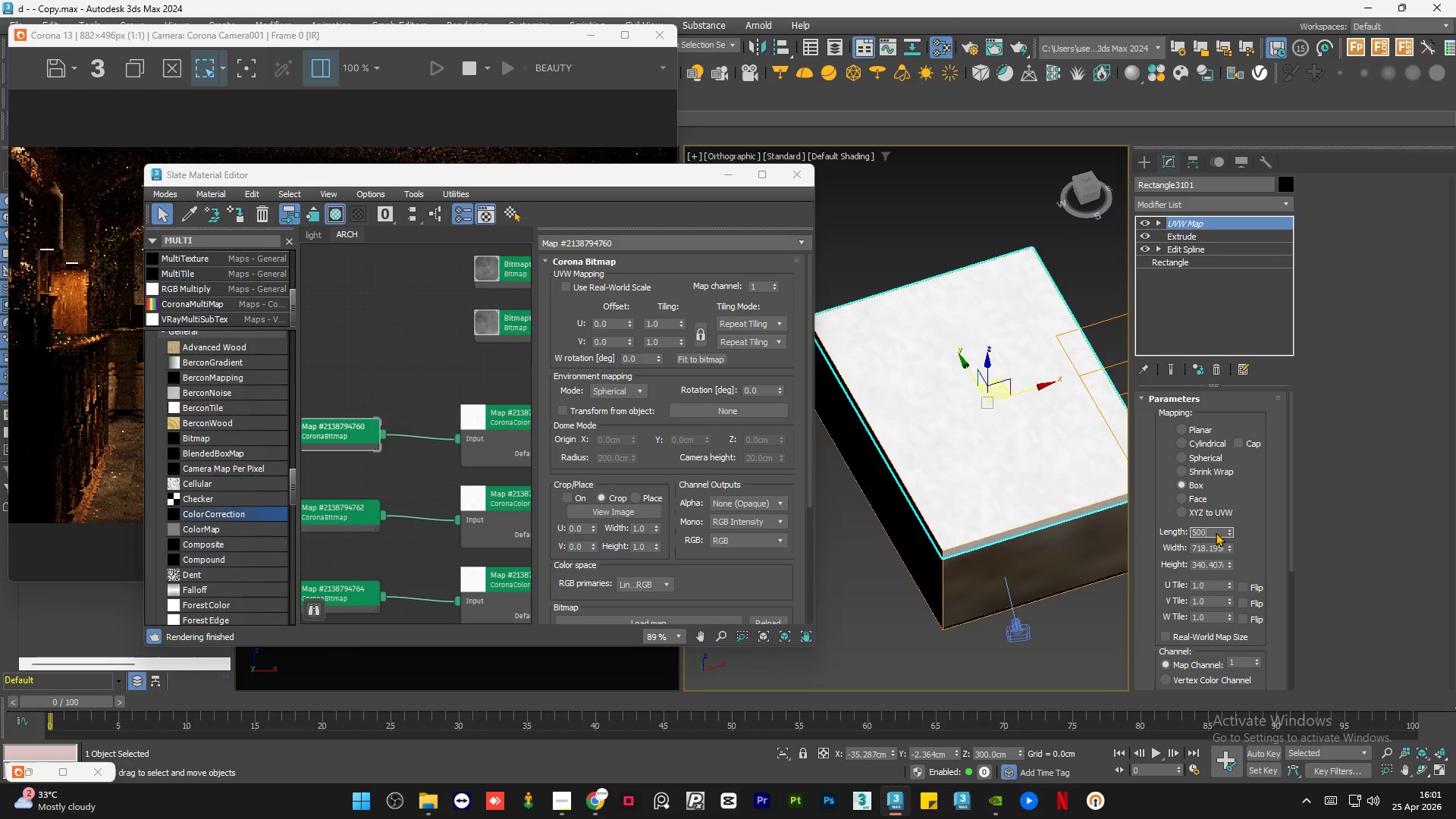 
key(NumpadEnter)
 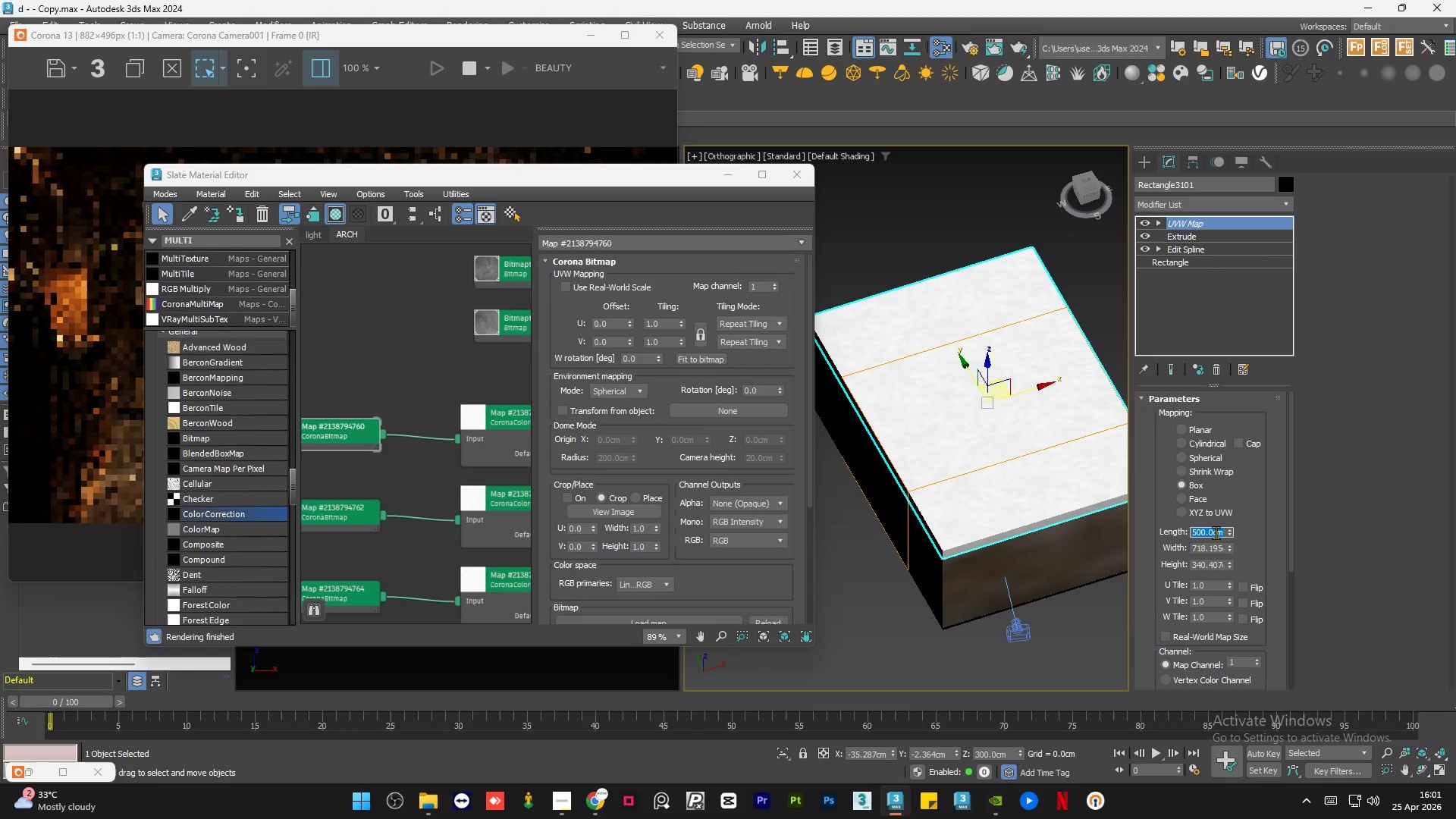 
key(Tab)
 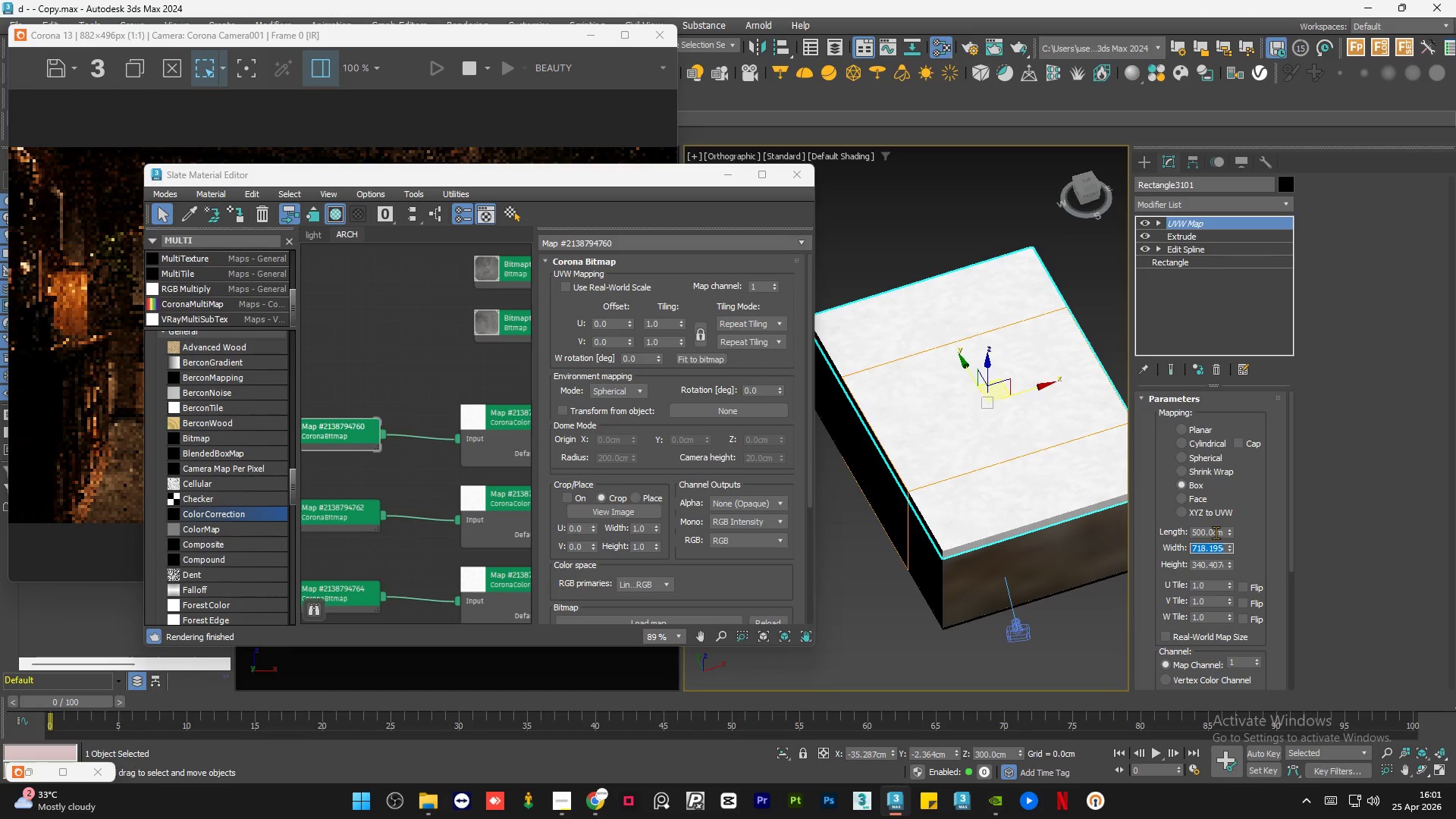 
key(Numpad5)
 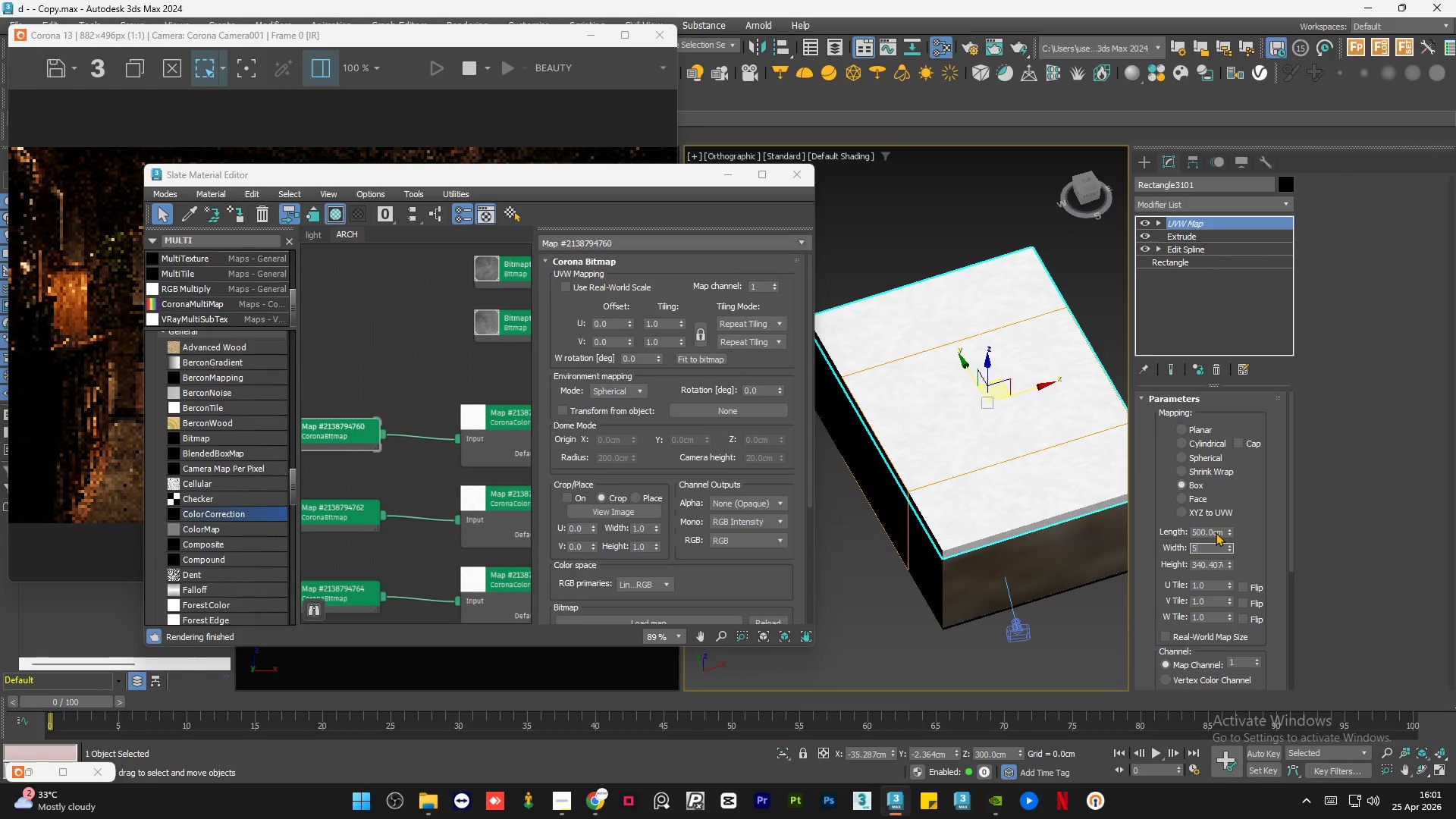 
key(Numpad0)
 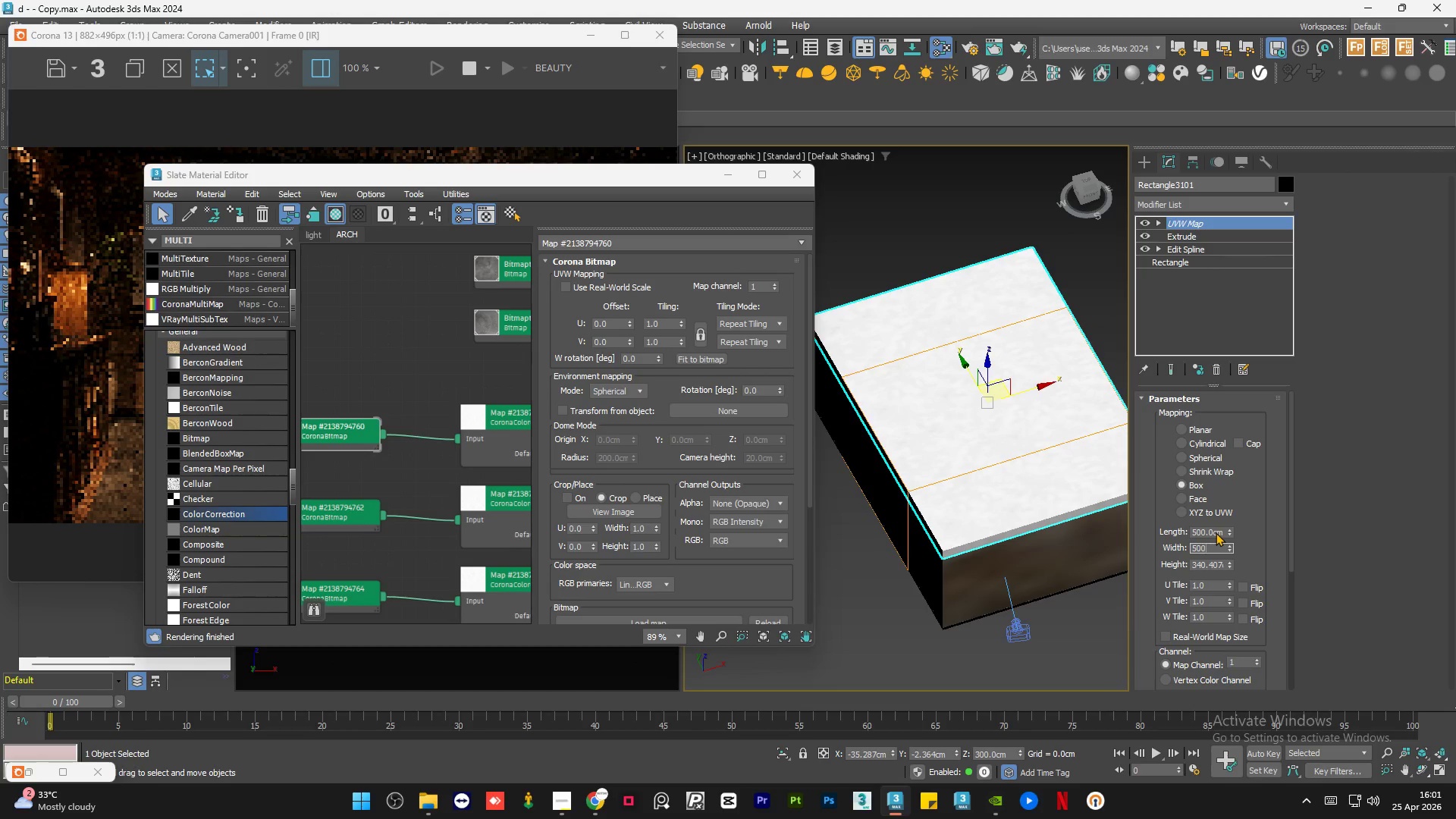 
key(Numpad0)
 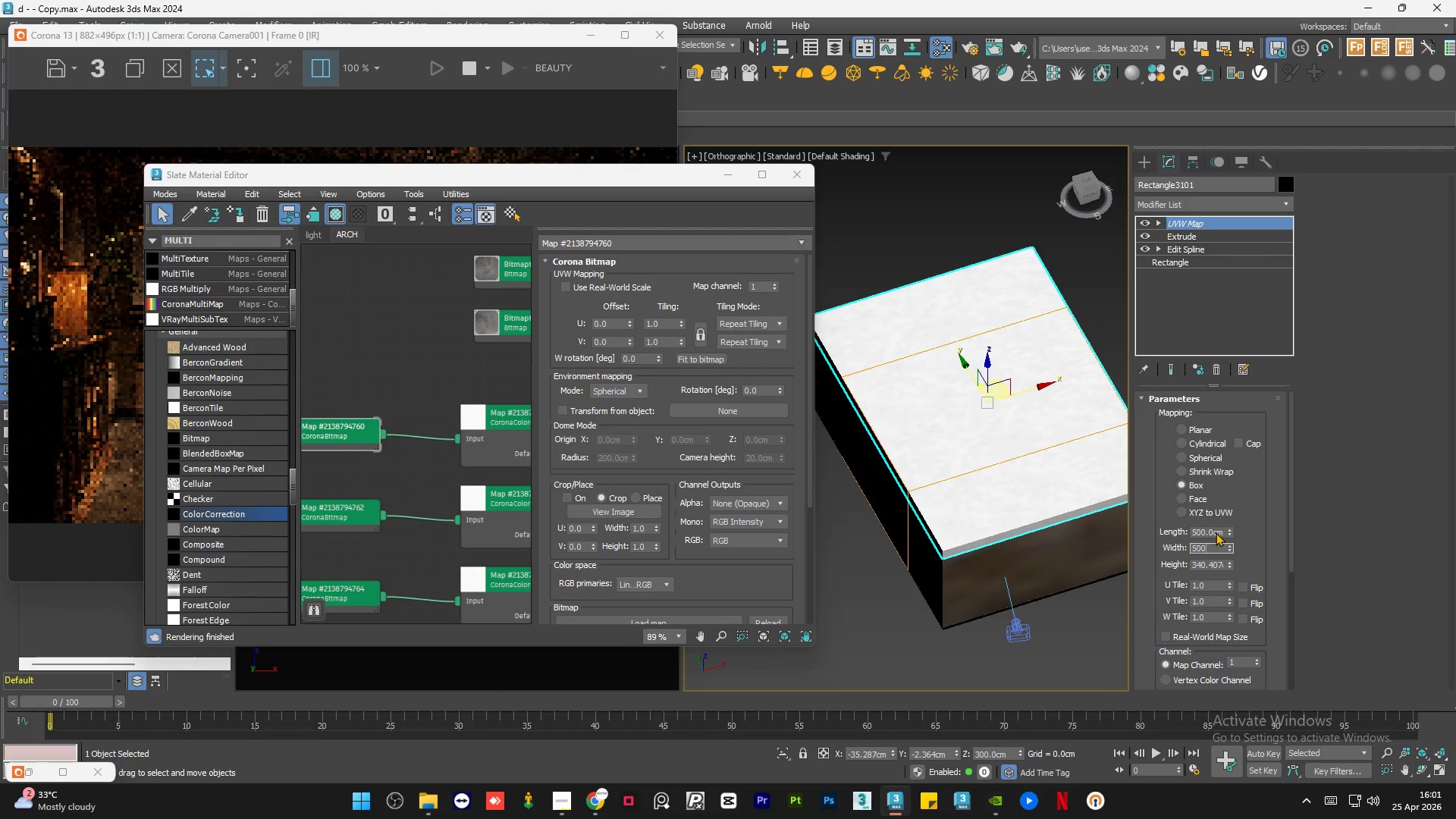 
key(NumpadEnter)
 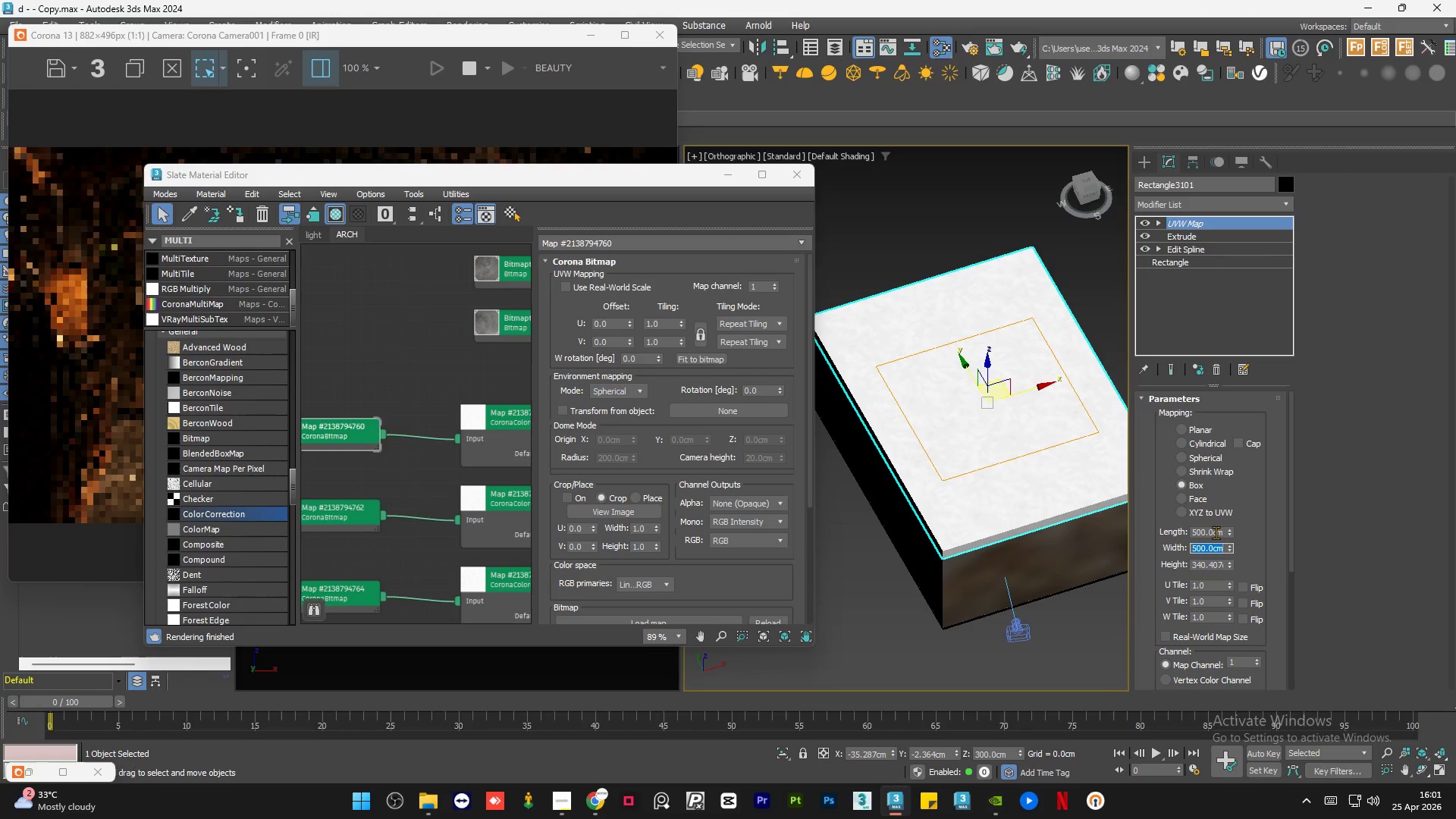 
key(Tab)
 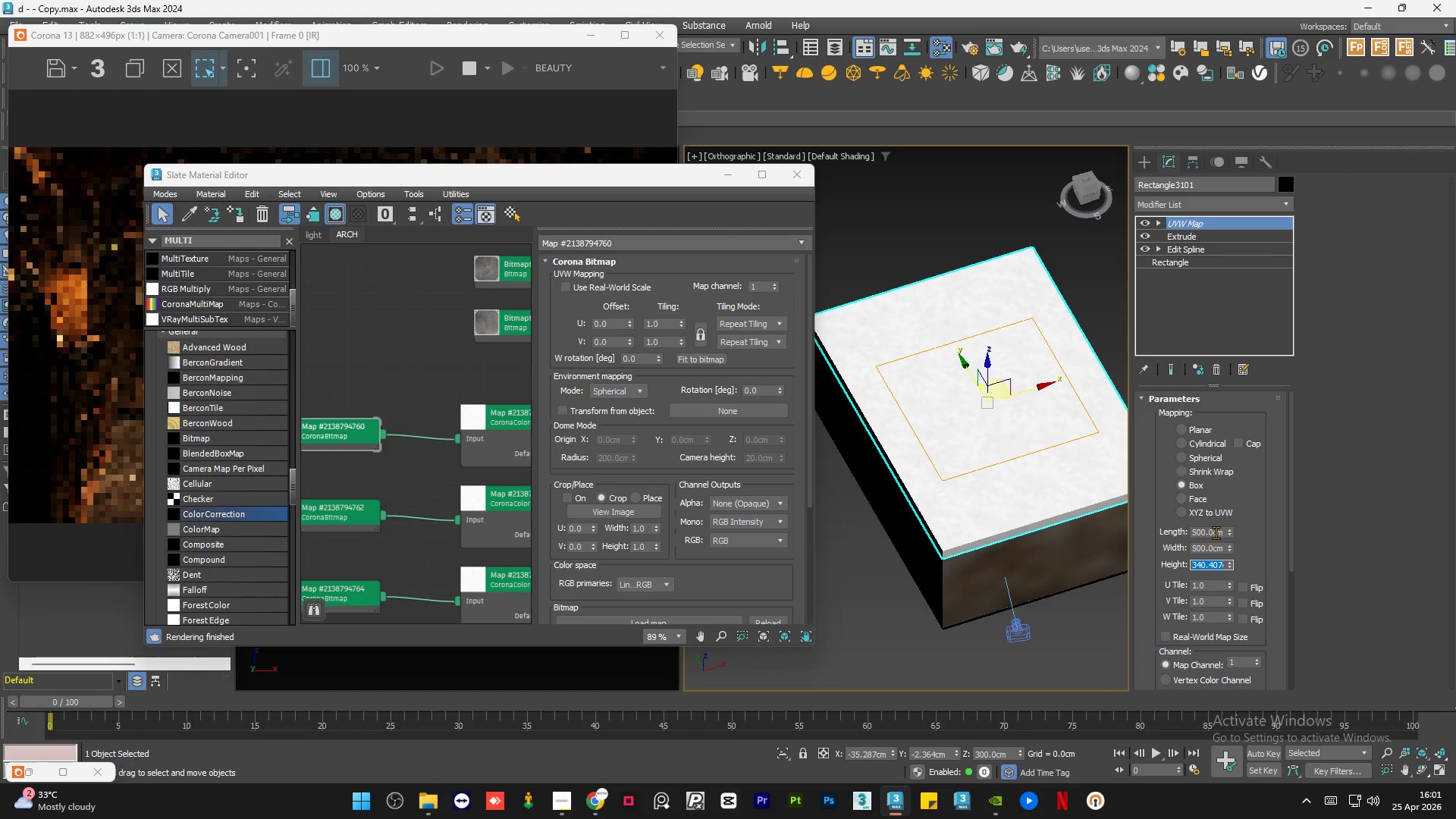 
key(Numpad5)
 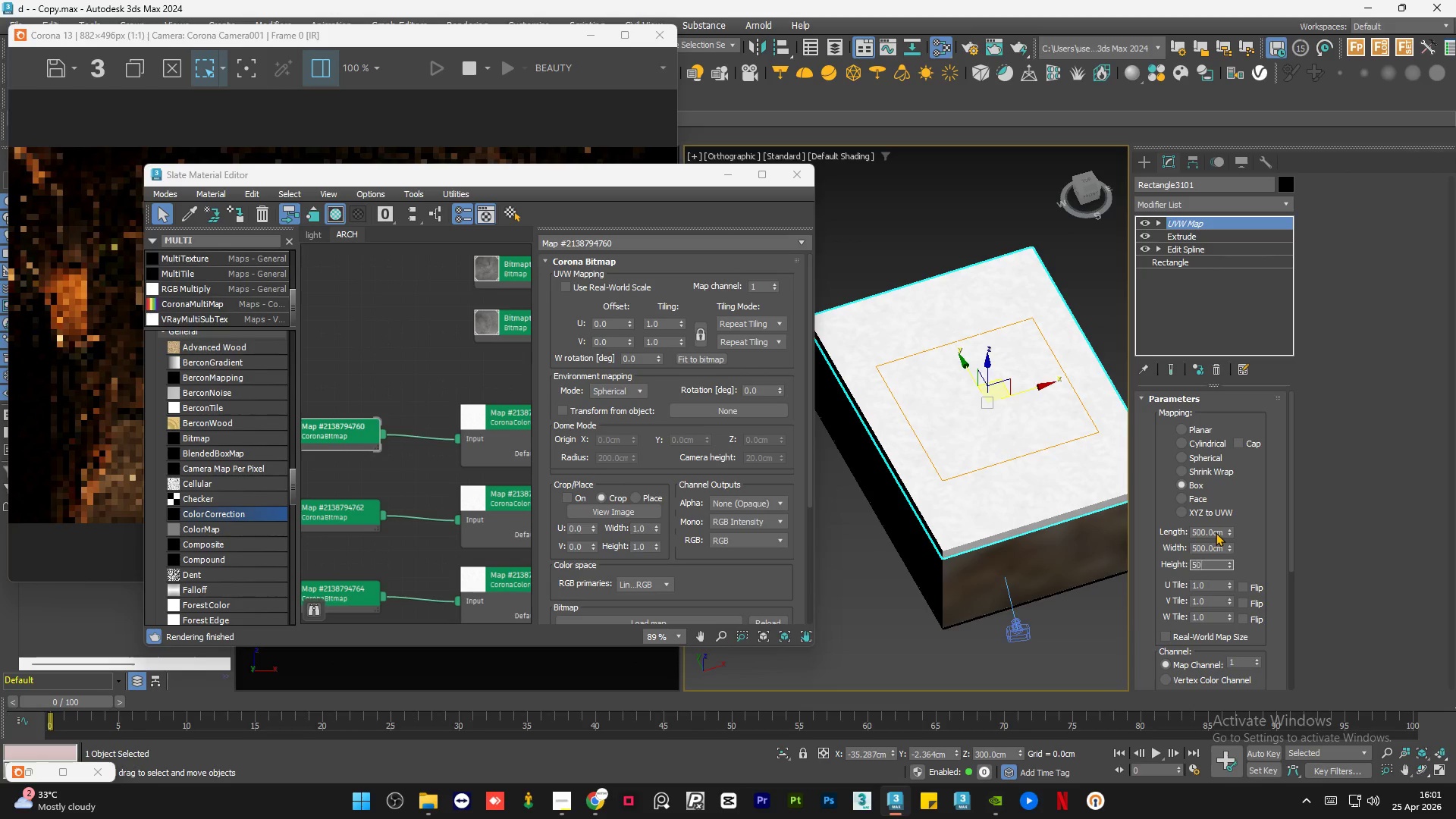 
key(Numpad0)
 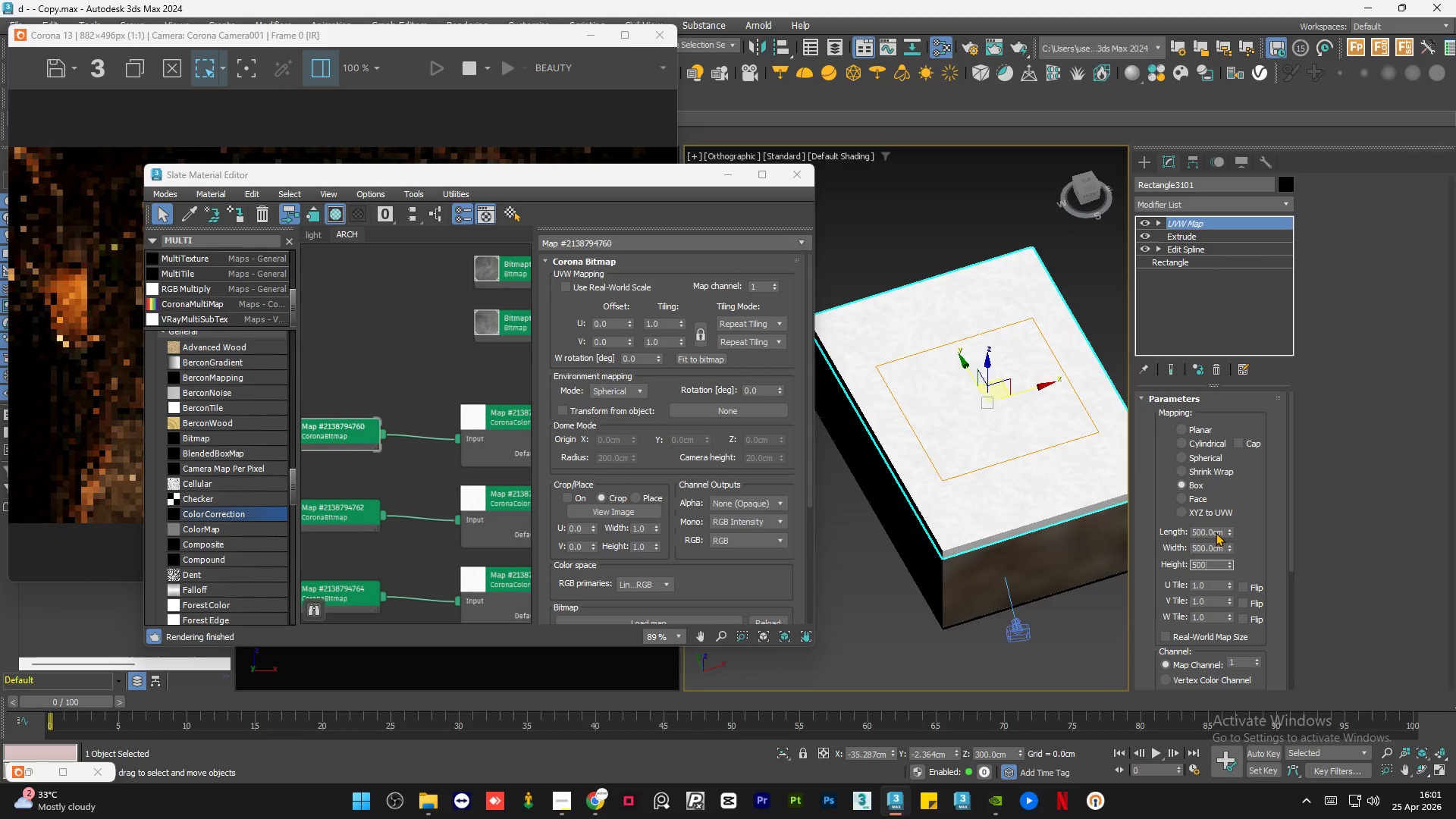 
key(Numpad0)
 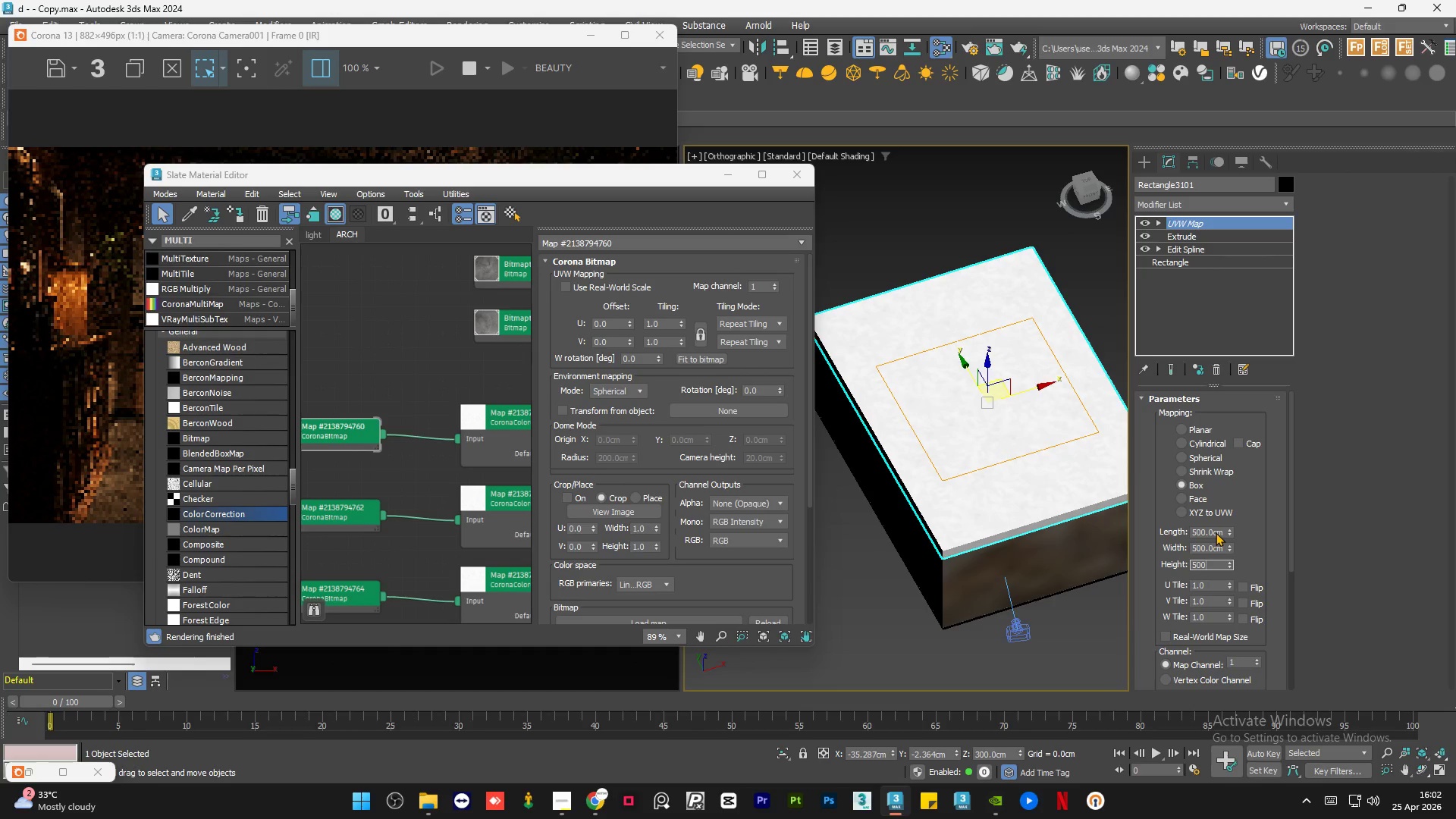 
key(NumpadEnter)
 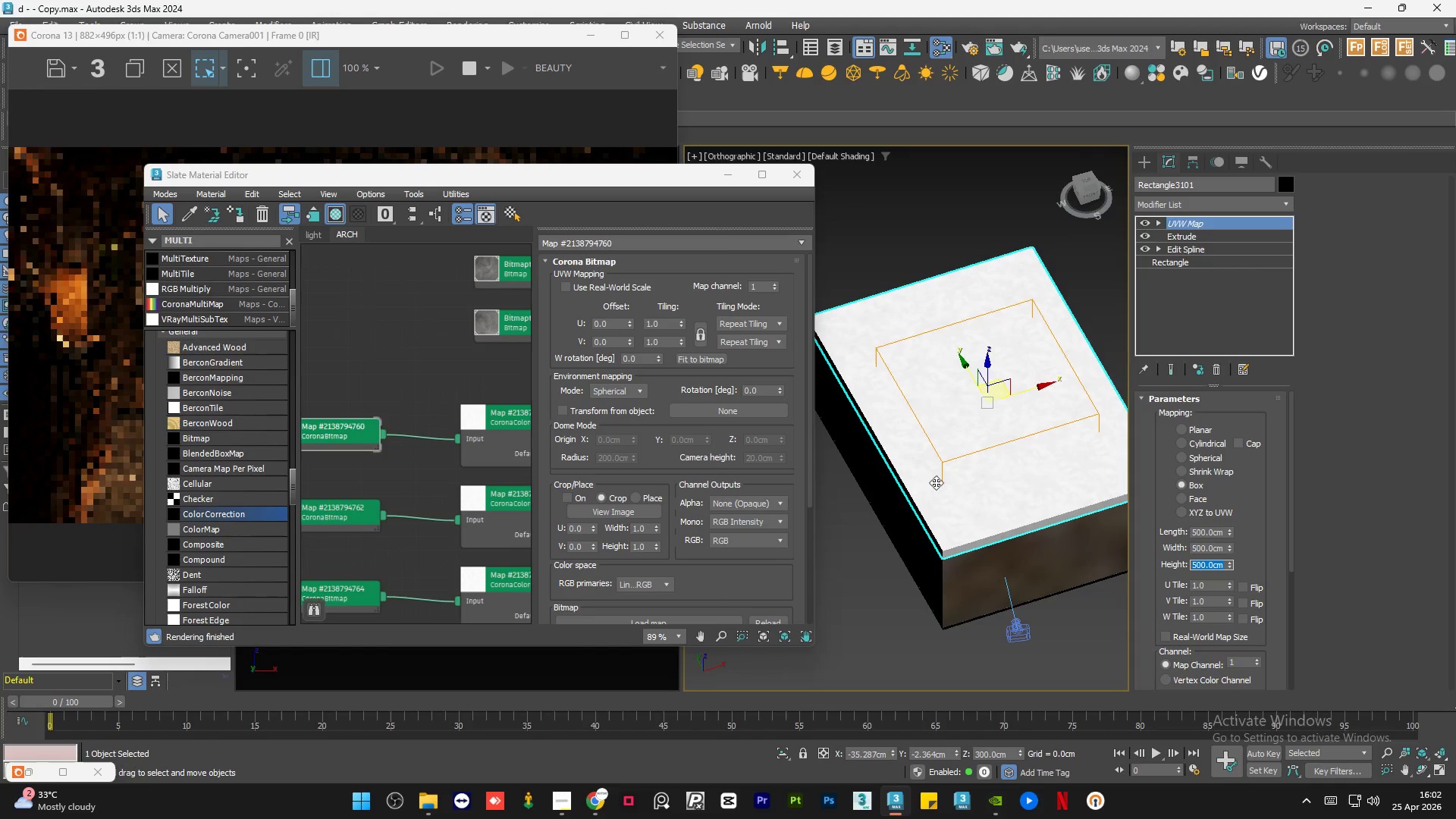 
scroll: coordinate [969, 504], scroll_direction: up, amount: 8.0
 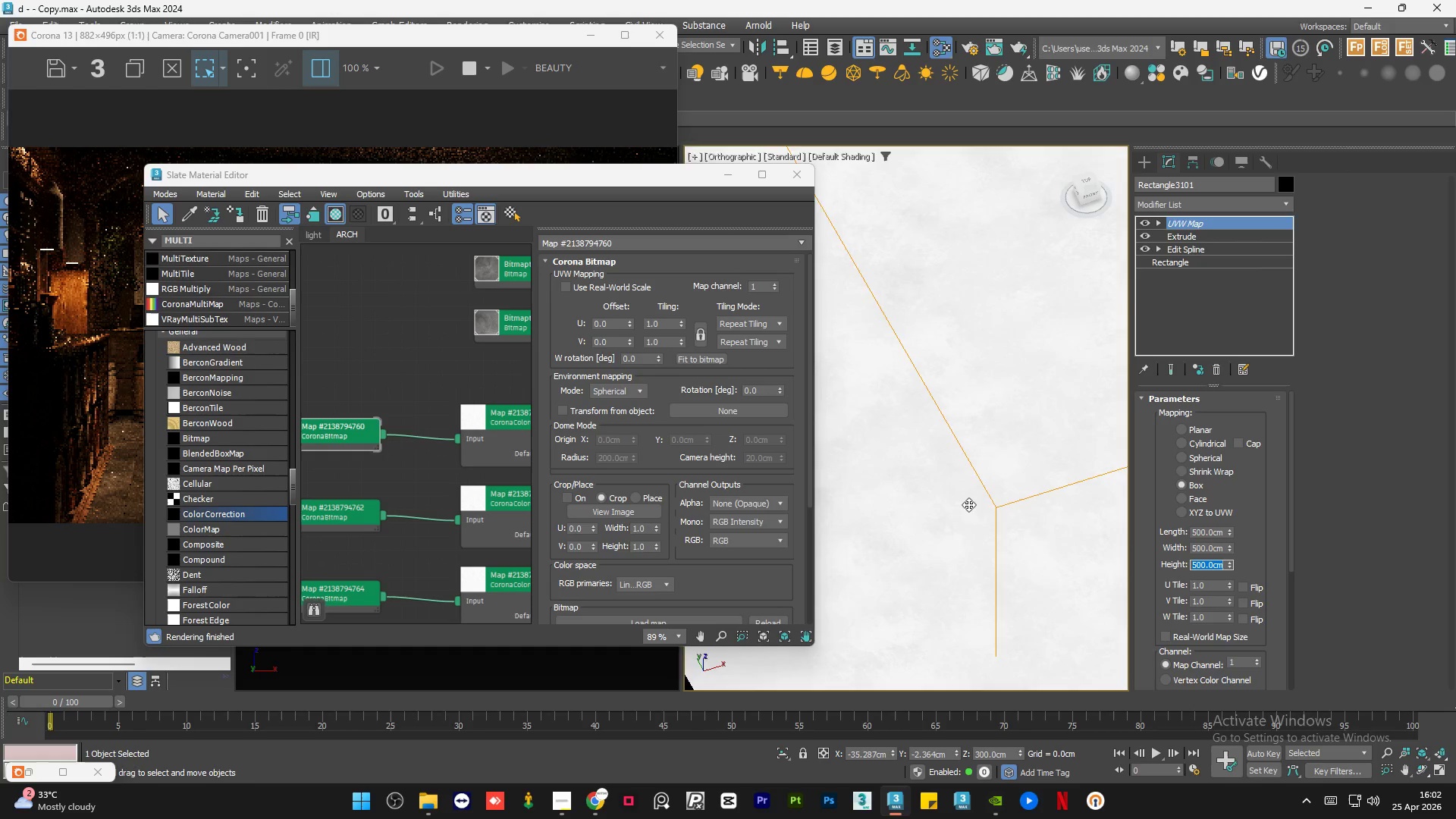 
scroll: coordinate [413, 425], scroll_direction: down, amount: 11.0
 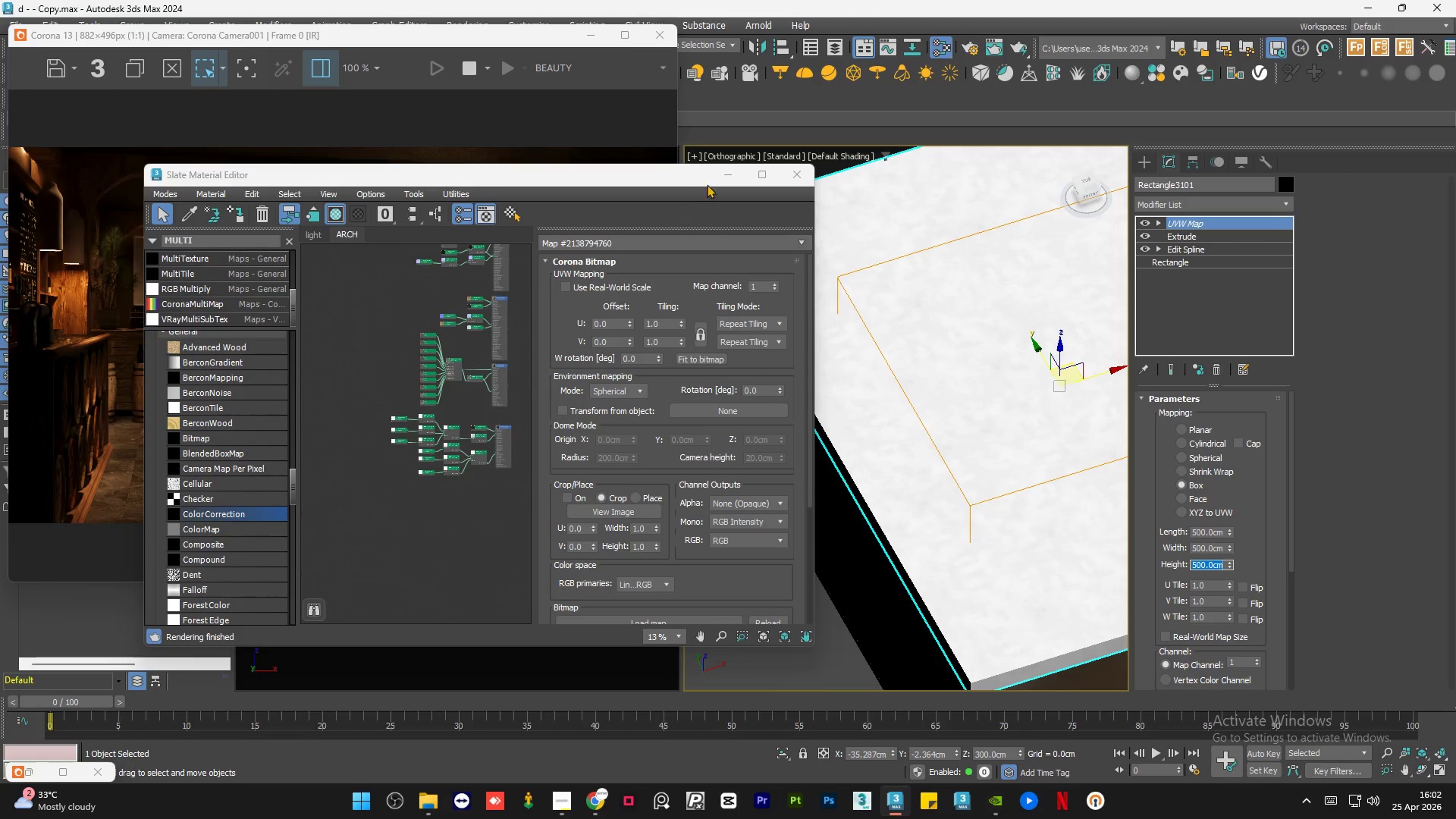 
left_click([726, 177])
 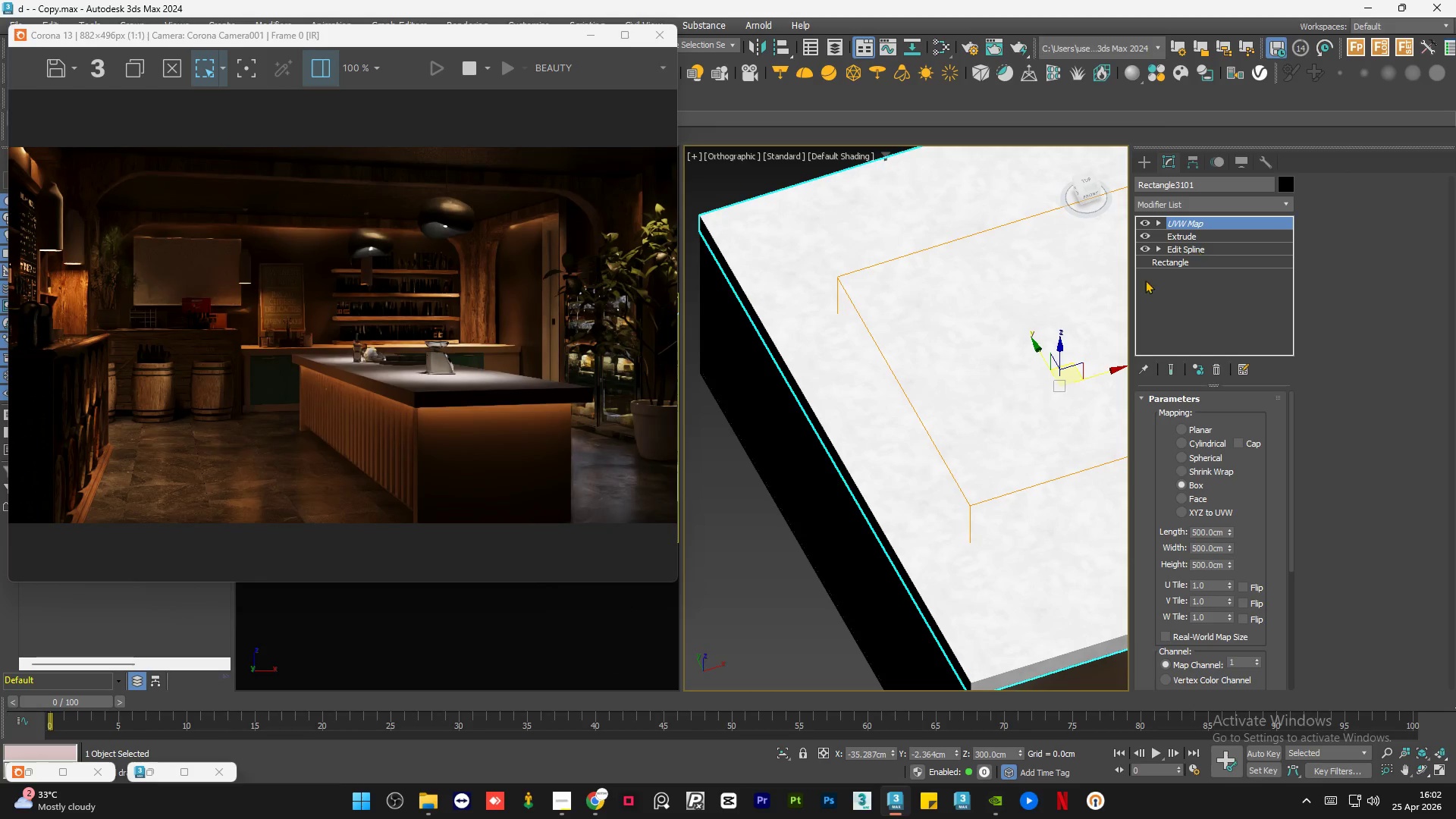 
left_click([769, 503])
 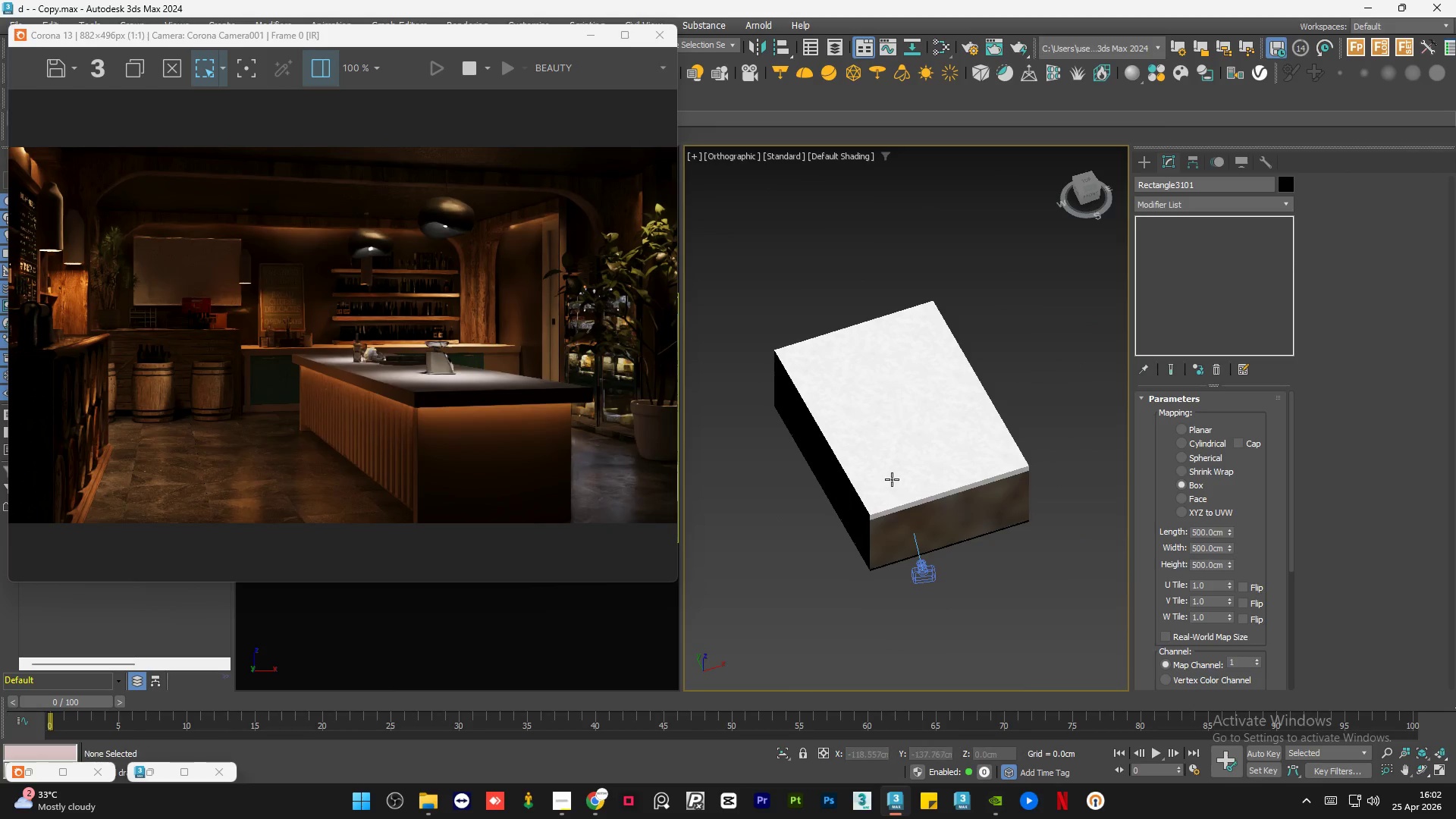 
scroll: coordinate [830, 391], scroll_direction: down, amount: 3.0
 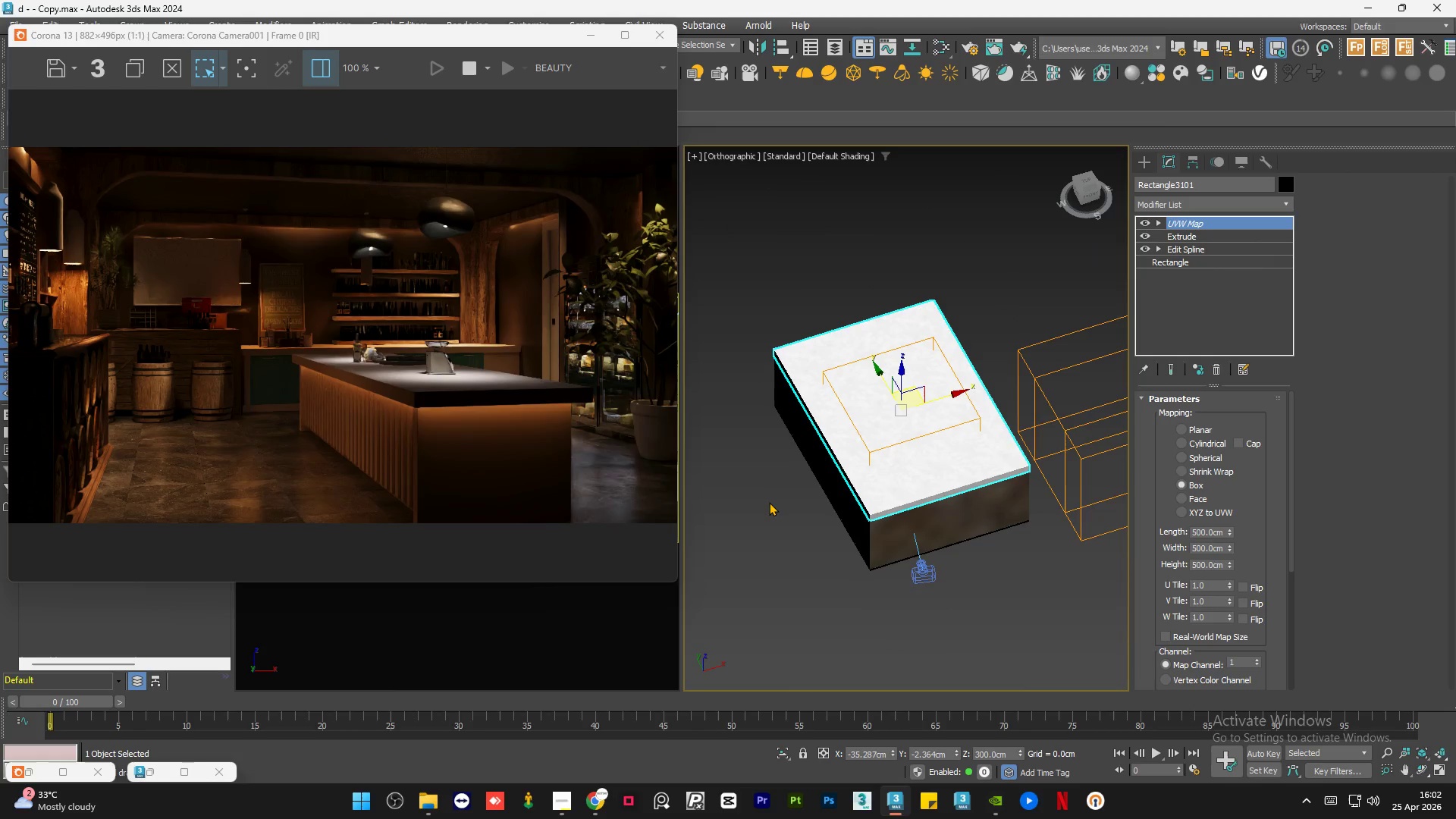 
left_click([892, 479])
 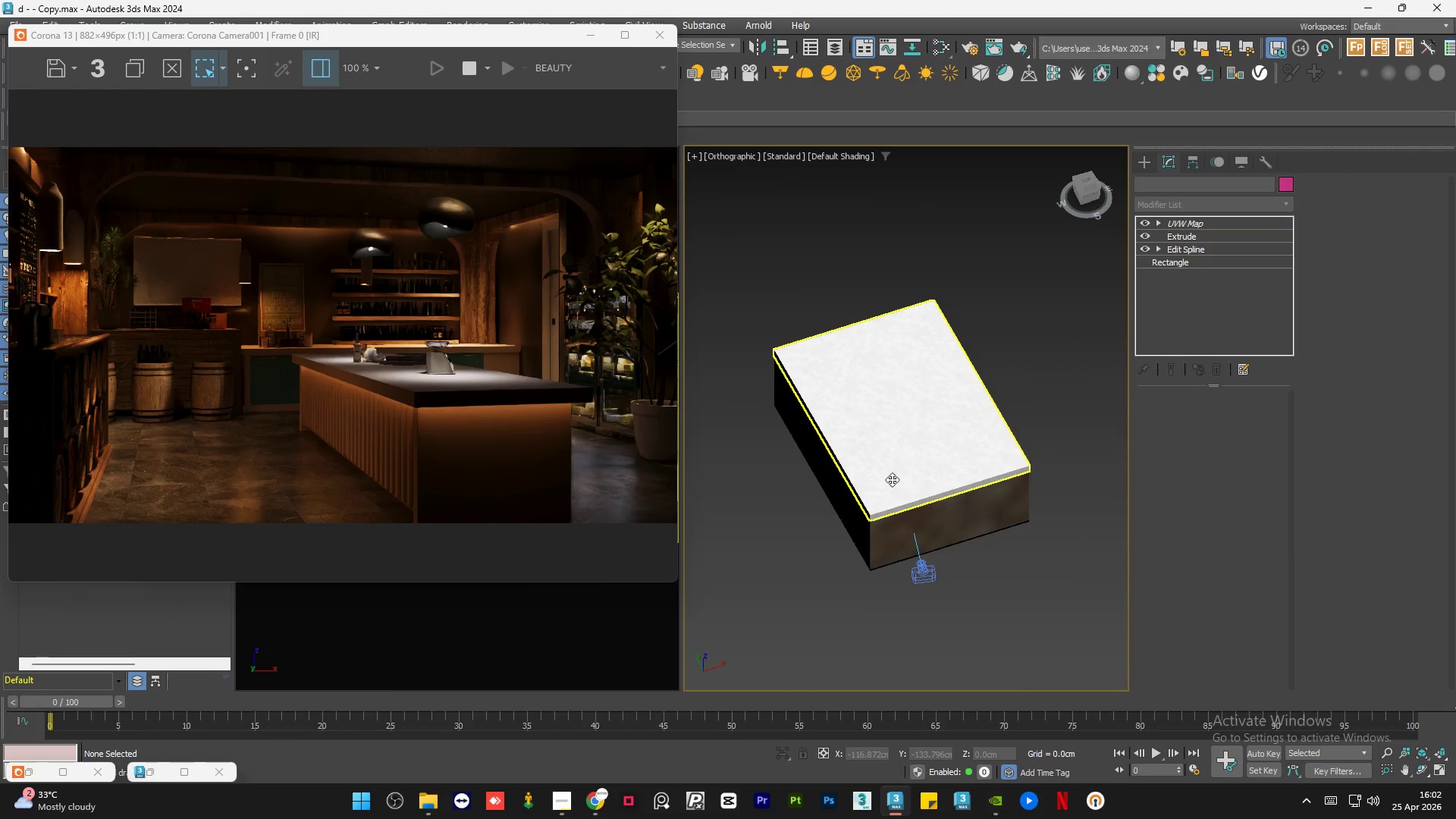 
right_click([892, 479])
 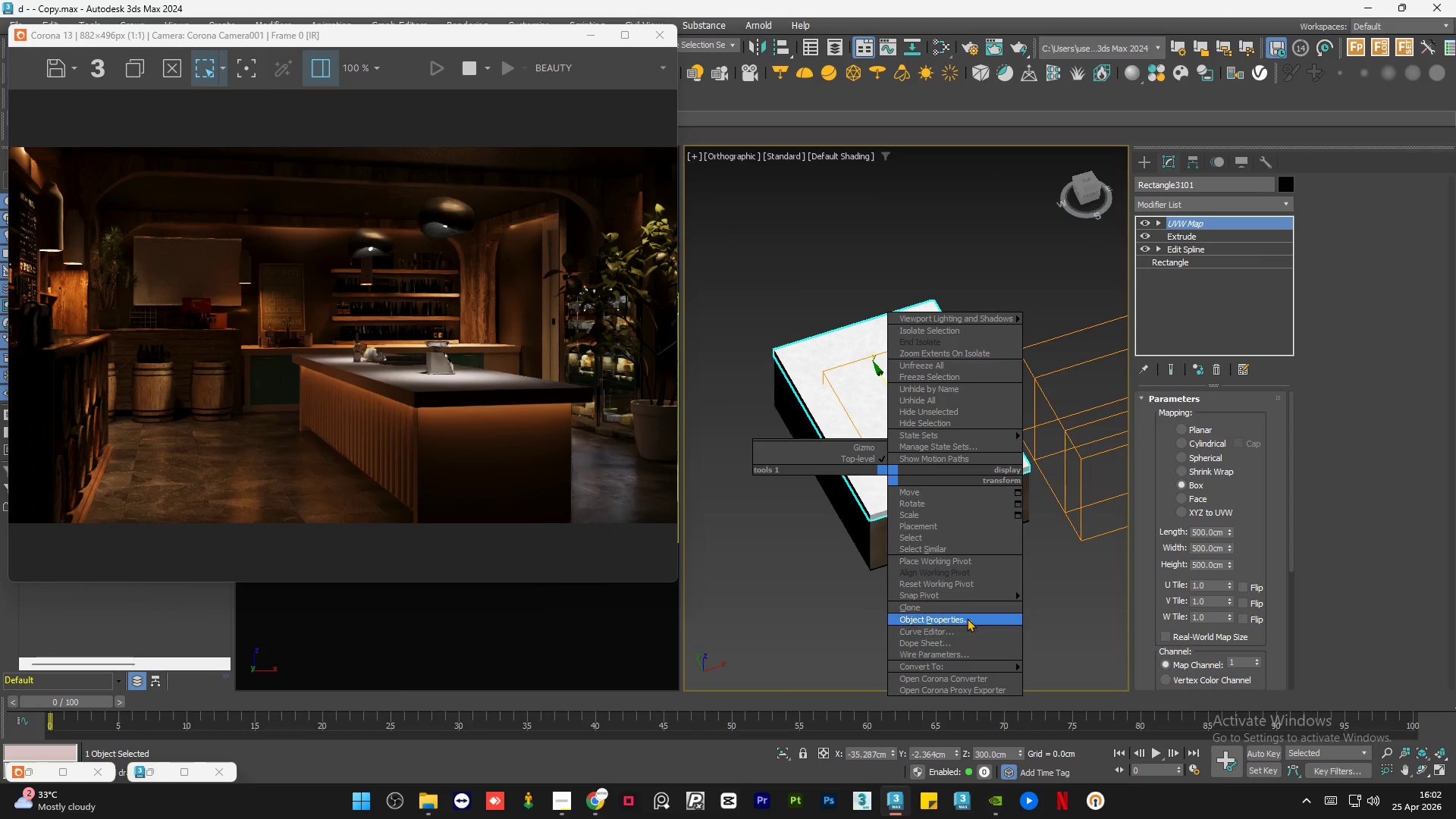 
left_click([967, 616])
 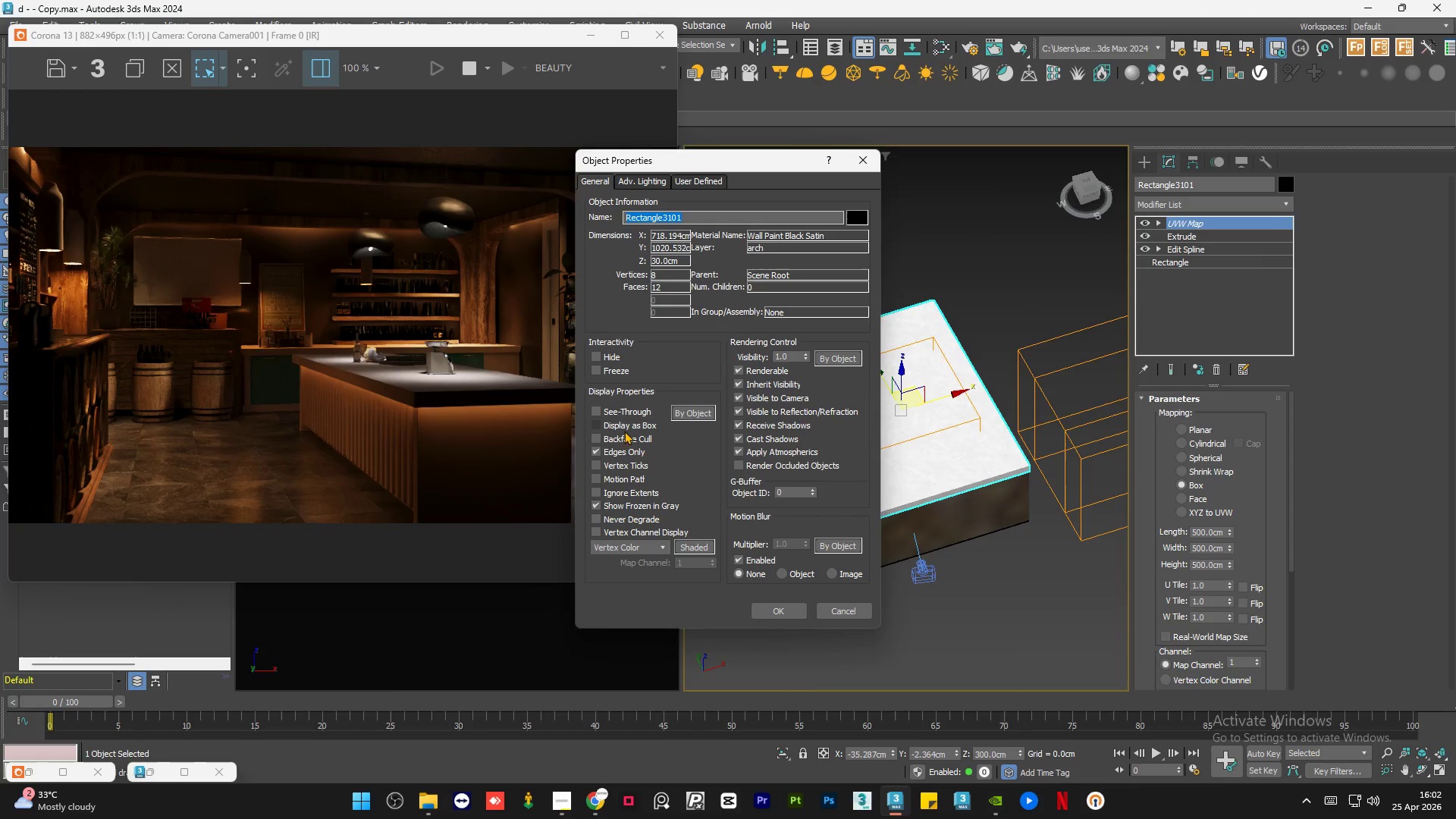 
left_click([625, 425])
 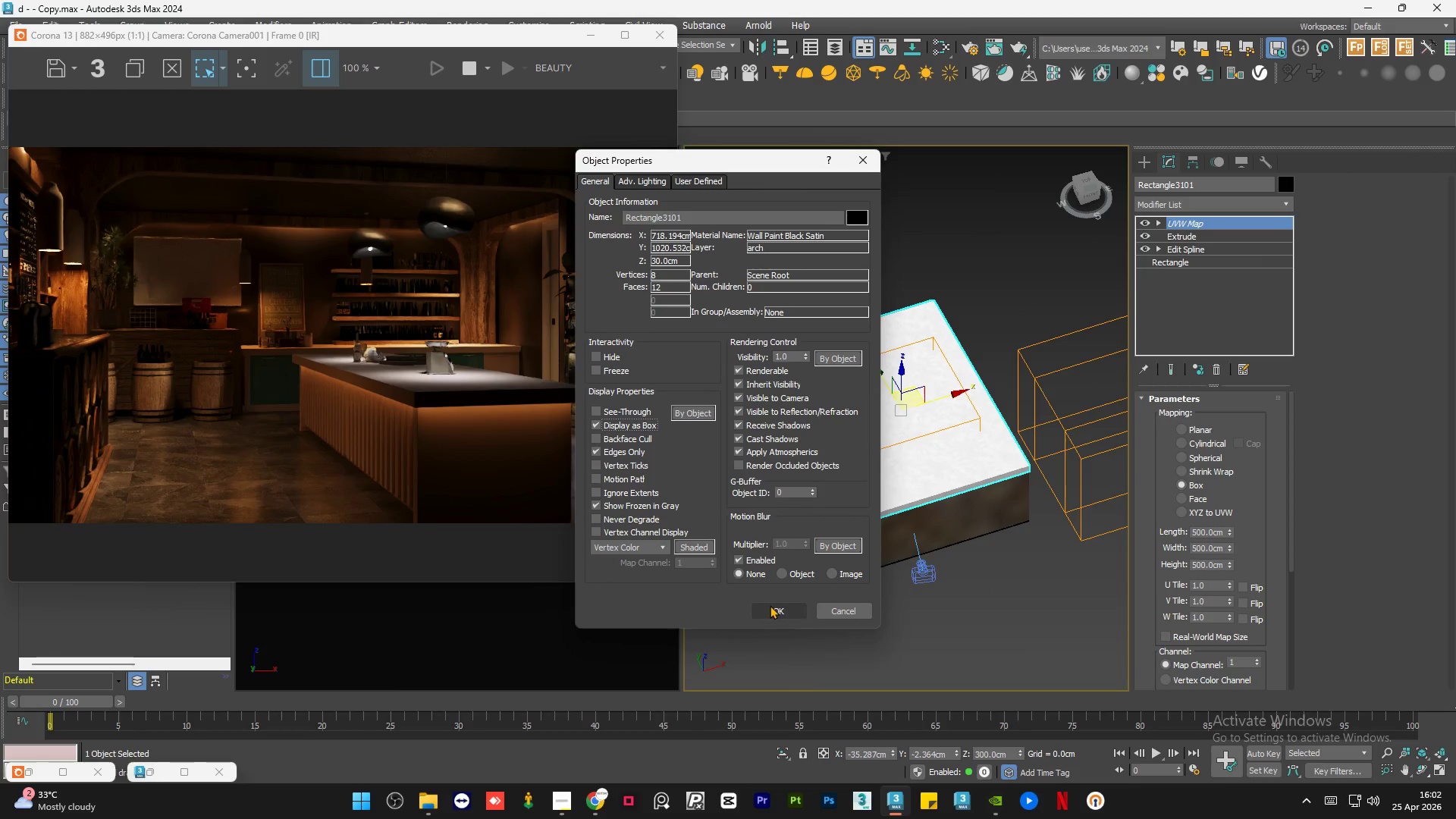 
left_click([770, 606])
 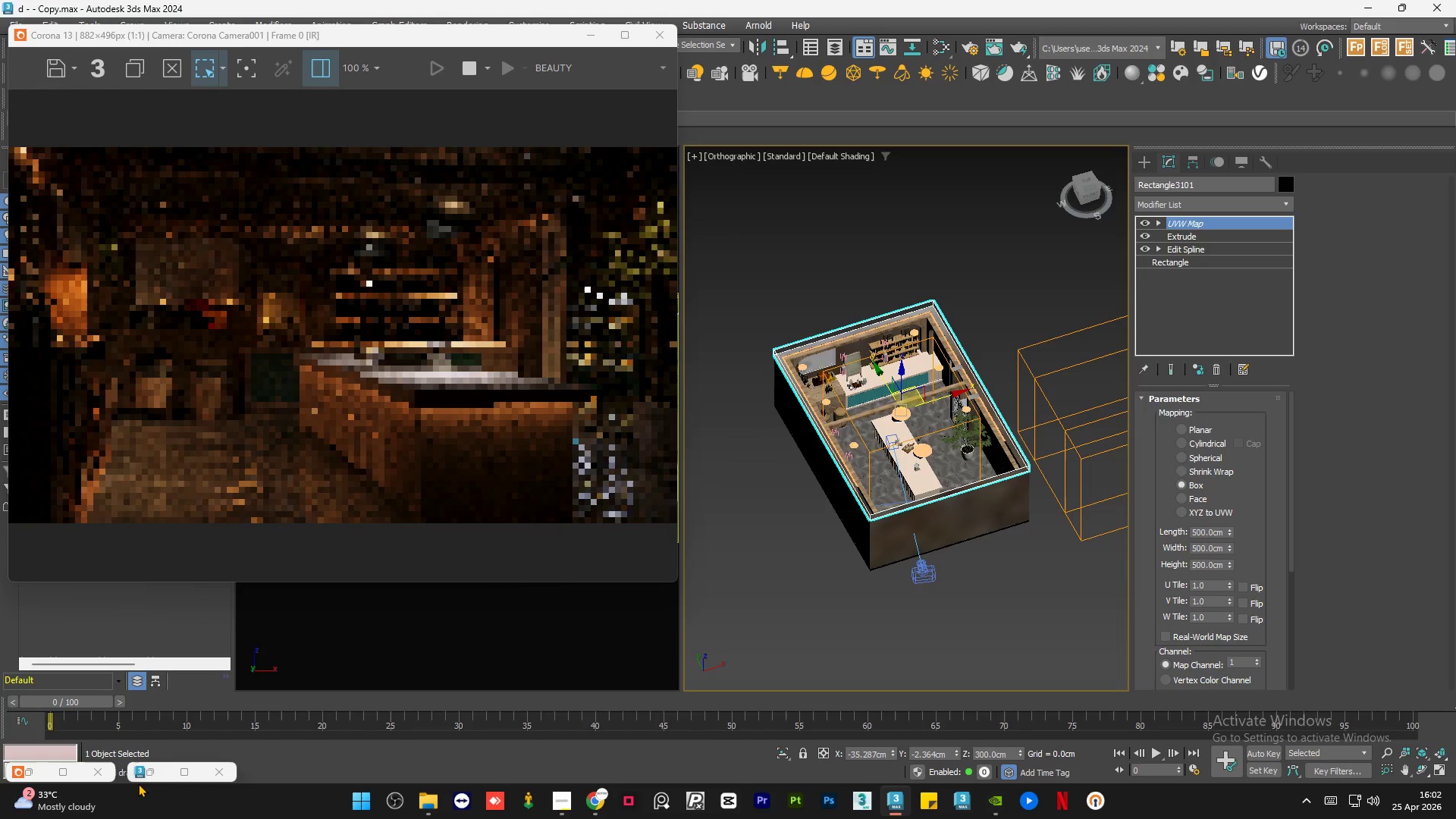 
left_click([154, 769])
 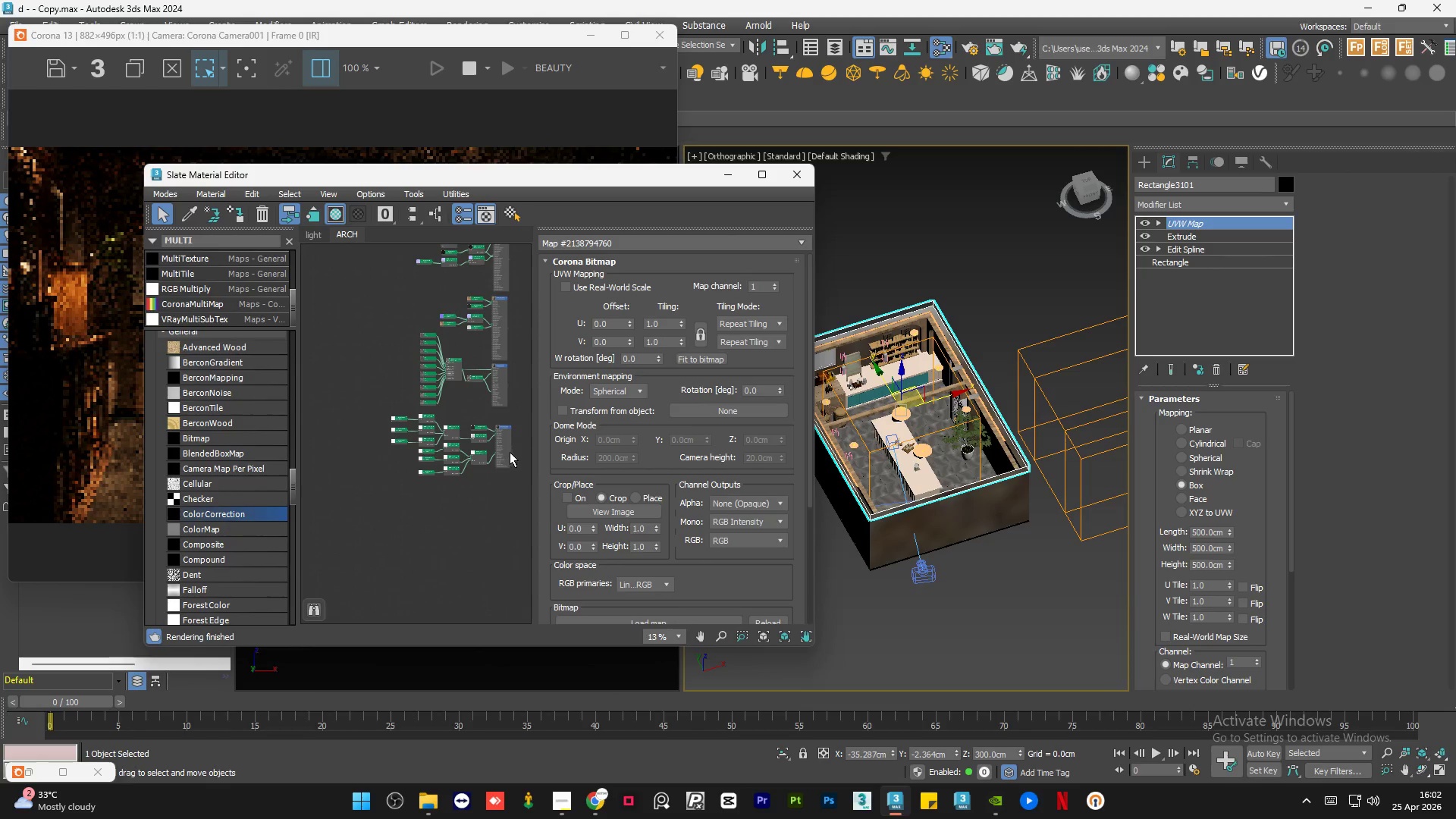 
double_click([505, 435])
 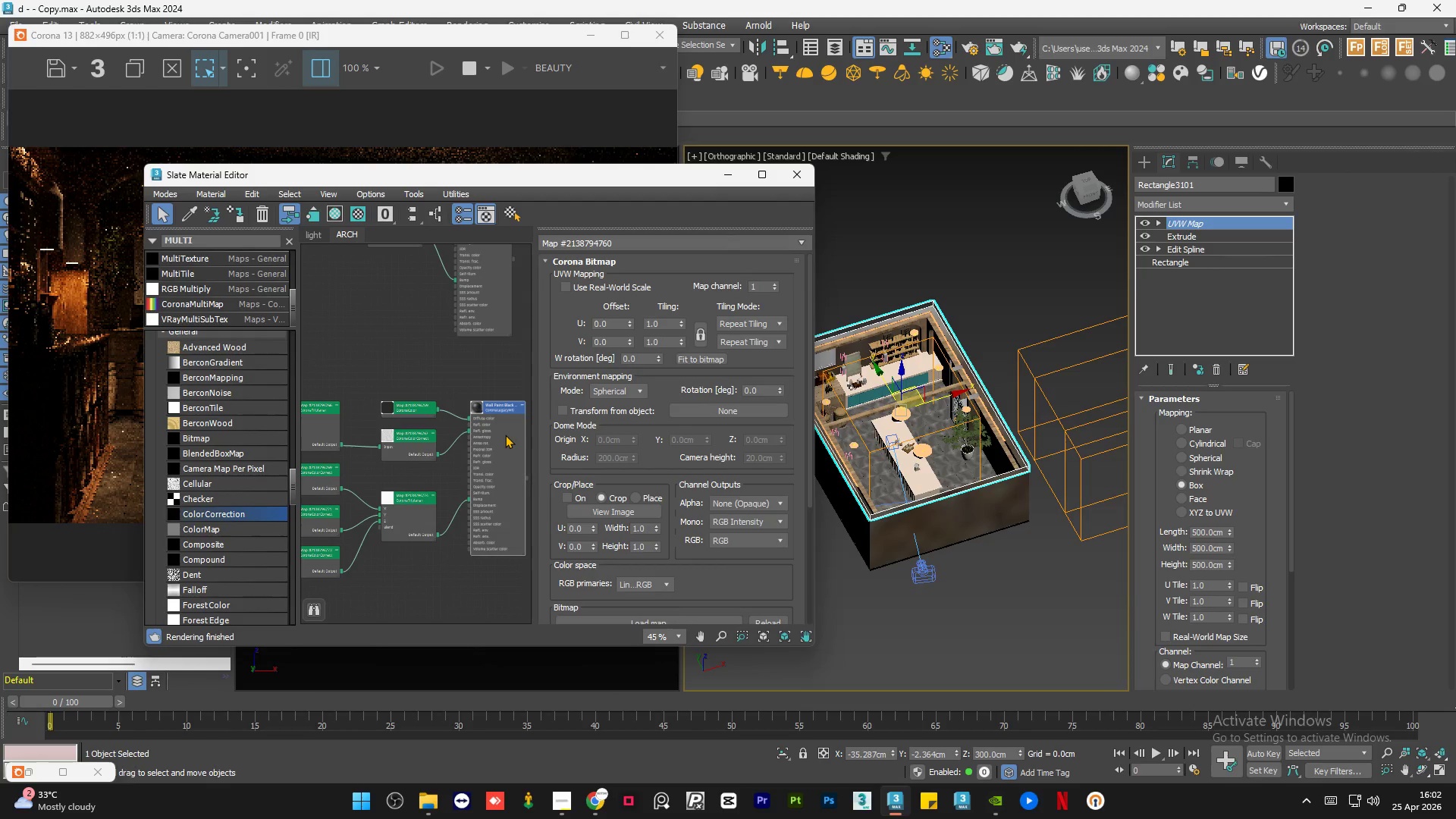 
scroll: coordinate [505, 435], scroll_direction: up, amount: 3.0
 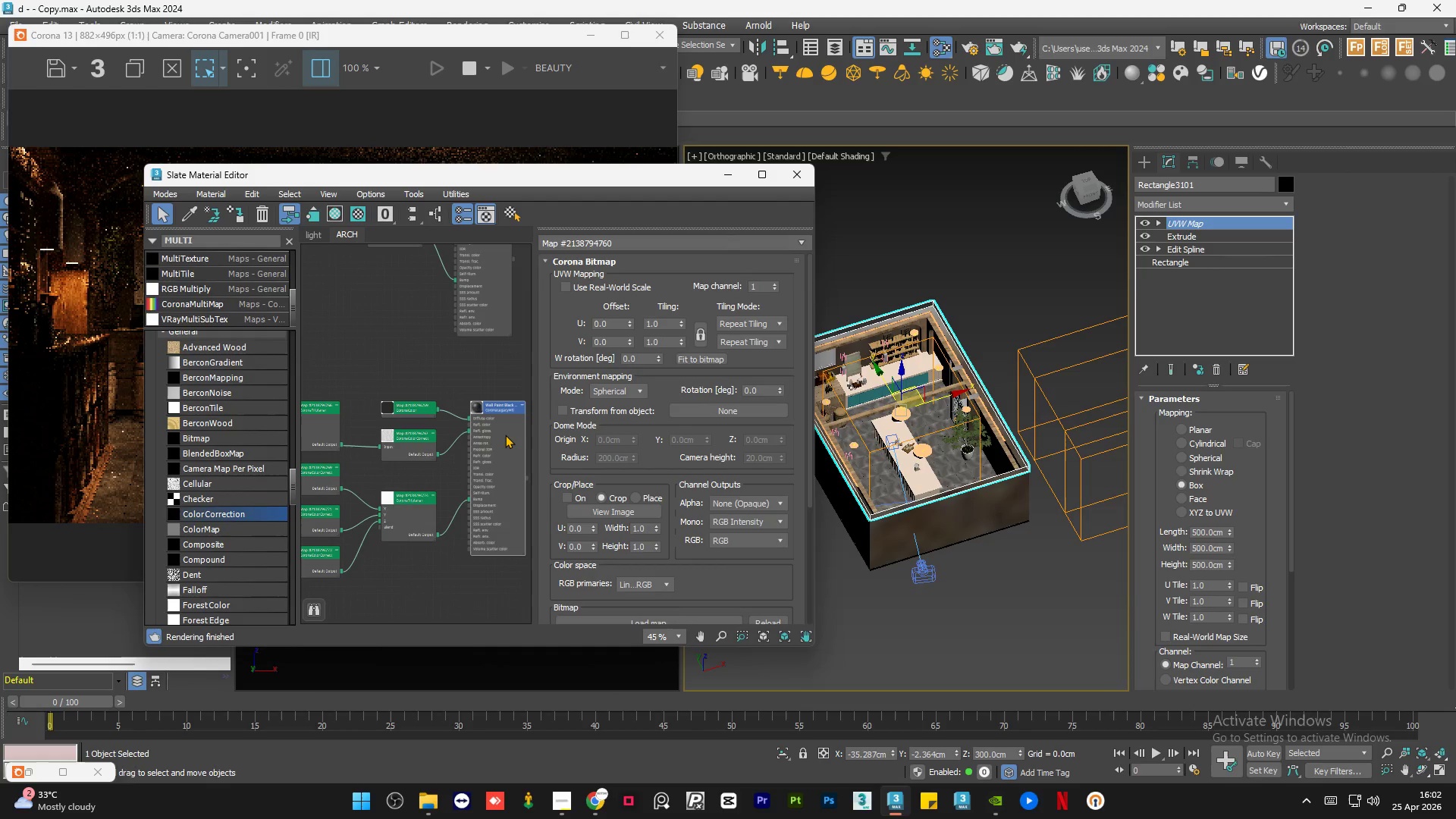 
key(A)
 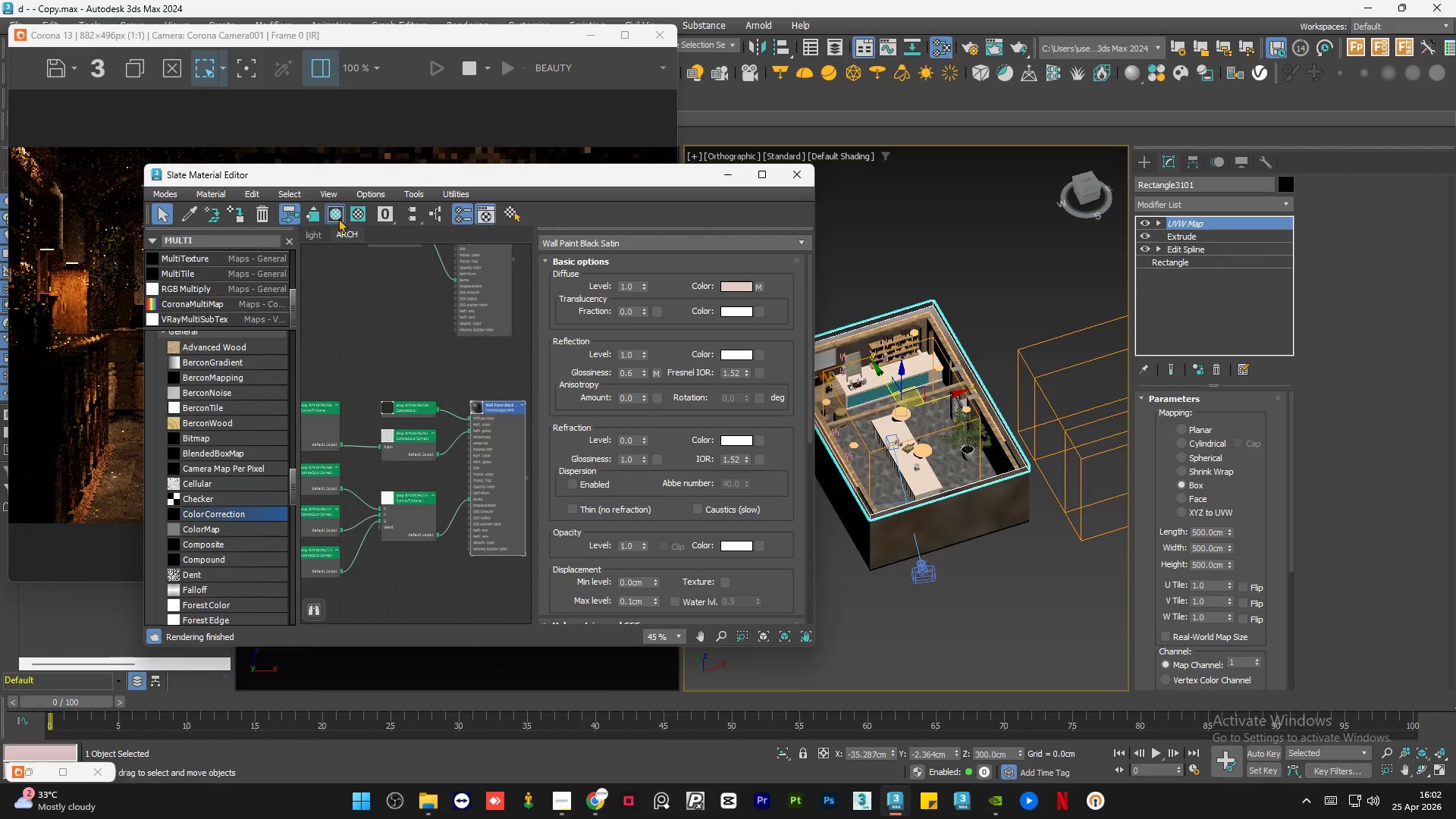 
left_click([729, 174])
 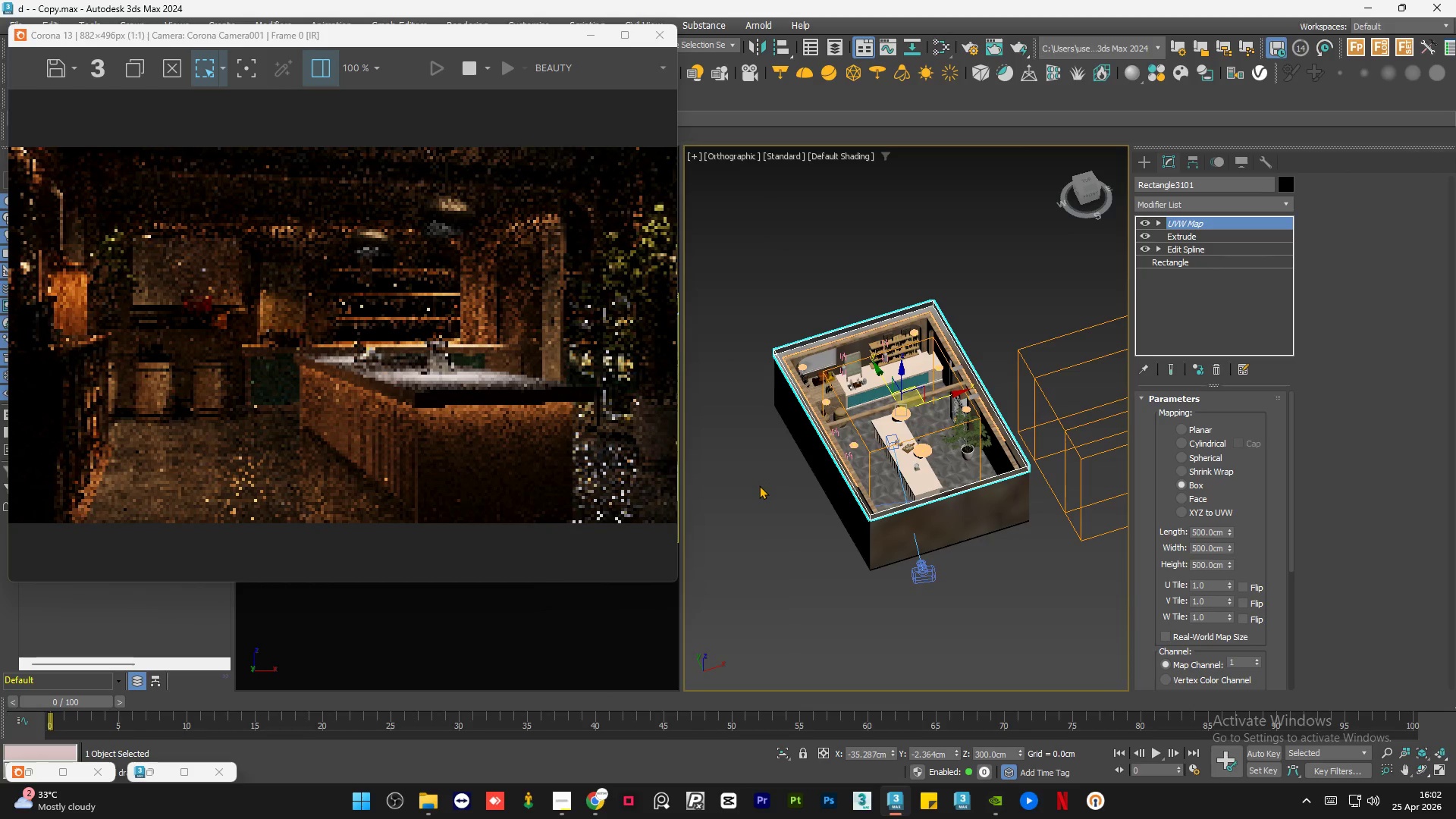 
double_click([759, 485])
 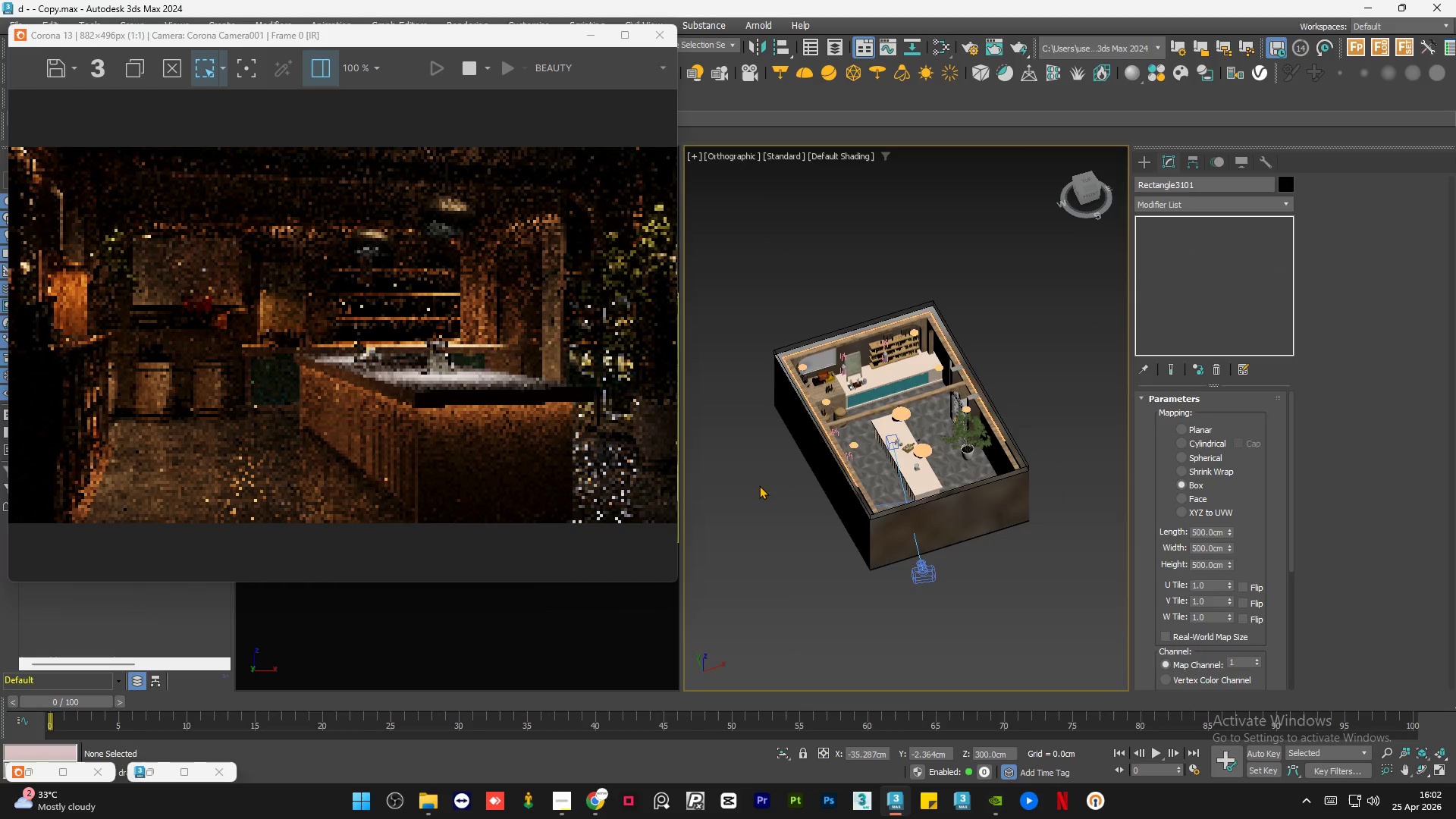 
key(Control+S)
 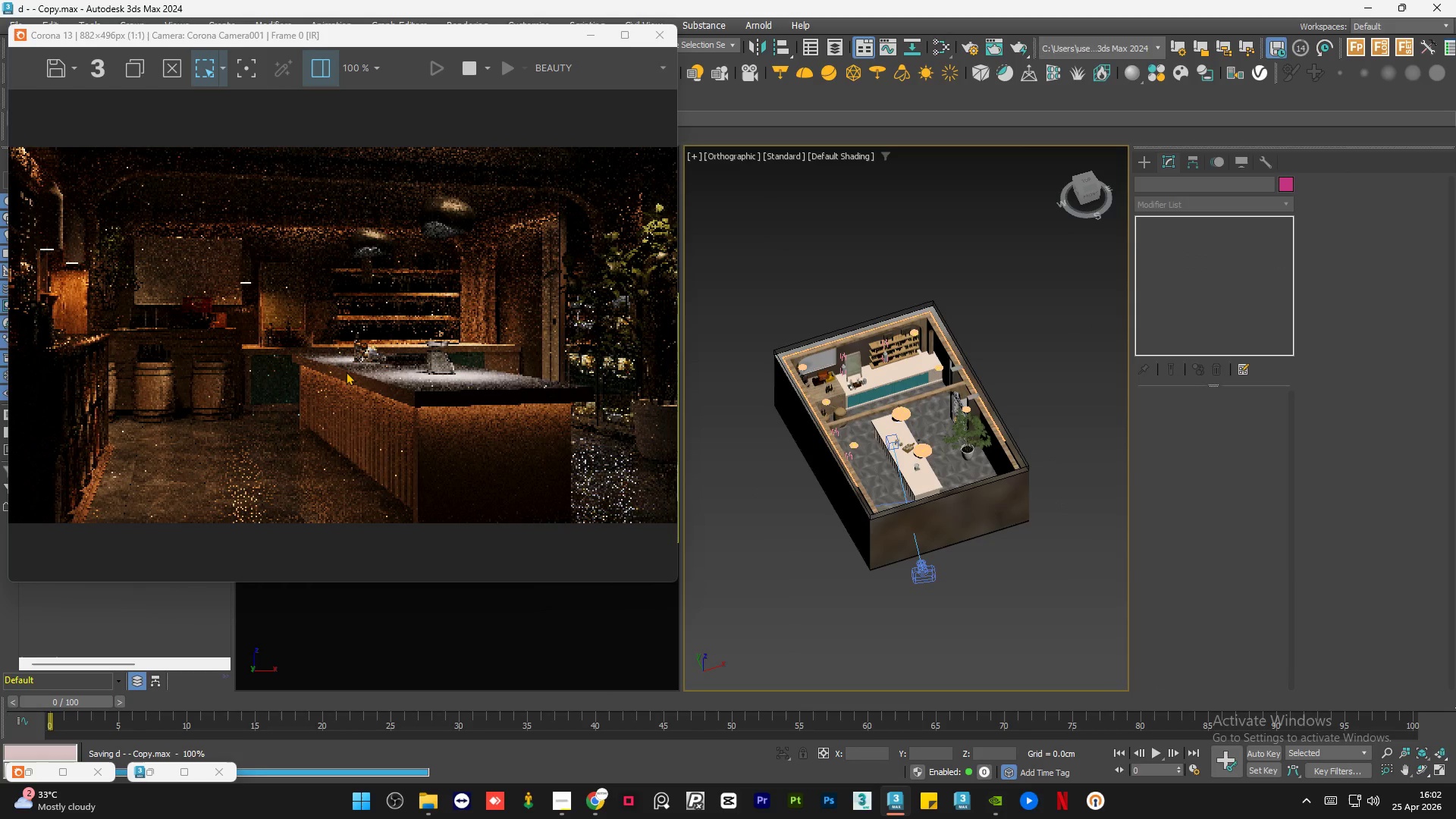 
scroll: coordinate [346, 372], scroll_direction: down, amount: 1.0
 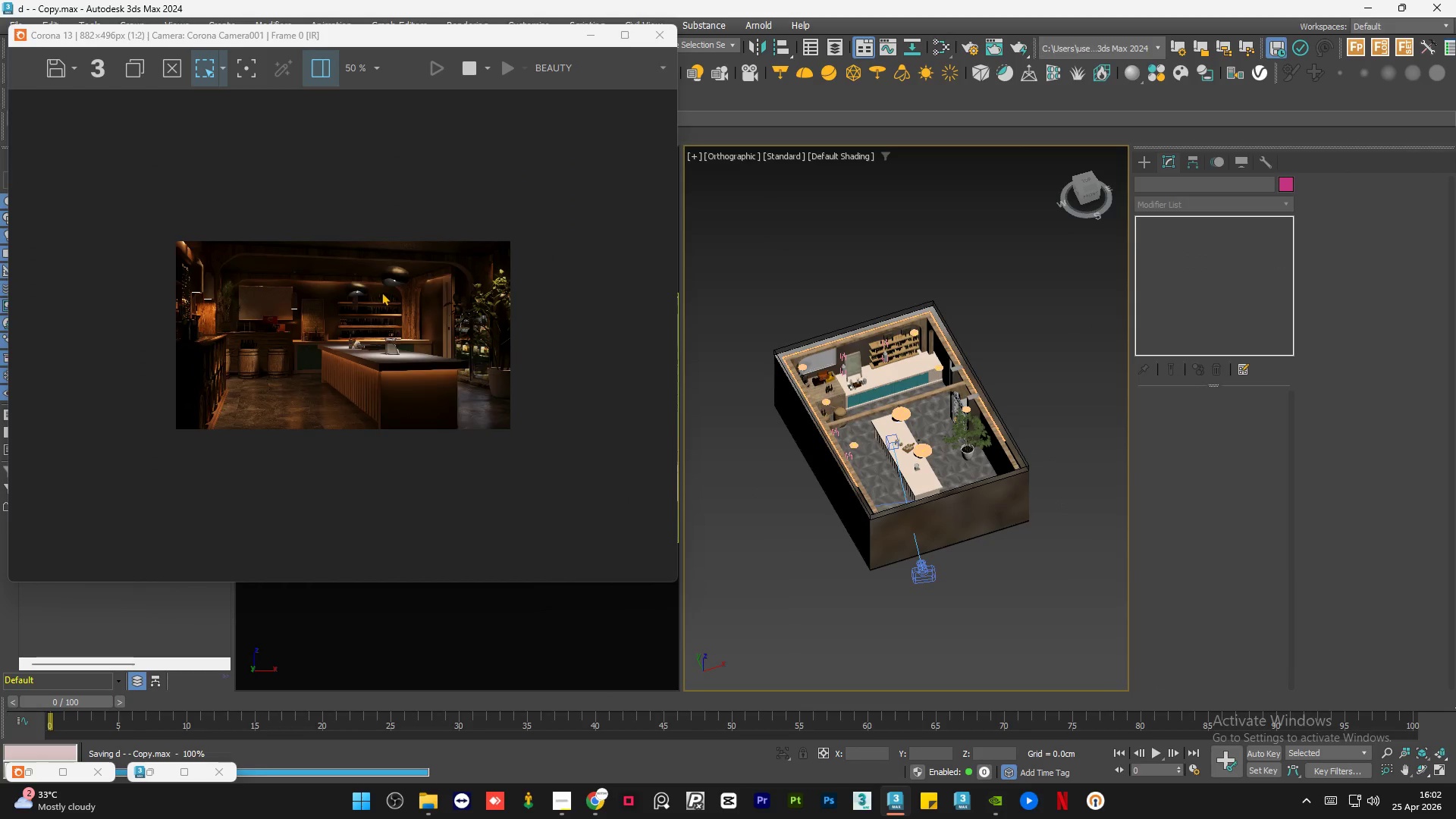 
scroll: coordinate [431, 159], scroll_direction: up, amount: 4.0
 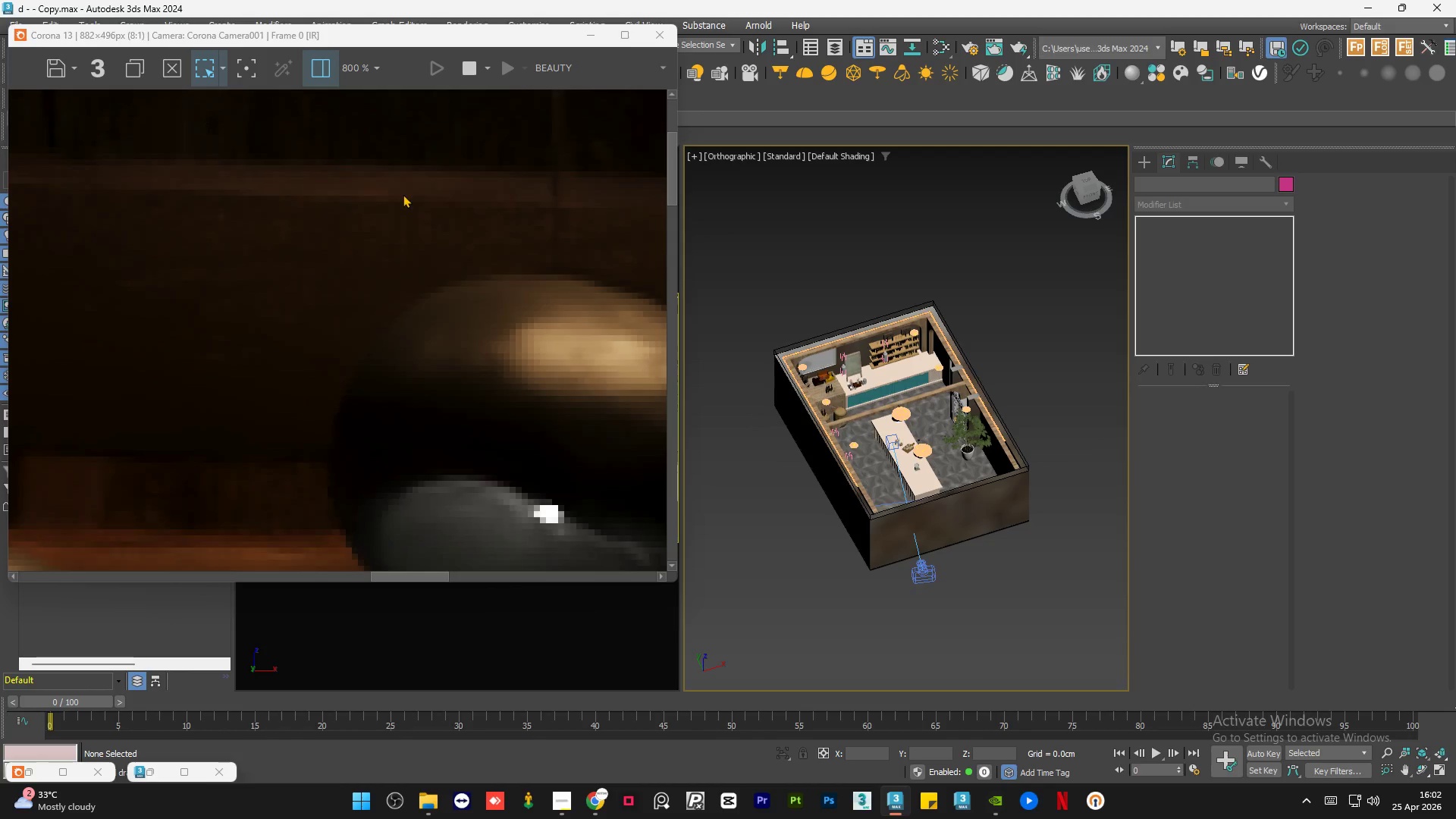 
scroll: coordinate [403, 196], scroll_direction: down, amount: 3.0
 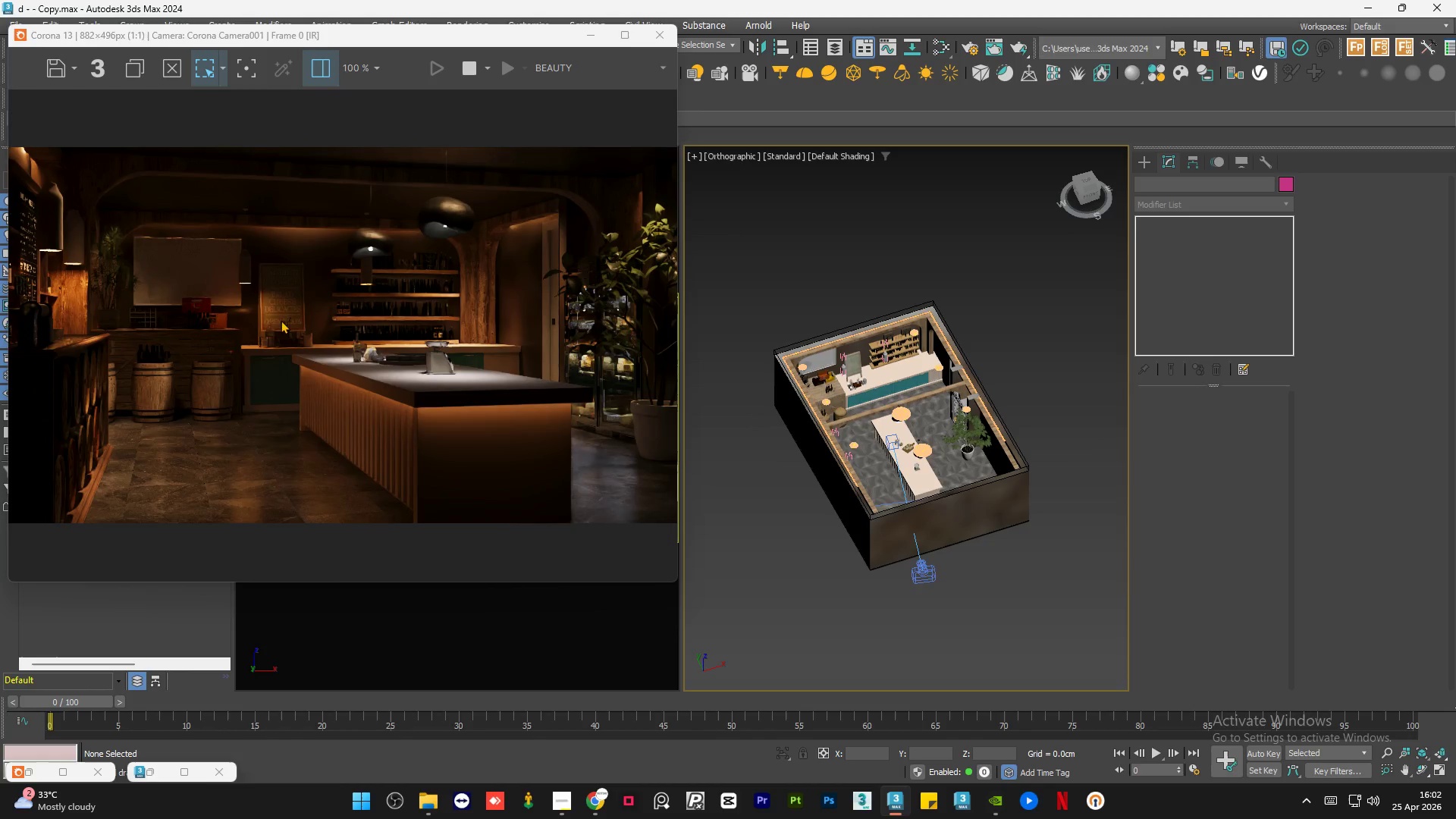 
scroll: coordinate [271, 347], scroll_direction: up, amount: 2.0
 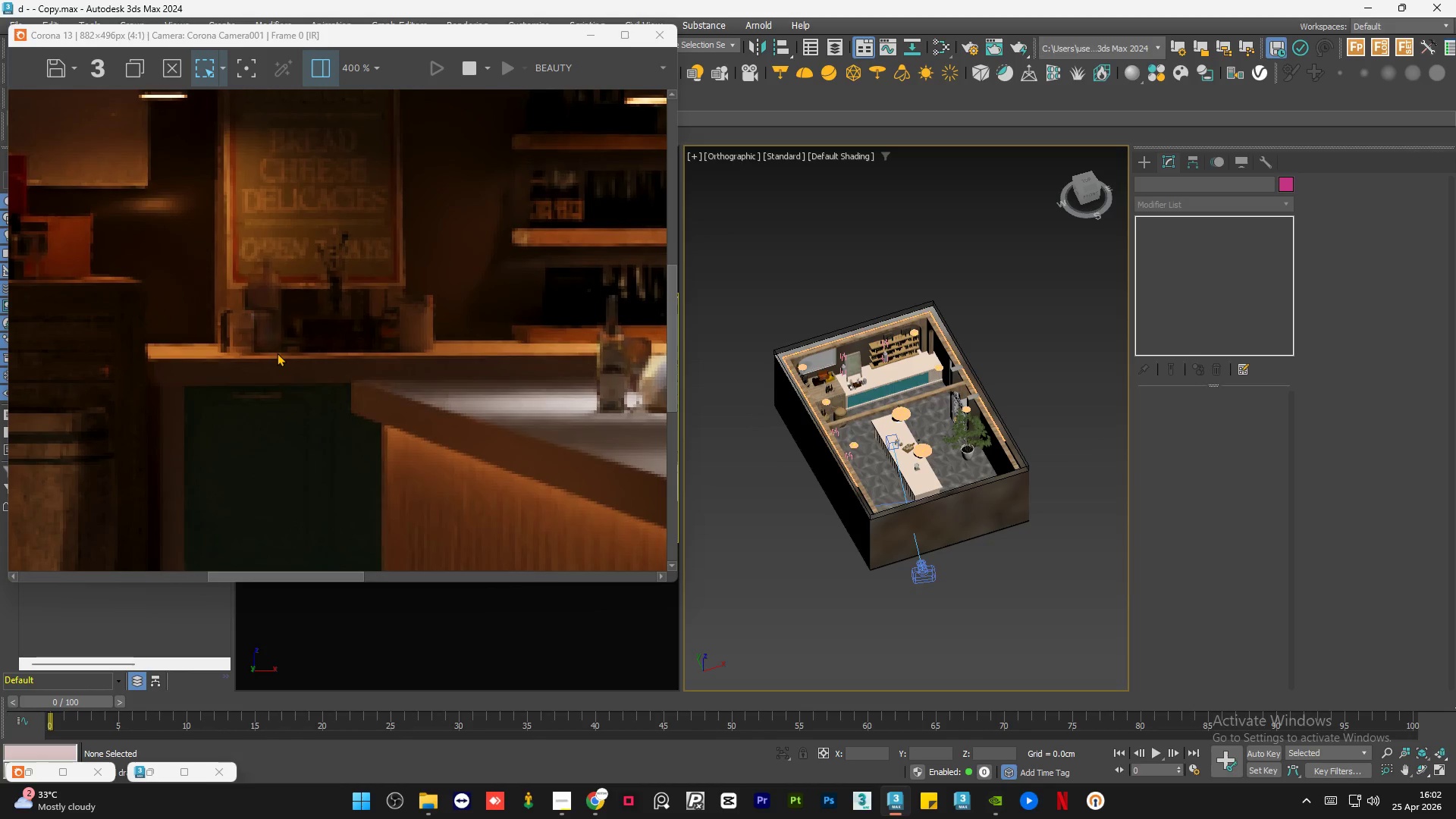 
scroll: coordinate [277, 353], scroll_direction: down, amount: 1.0
 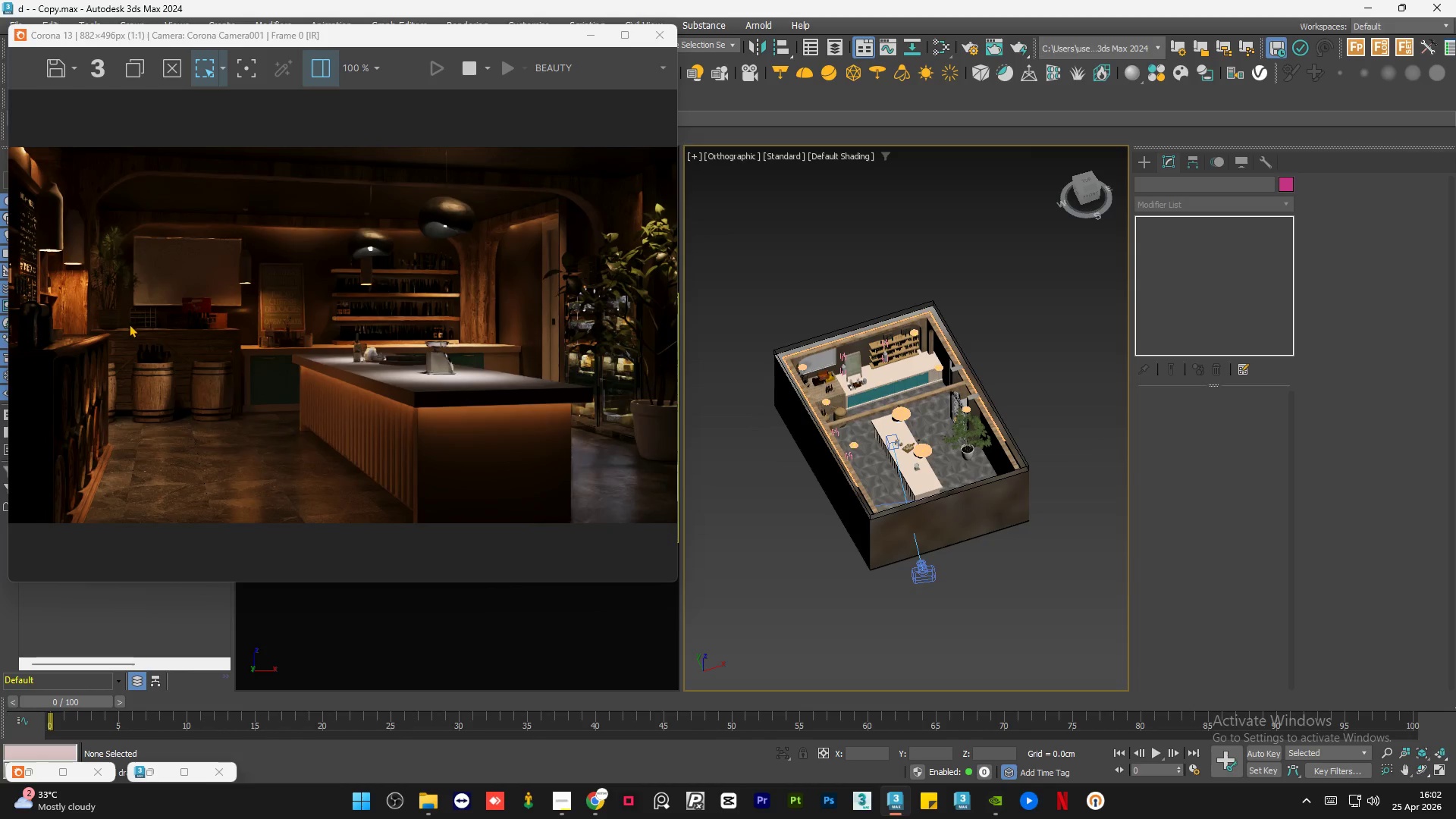 
scroll: coordinate [71, 348], scroll_direction: up, amount: 2.0
 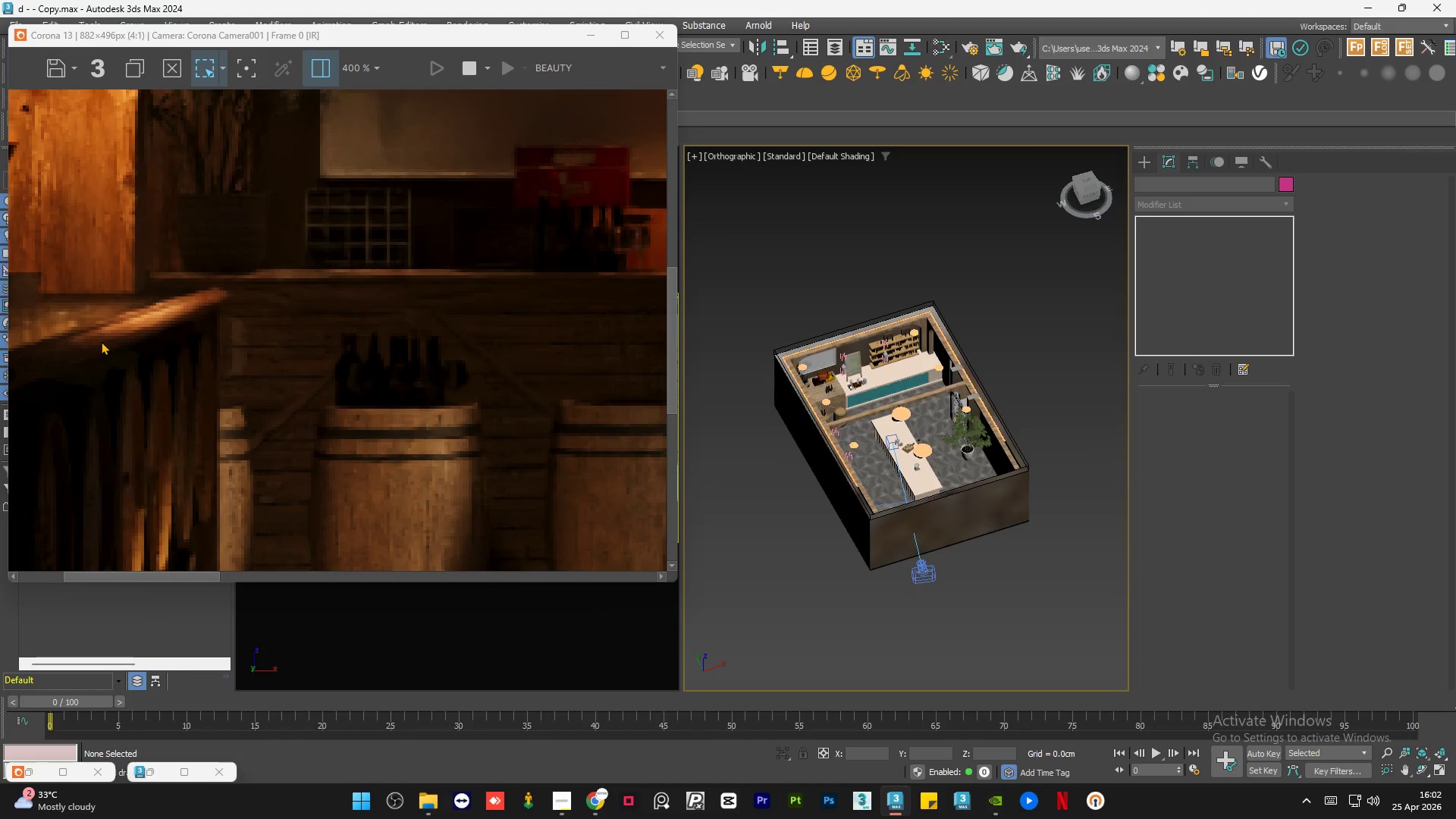 
scroll: coordinate [101, 341], scroll_direction: down, amount: 1.0
 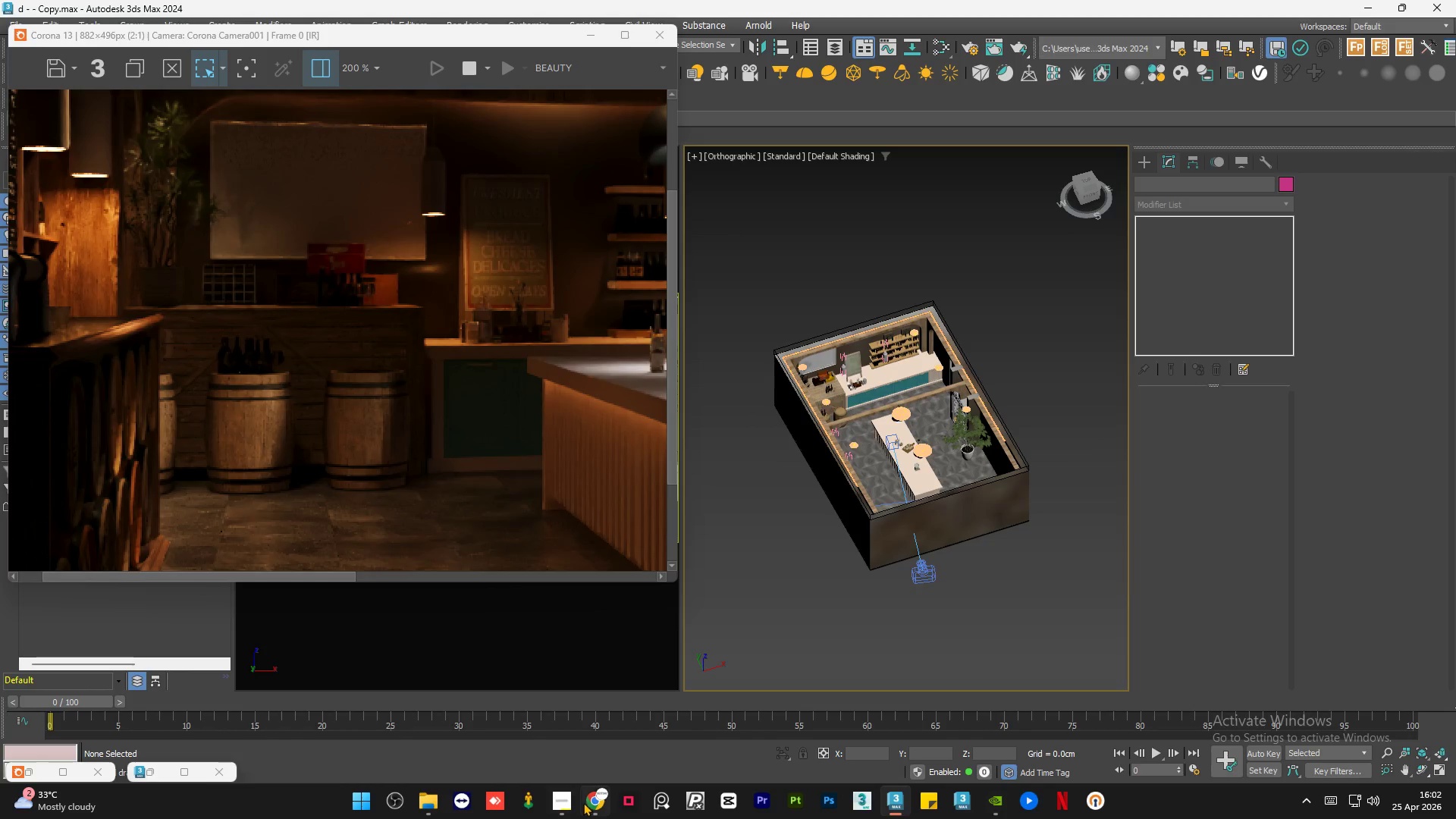 
left_click([585, 802])
 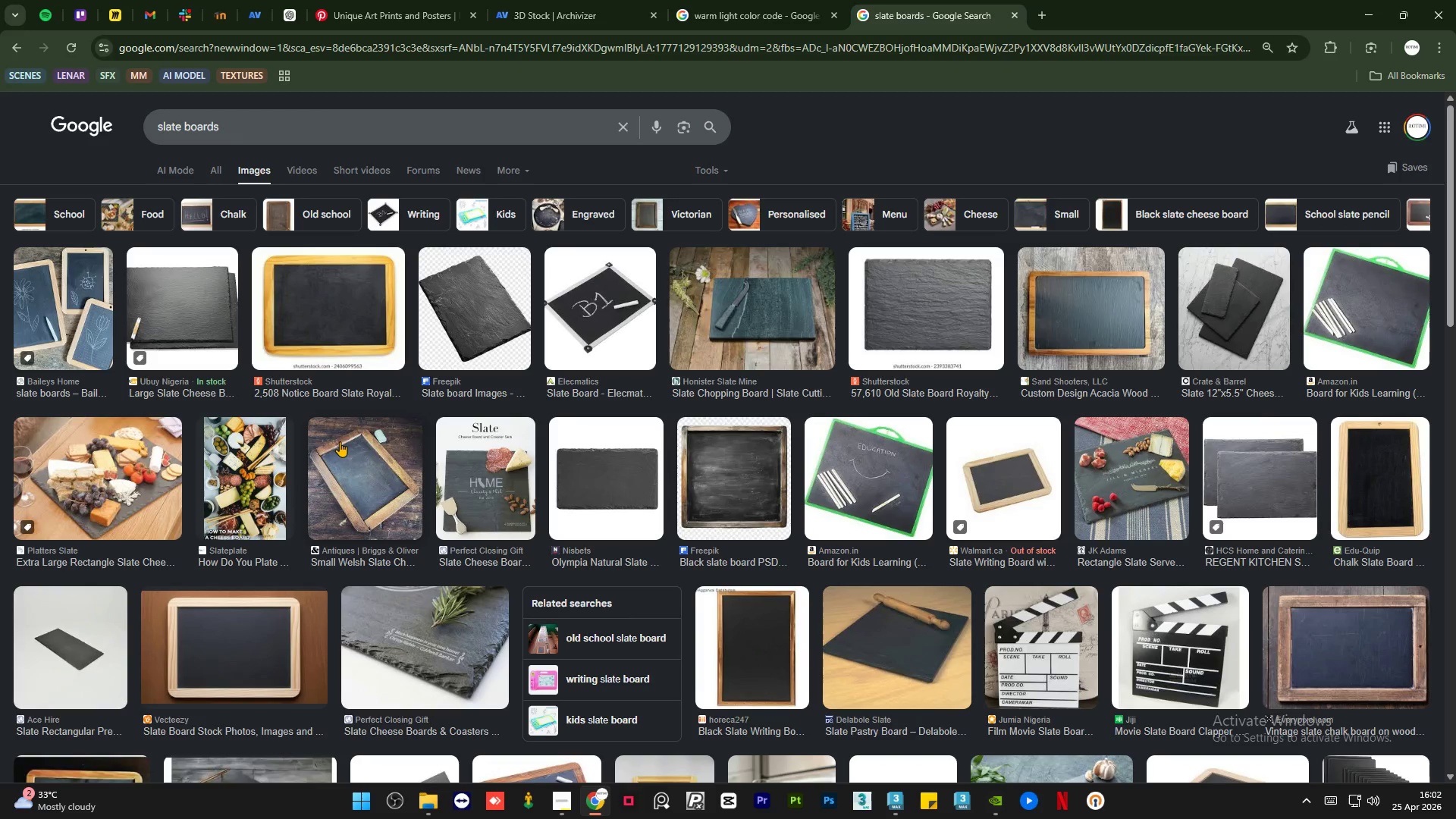 
scroll: coordinate [345, 438], scroll_direction: down, amount: 8.0
 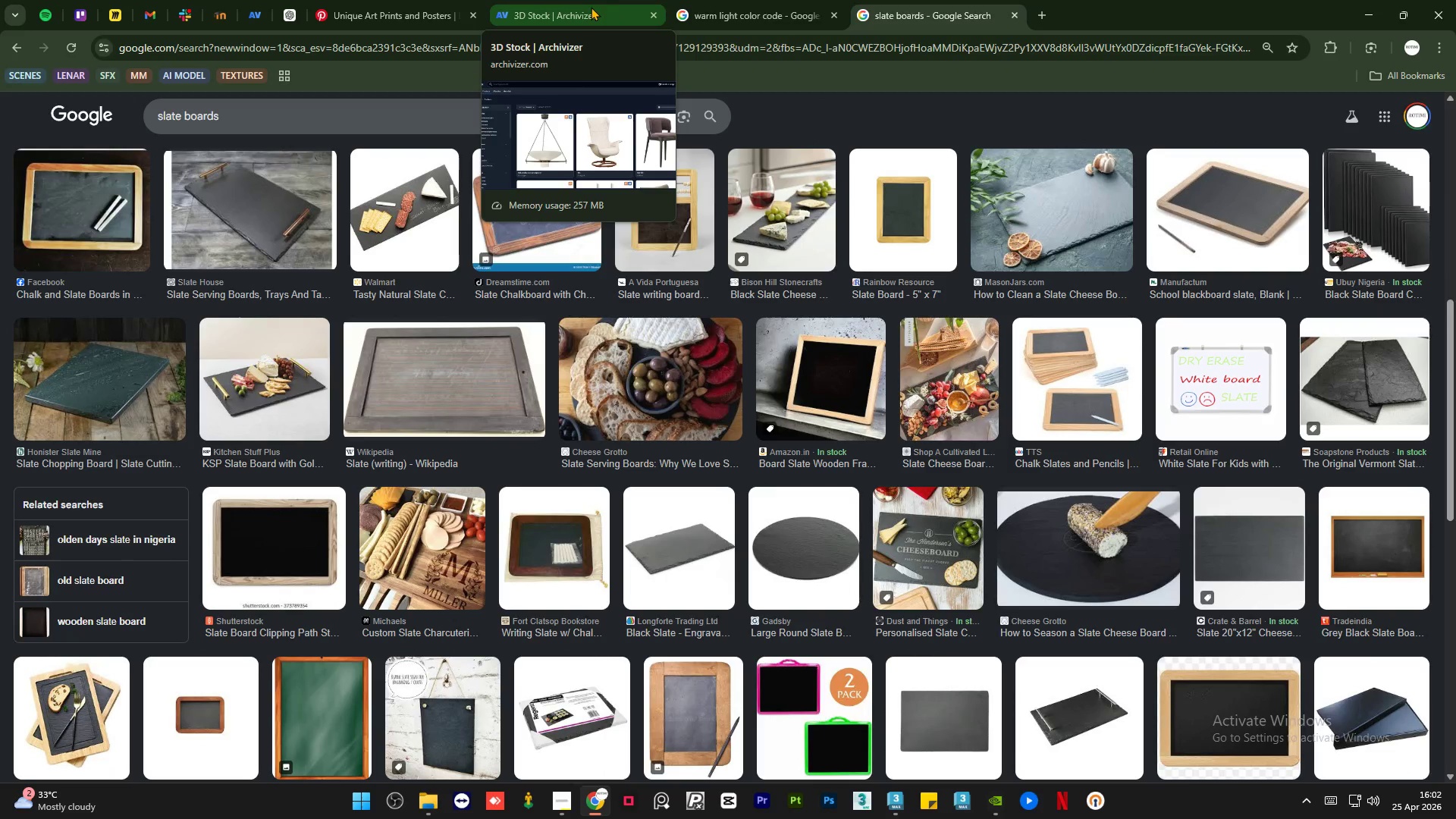 
left_click([591, 7])
 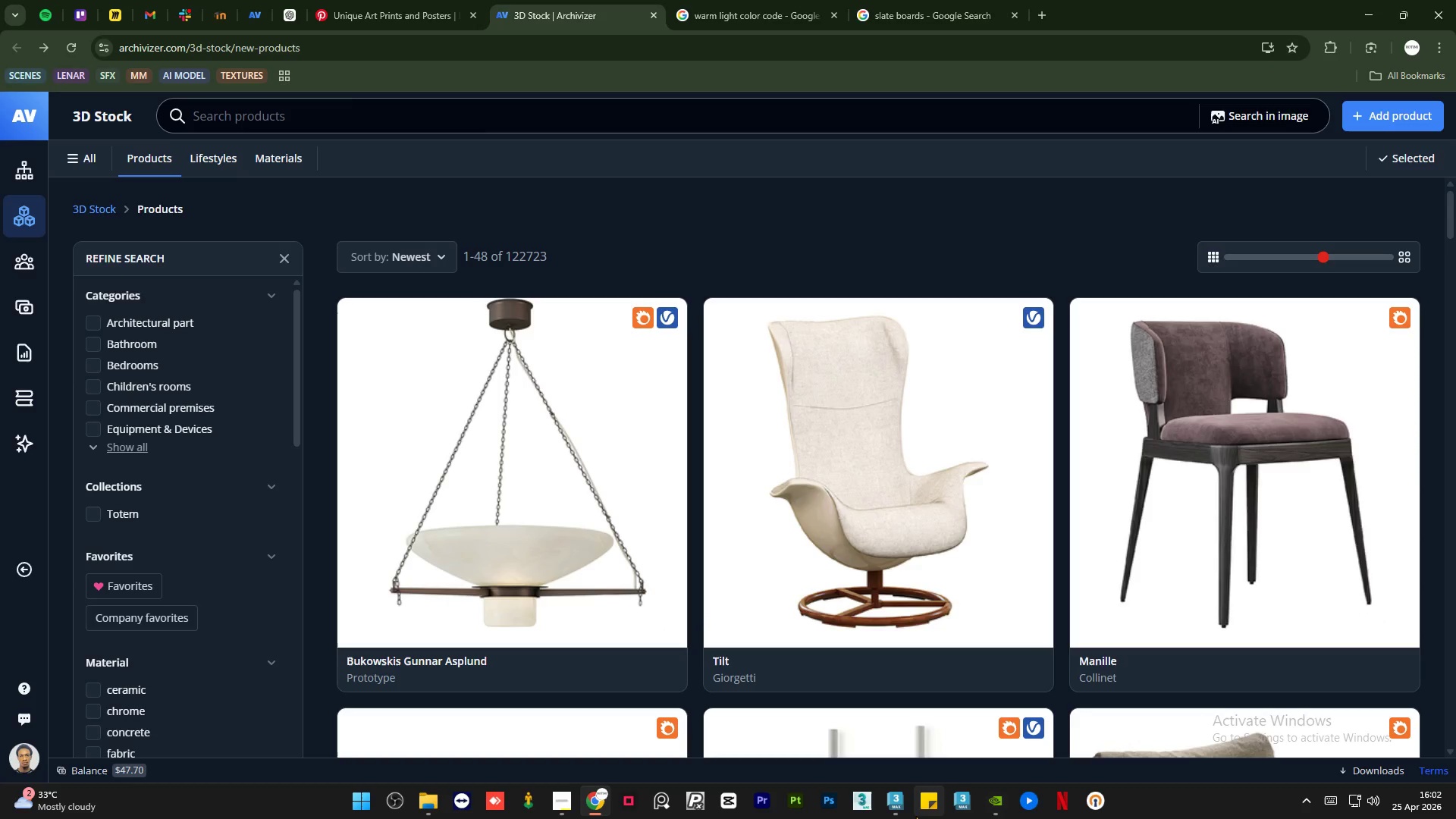 
left_click([890, 809])
 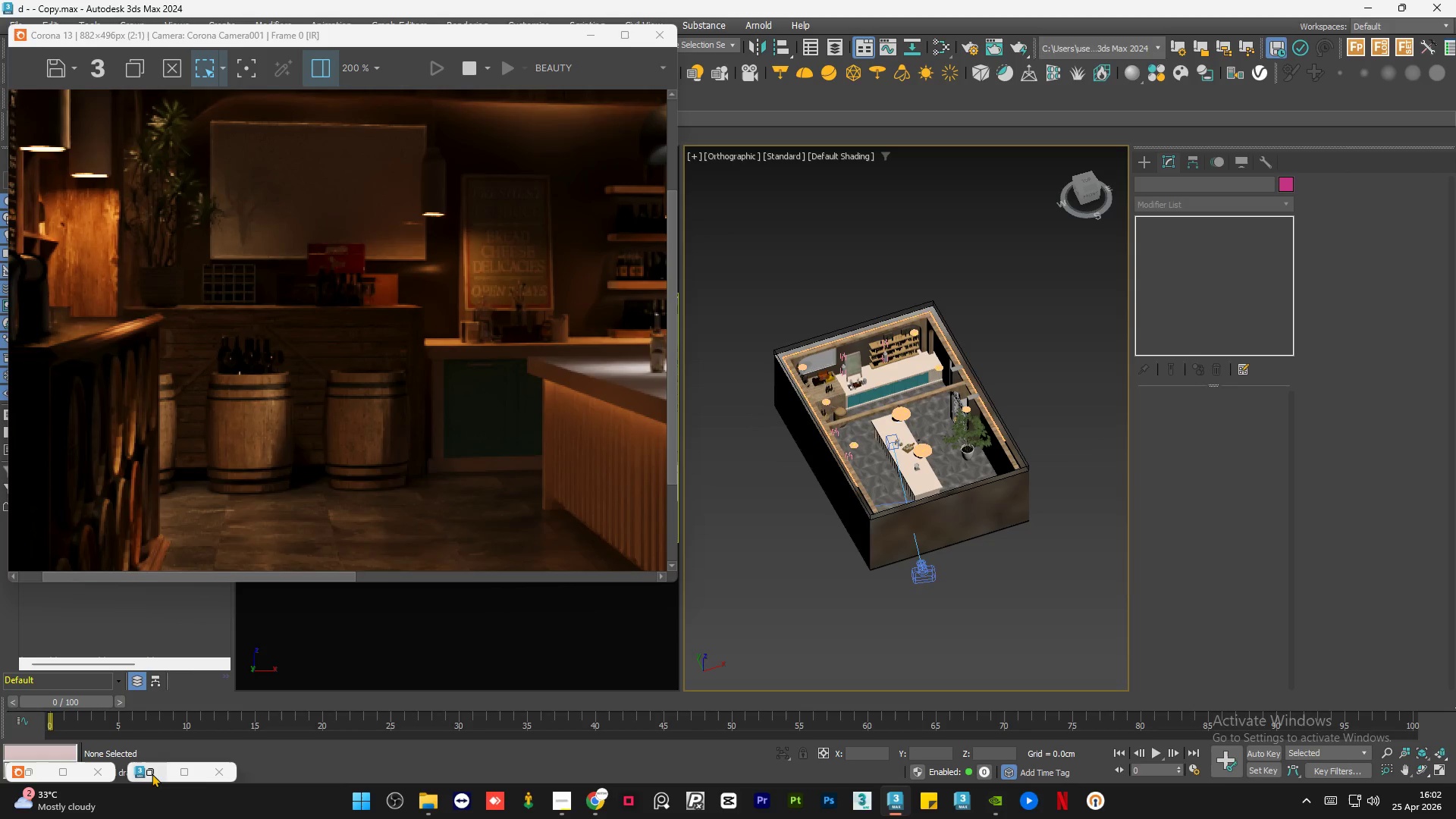 
left_click([154, 774])
 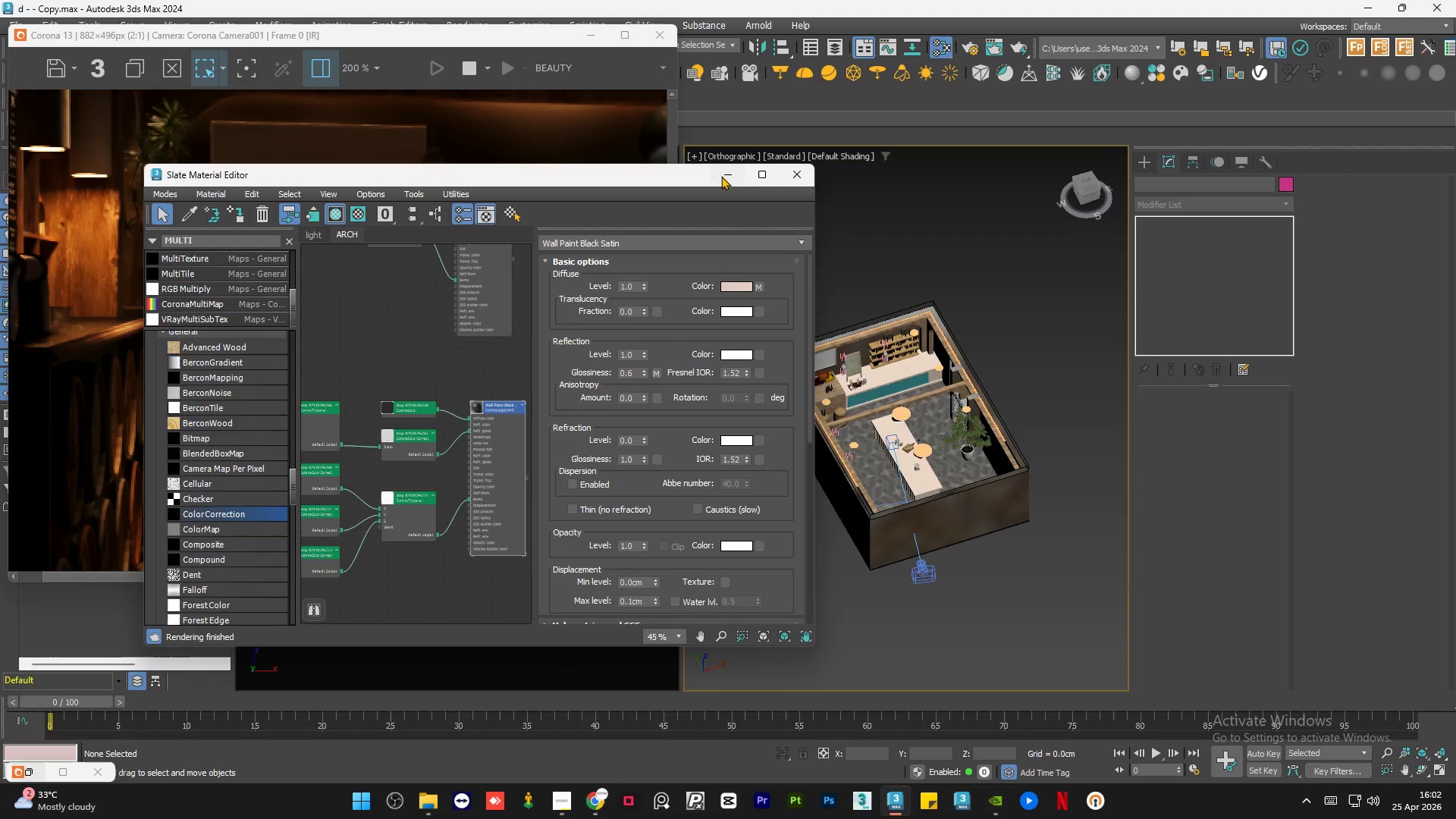 
scroll: coordinate [260, 319], scroll_direction: down, amount: 2.0
 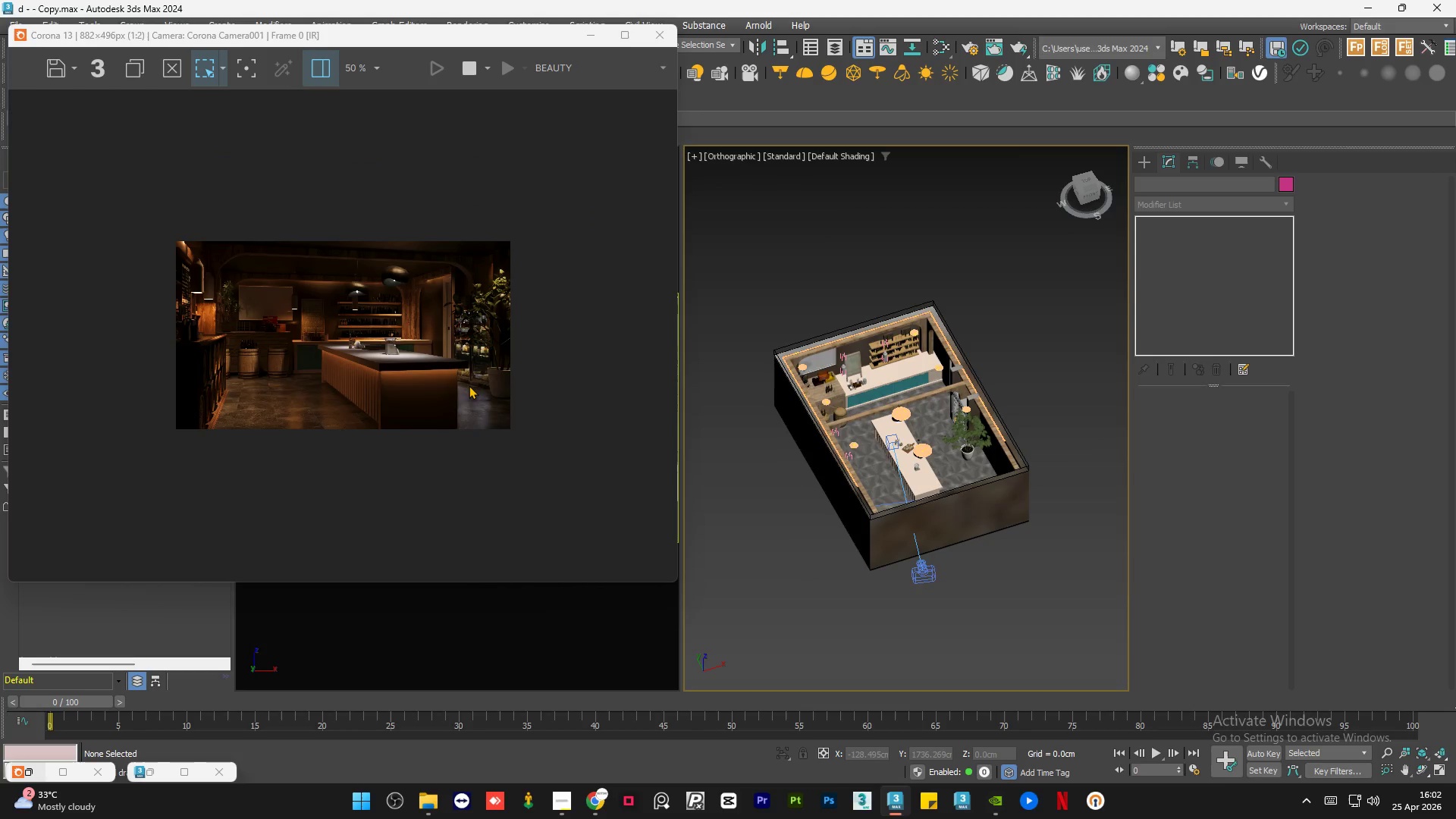 
scroll: coordinate [870, 463], scroll_direction: up, amount: 5.0
 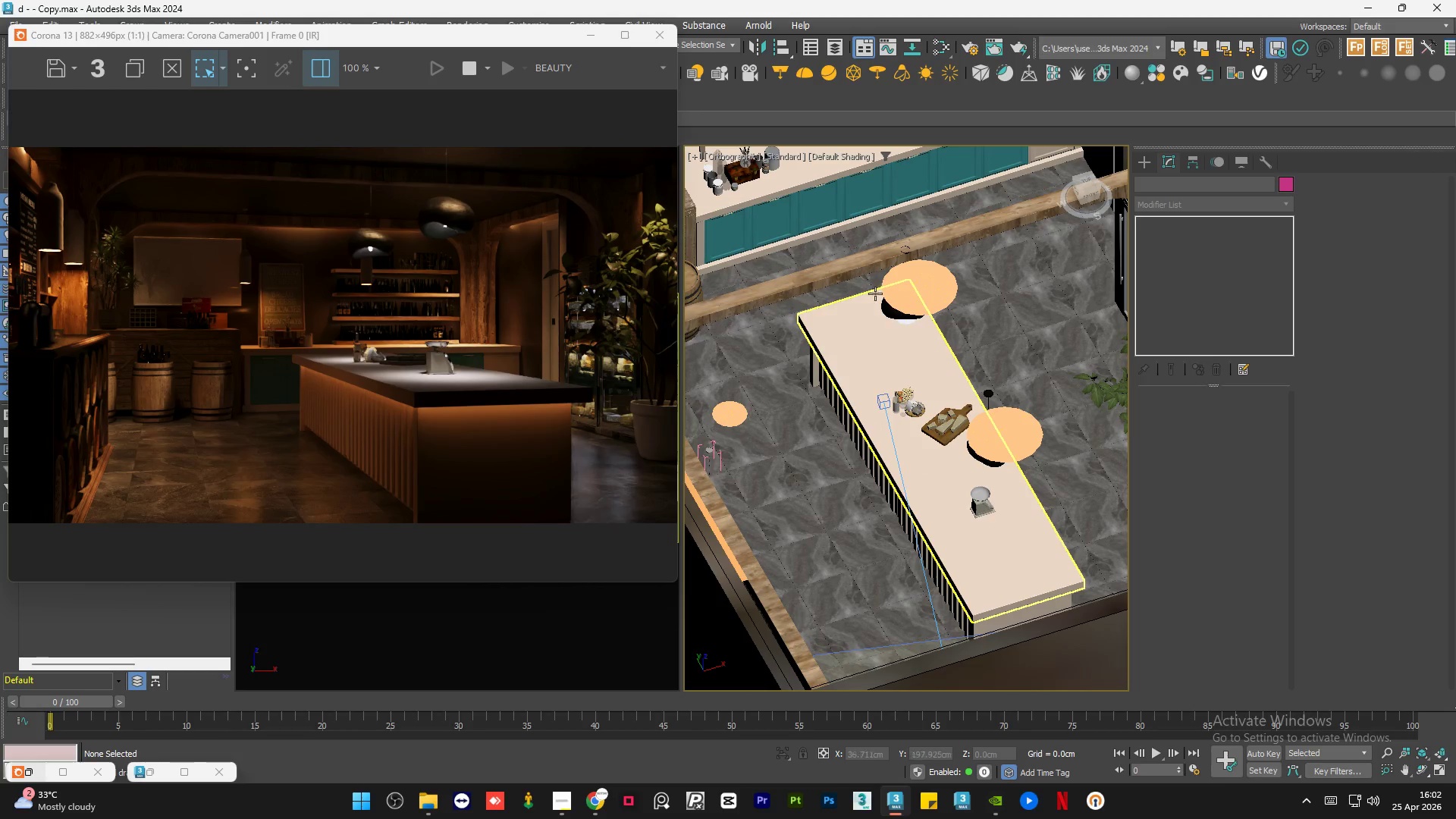 
left_click([911, 306])
 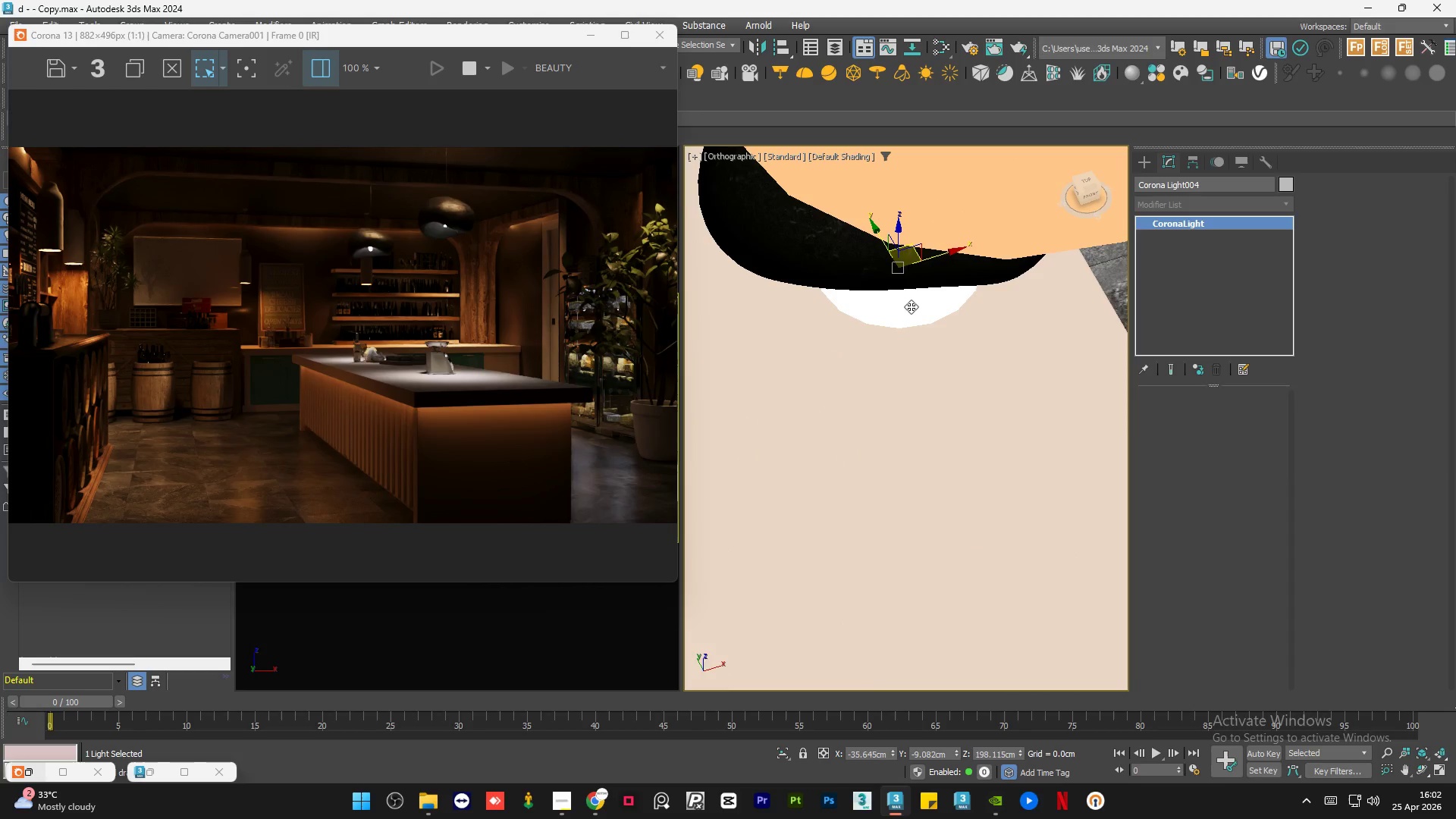 
scroll: coordinate [911, 306], scroll_direction: up, amount: 7.0
 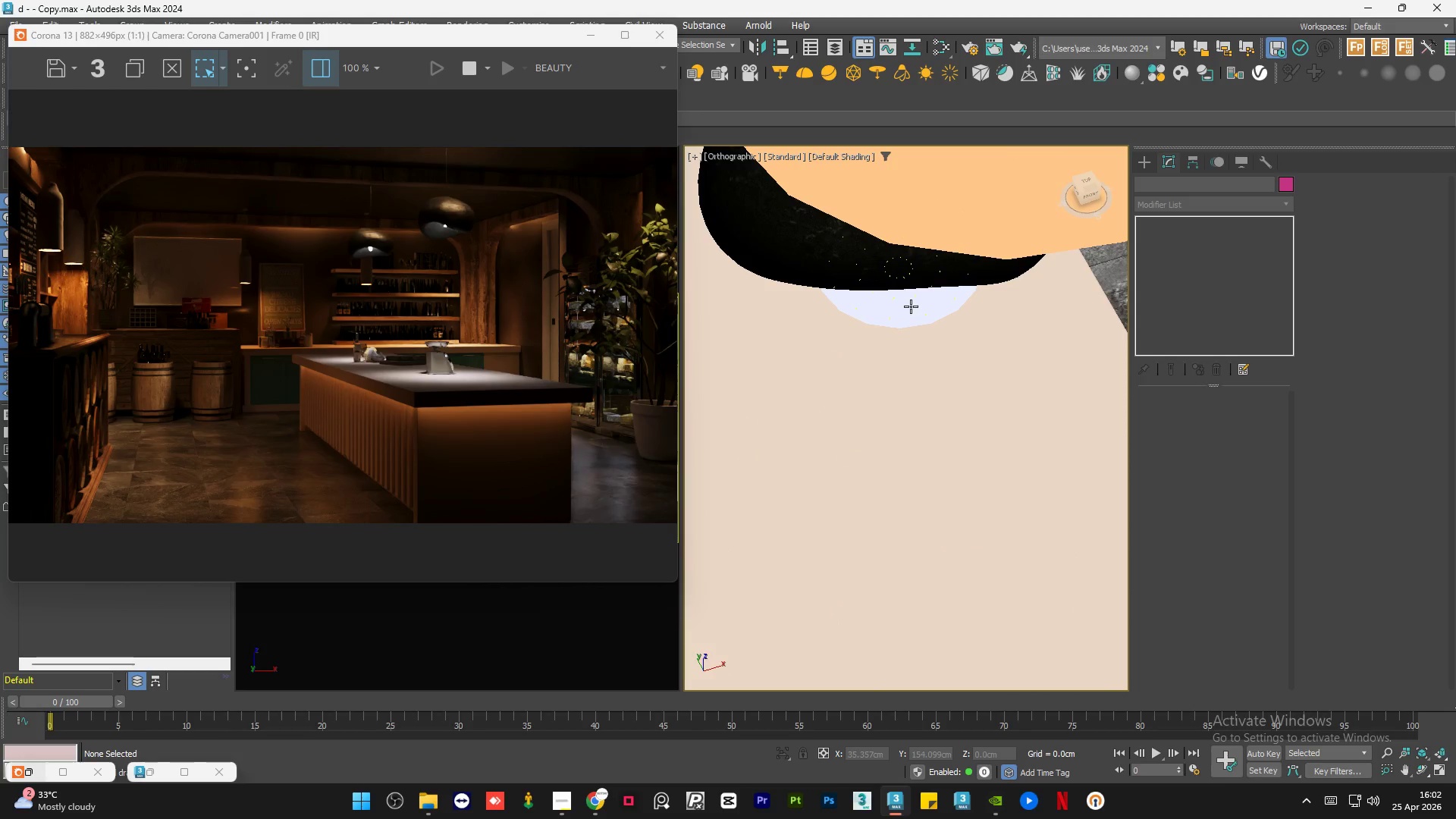 
scroll: coordinate [911, 306], scroll_direction: down, amount: 6.0
 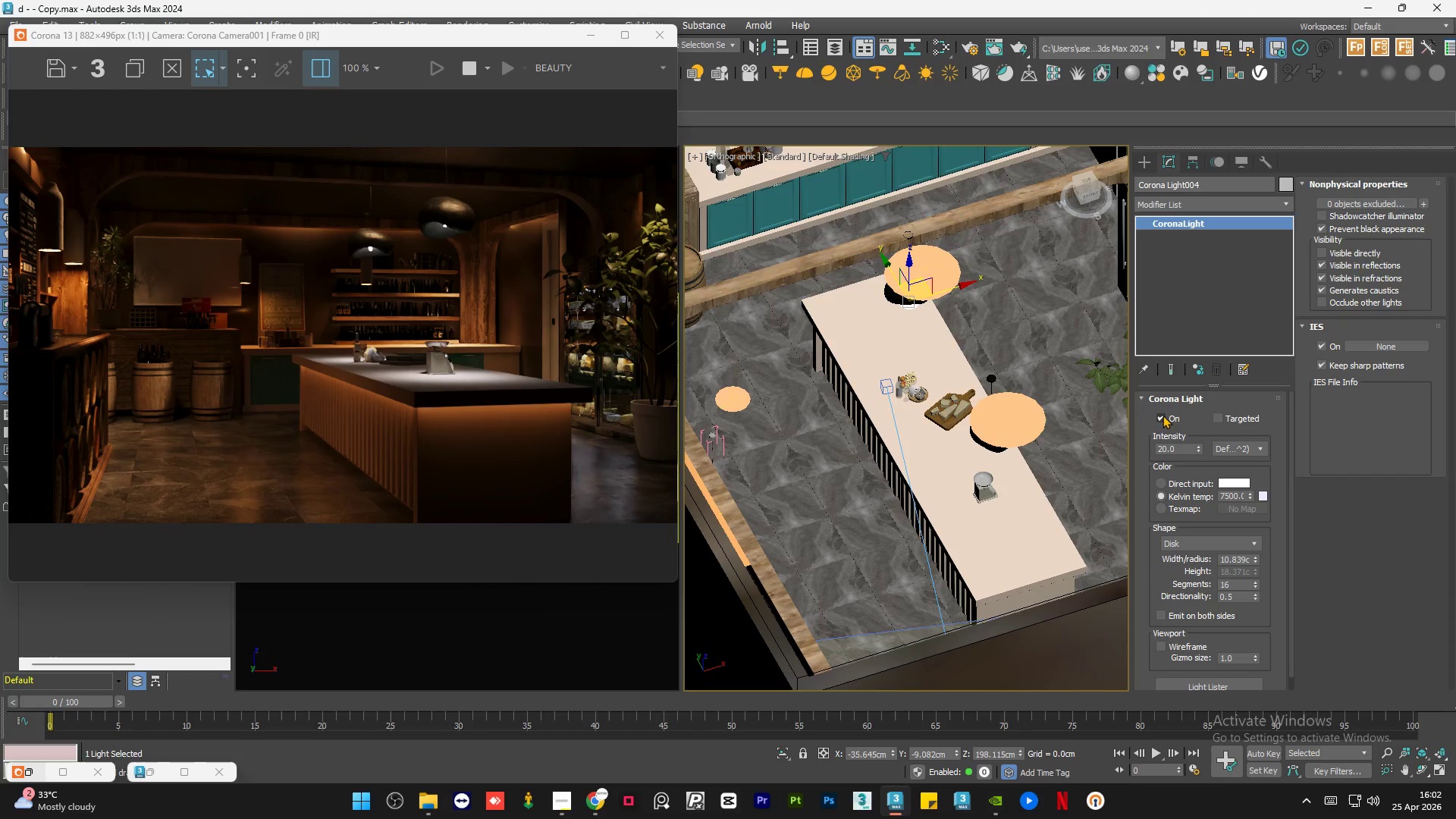 
left_click([1163, 416])
 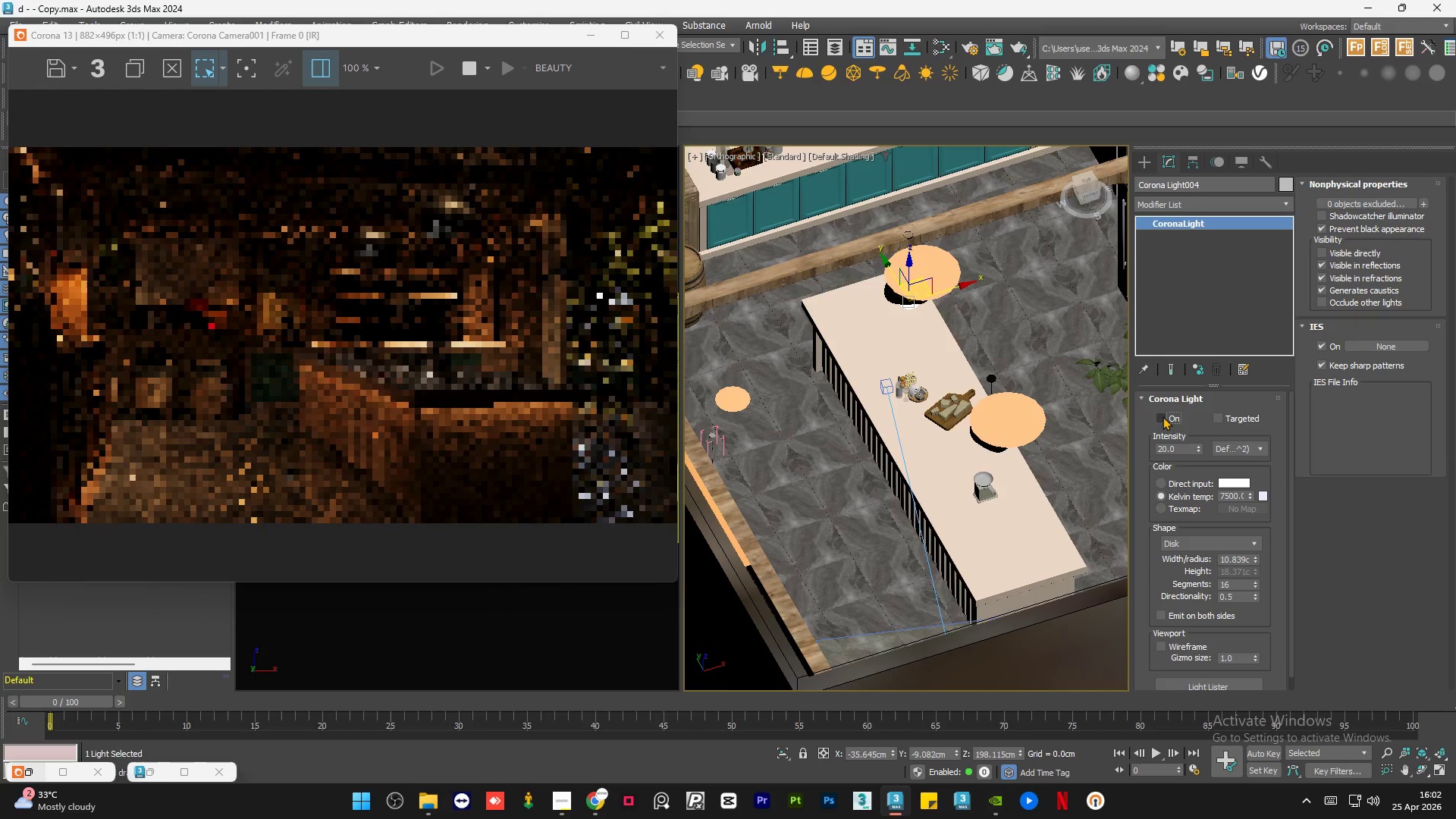 
left_click([1163, 416])
 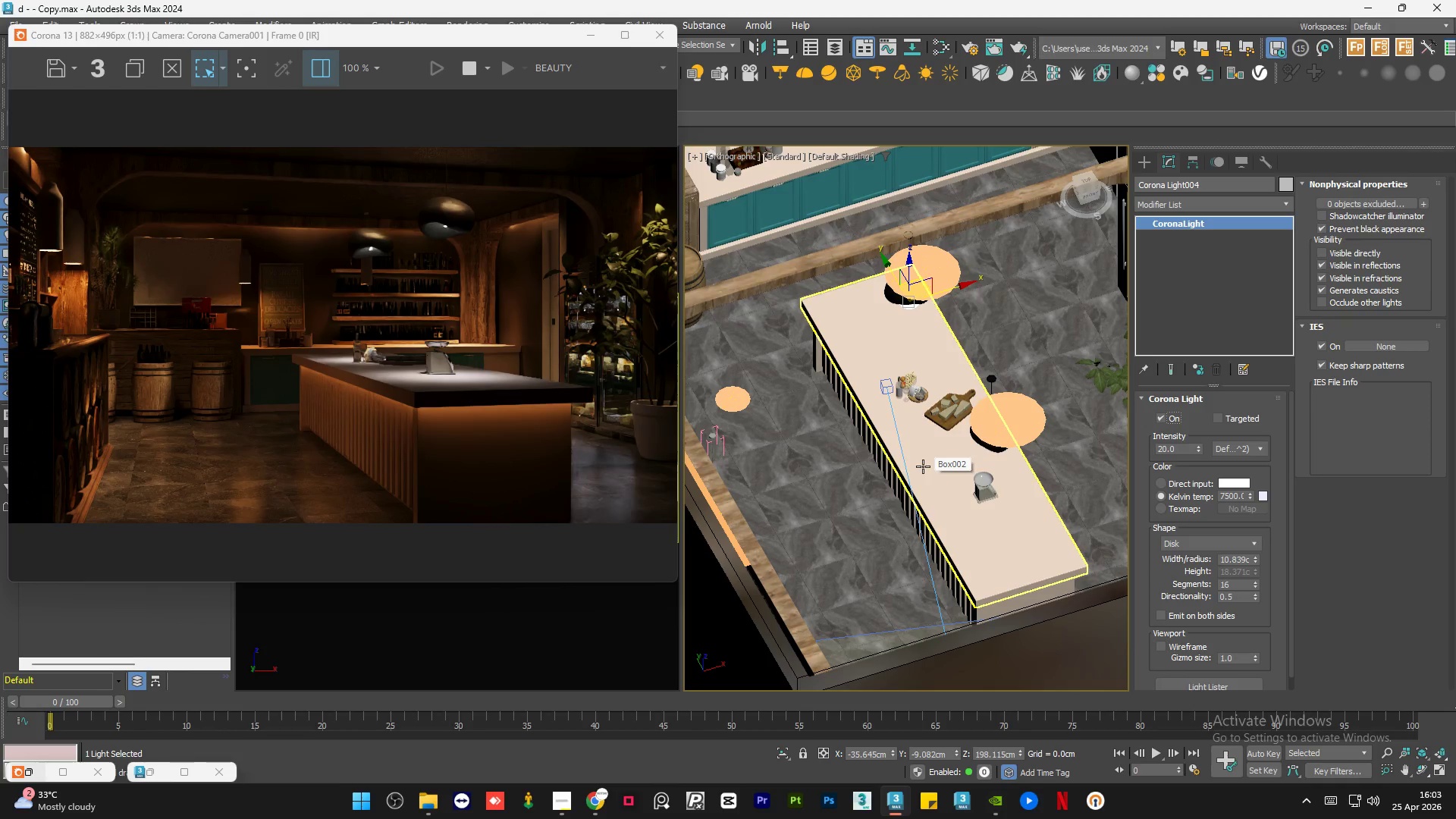 
wait(7.67)
 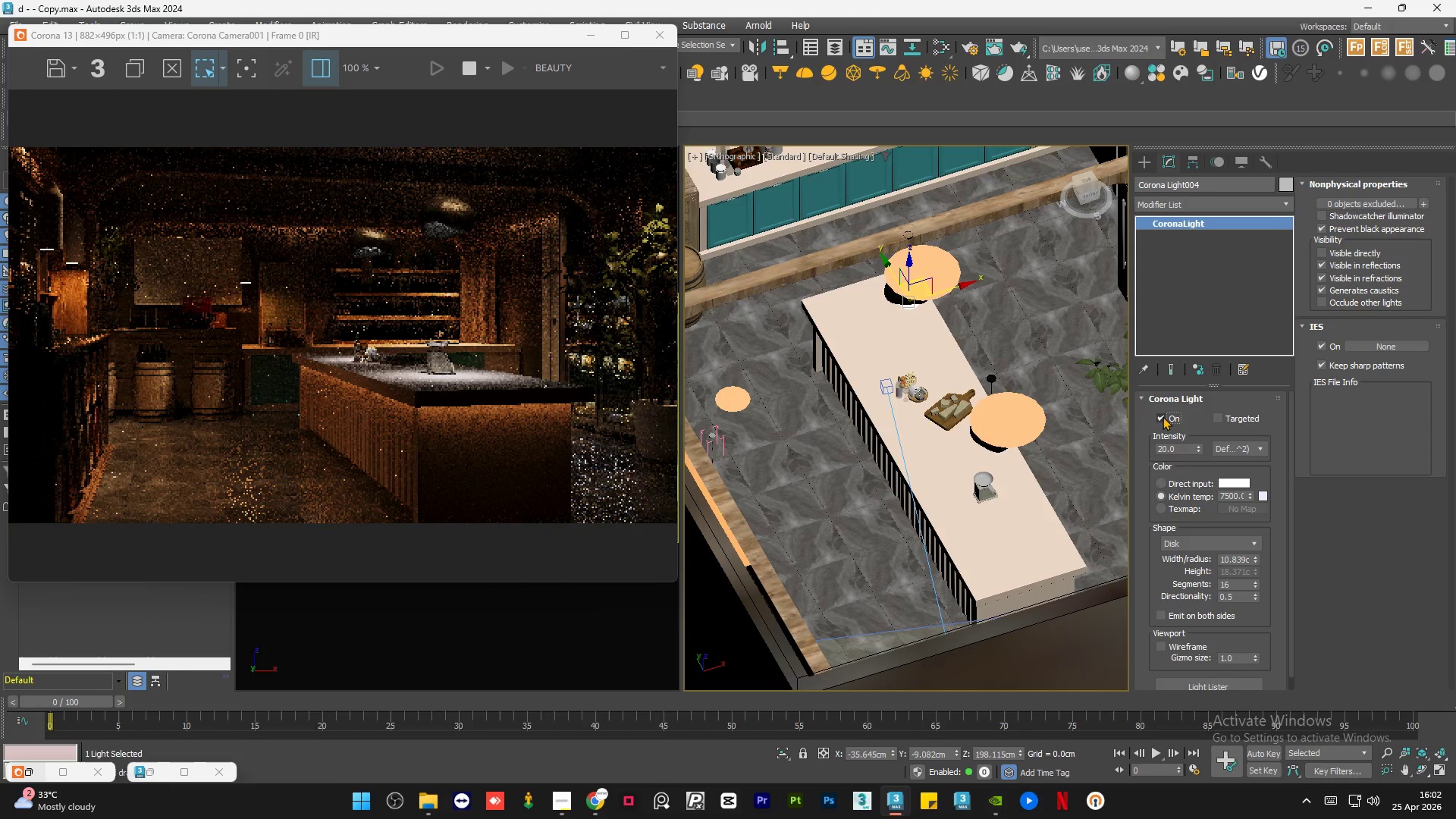 
double_click([1182, 449])
 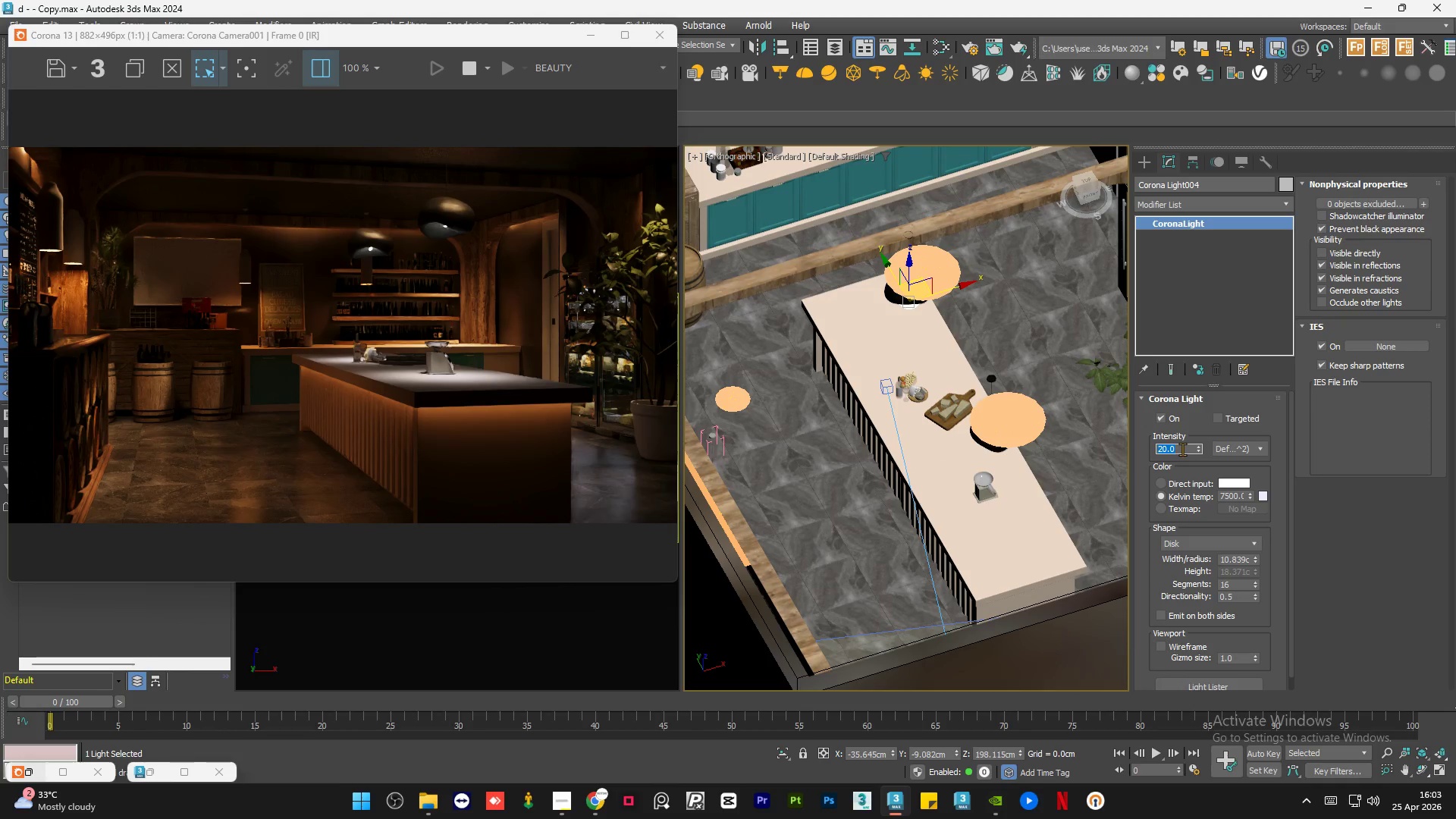 
key(Numpad1)
 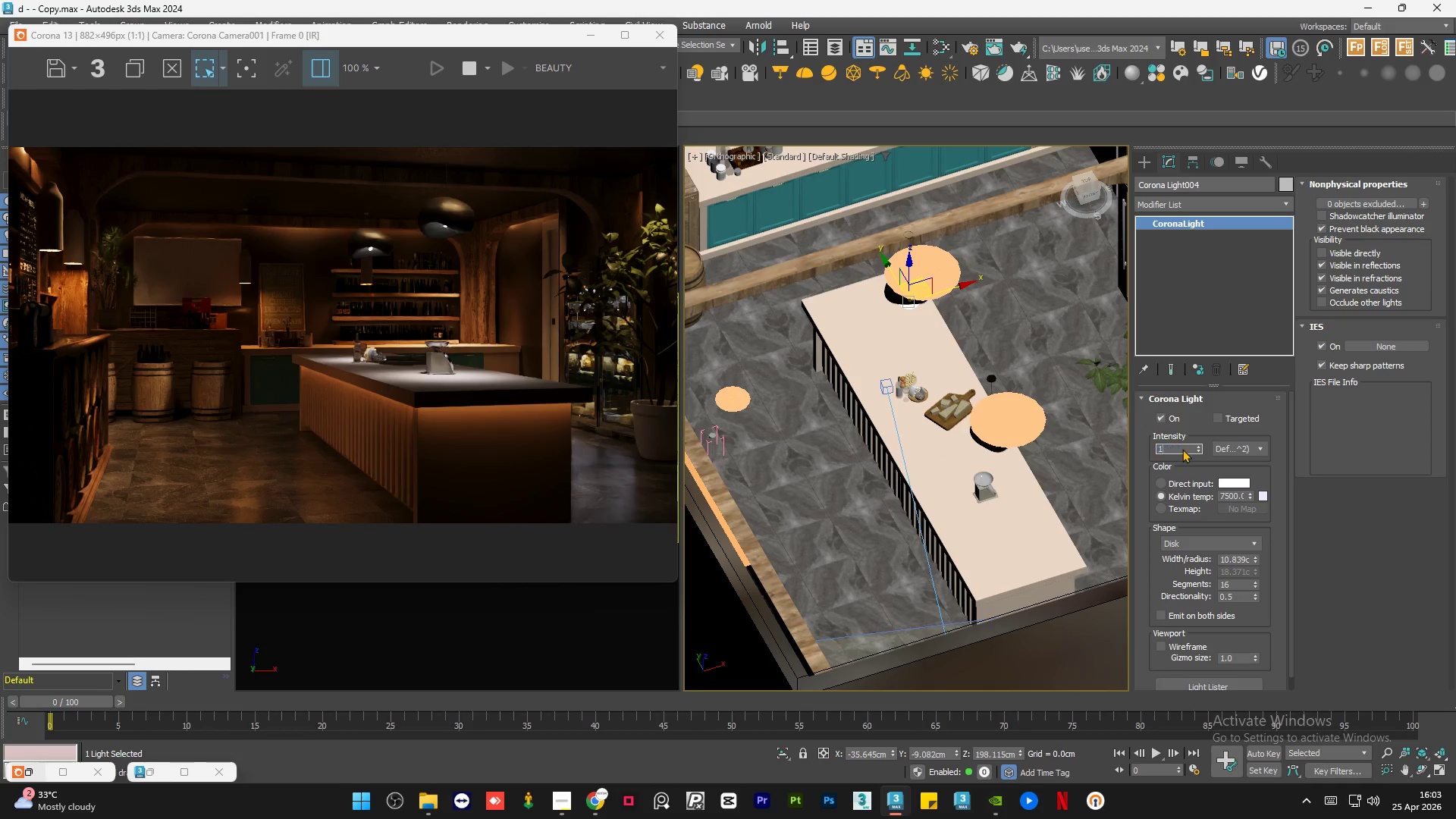 
key(Numpad5)
 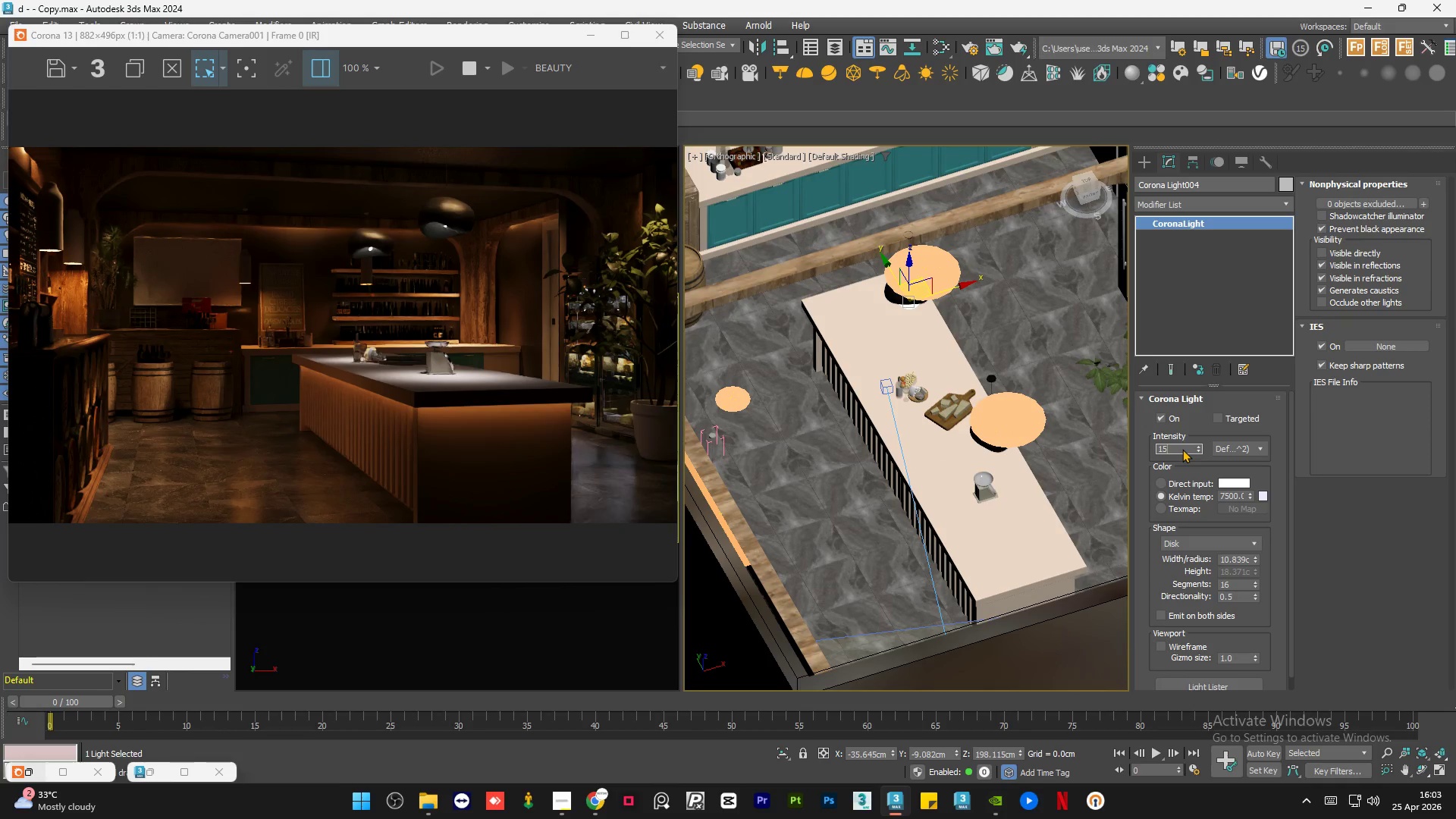 
key(NumpadEnter)
 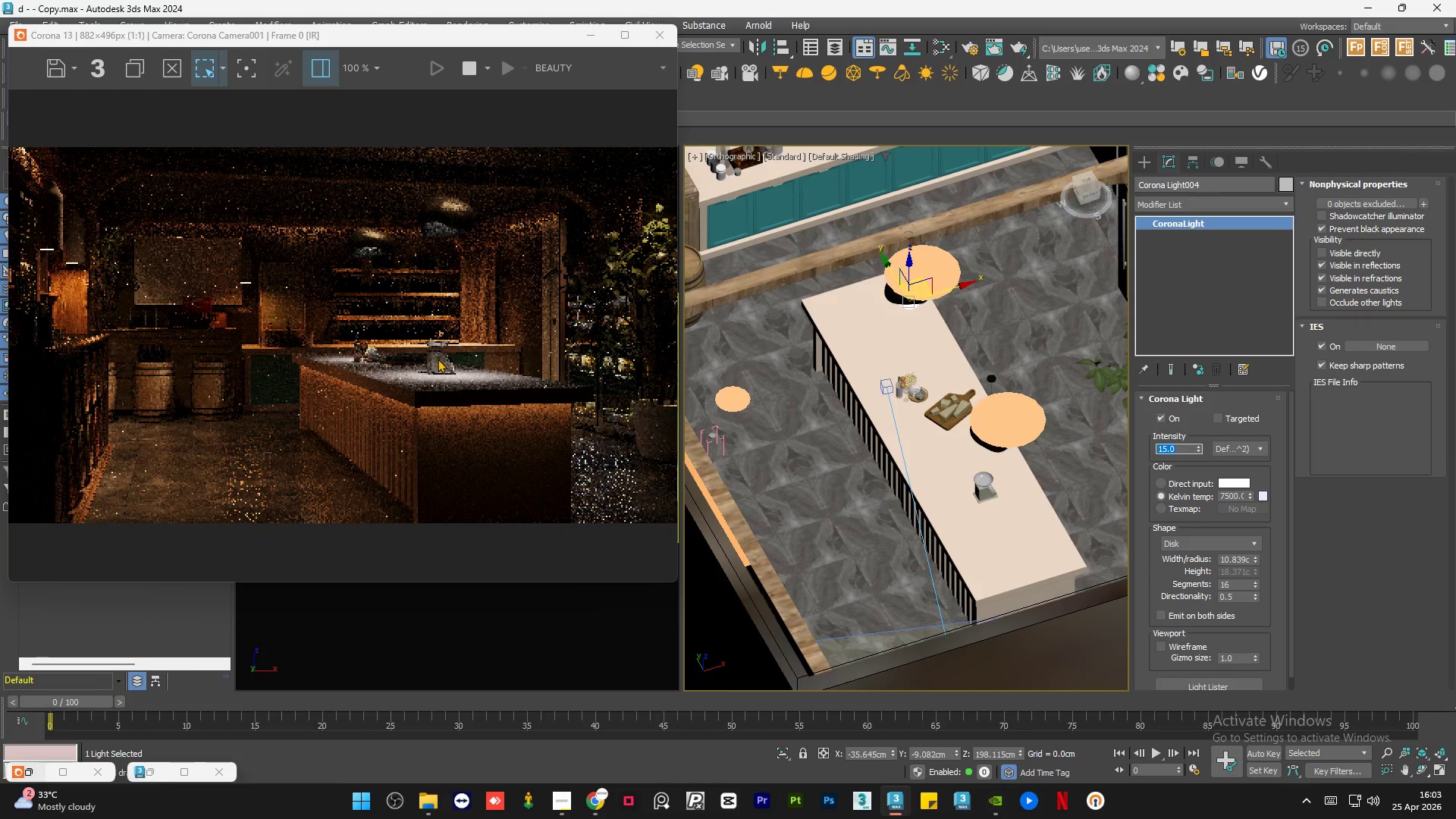 
wait(5.5)
 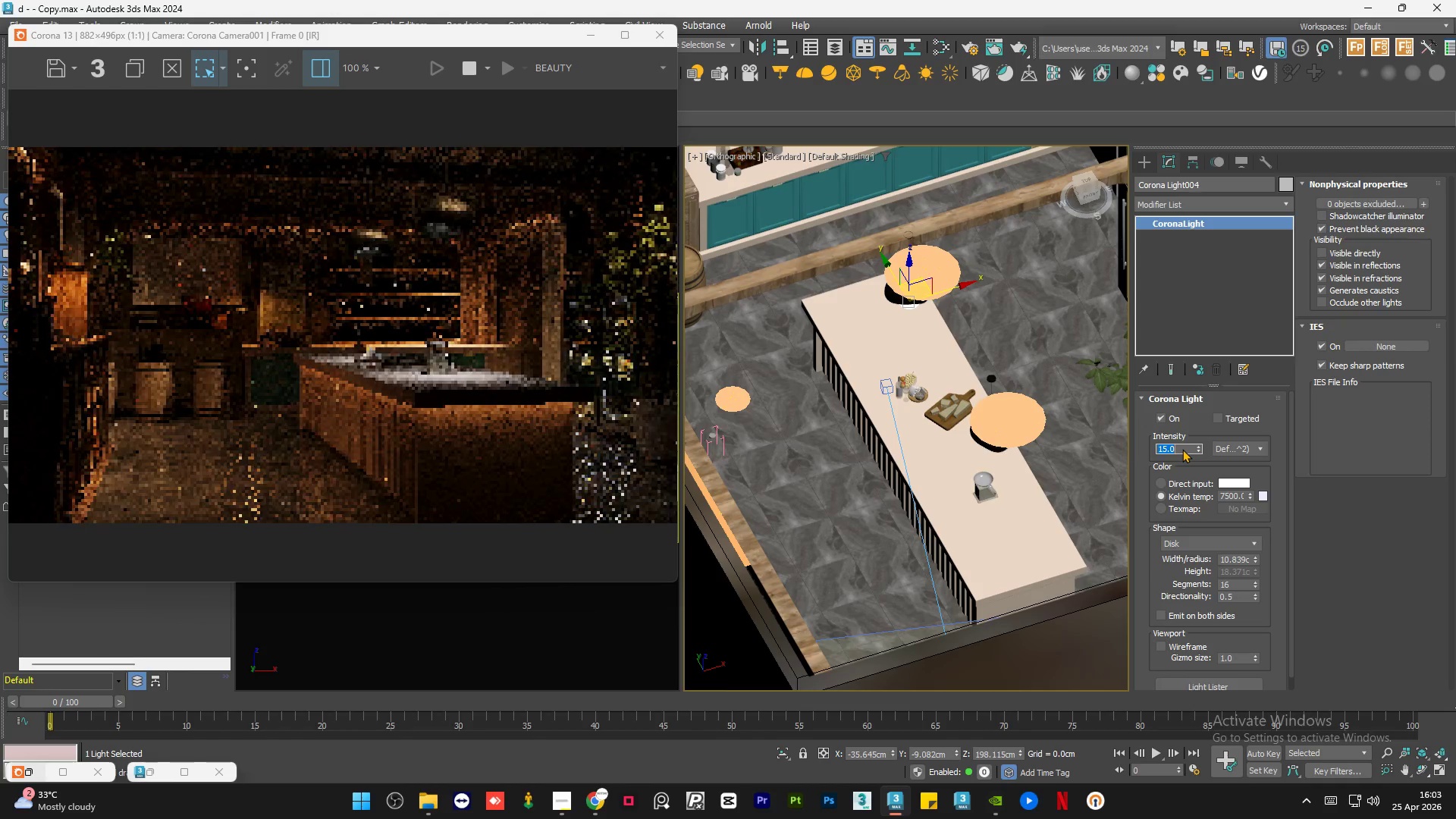 
key(Numpad1)
 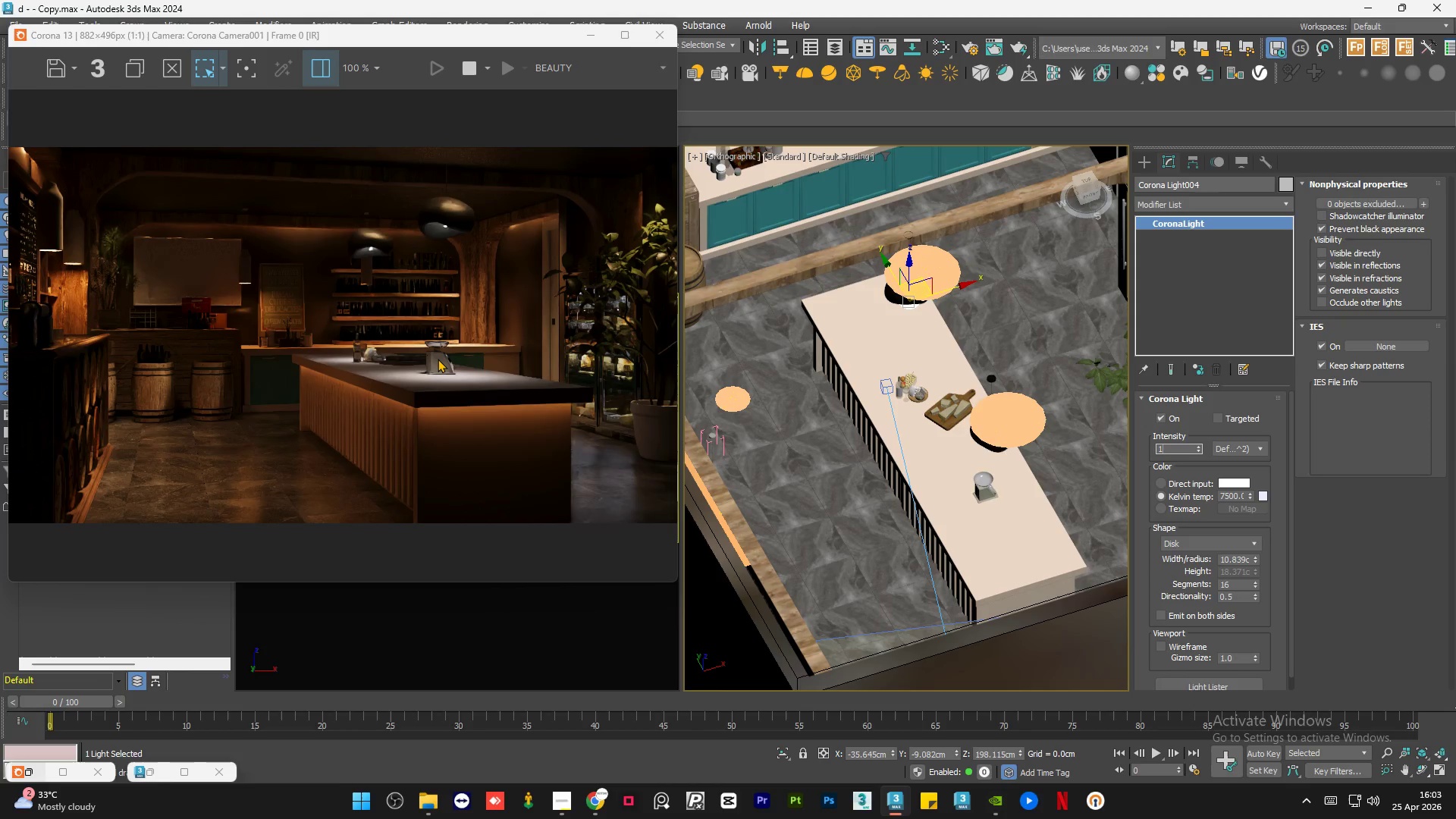 
key(Numpad0)
 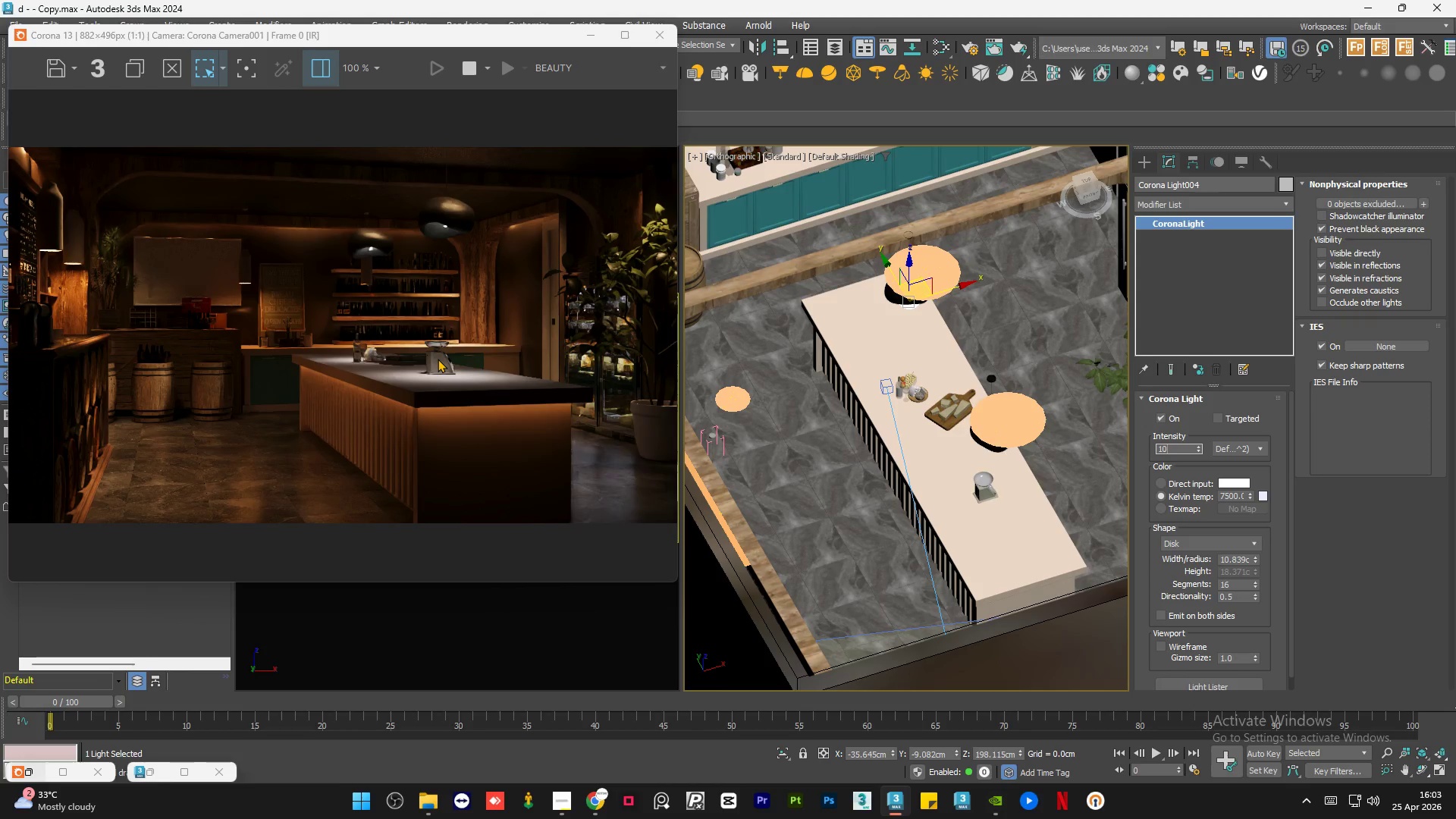 
key(NumpadEnter)
 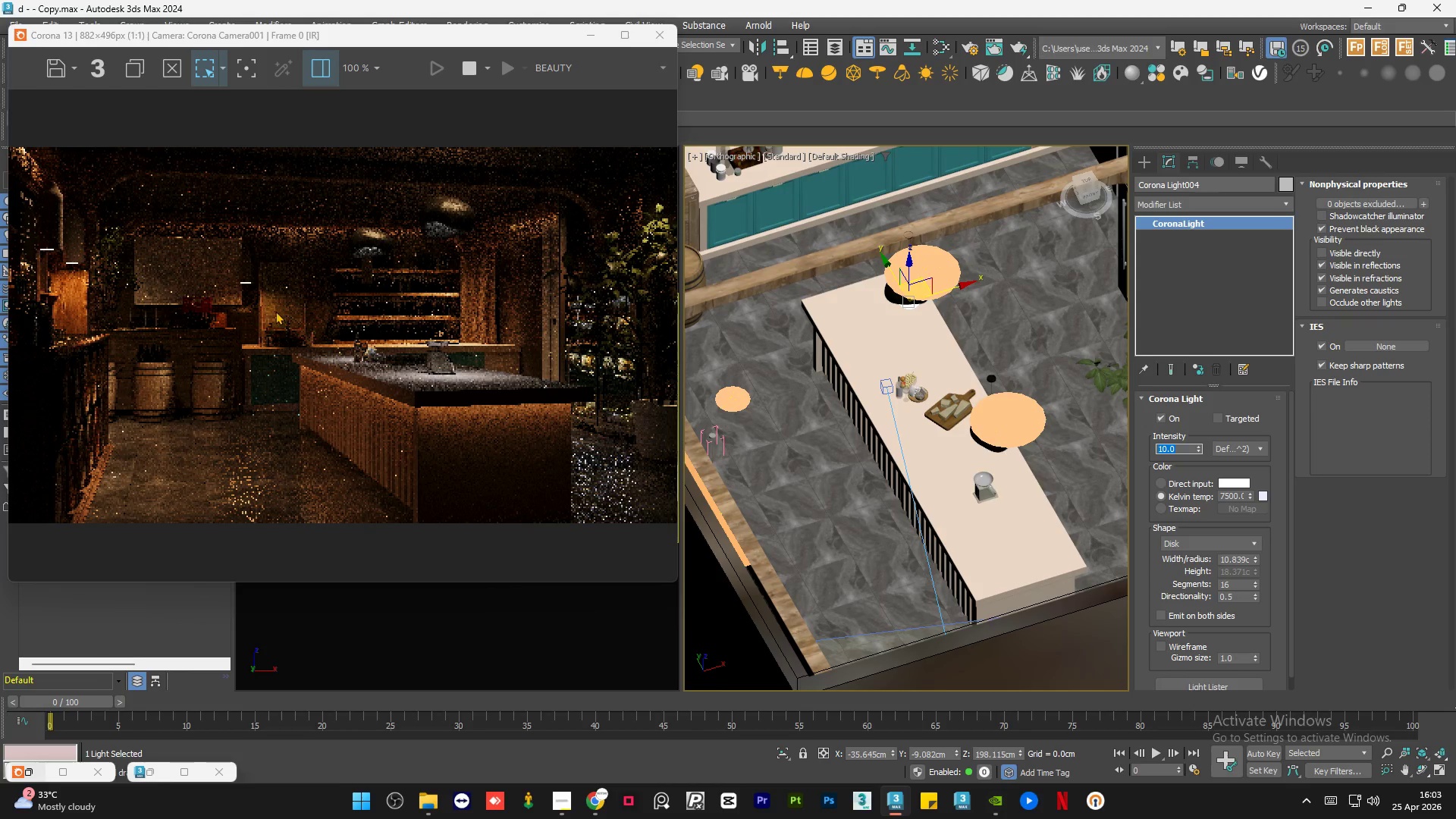 
wait(5.28)
 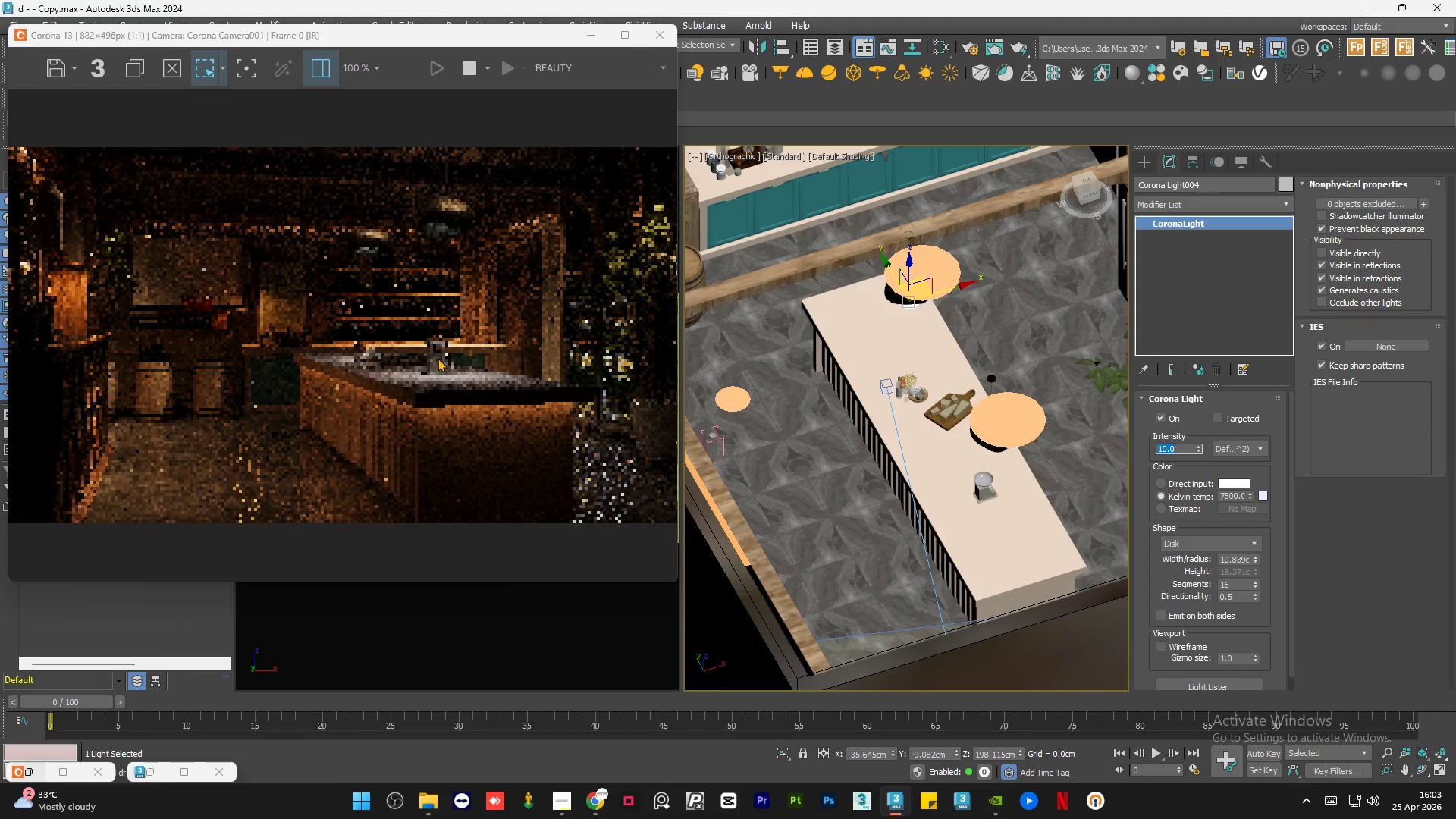 
scroll: coordinate [410, 415], scroll_direction: down, amount: 1.0
 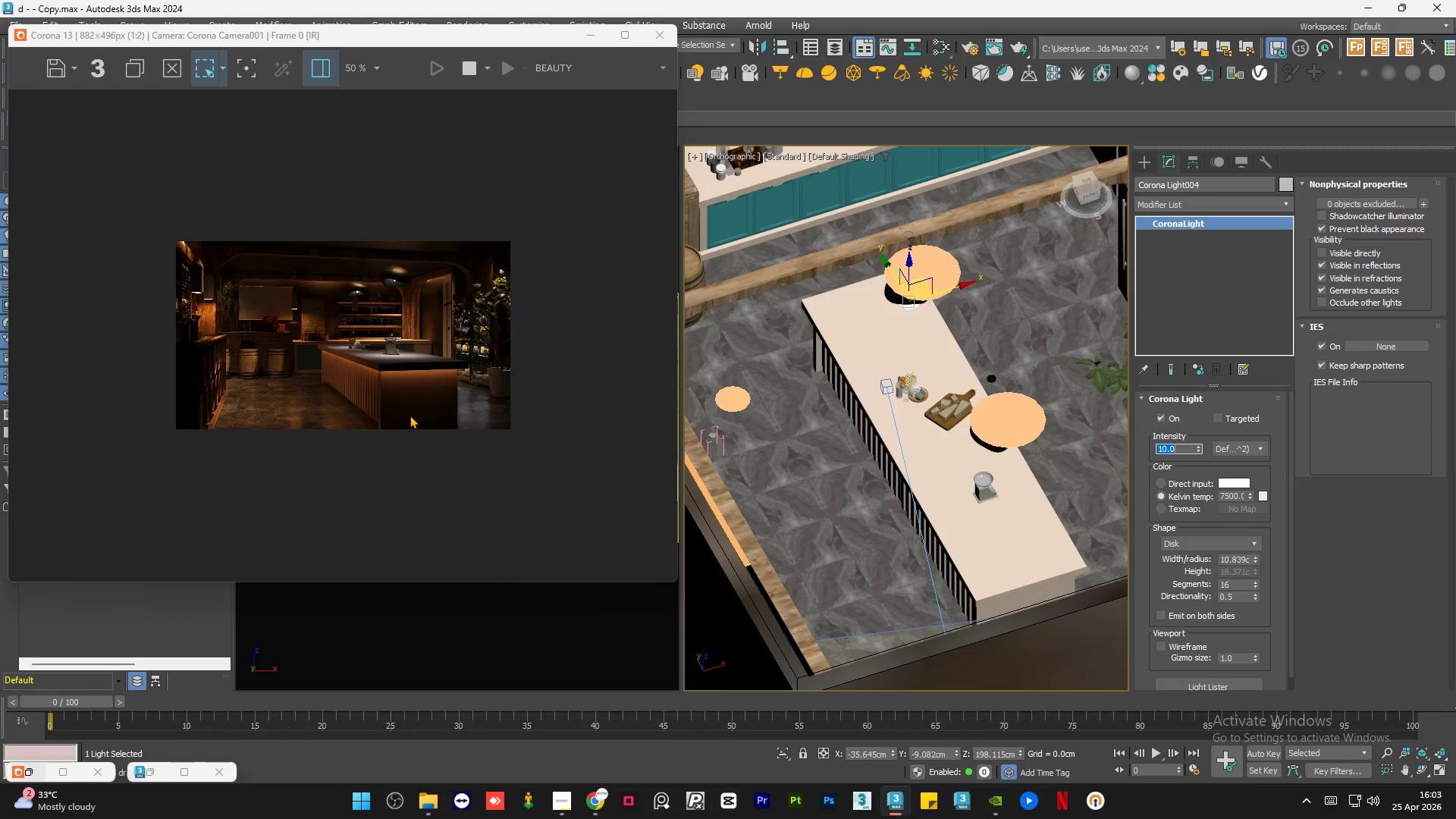 
scroll: coordinate [410, 415], scroll_direction: up, amount: 1.0
 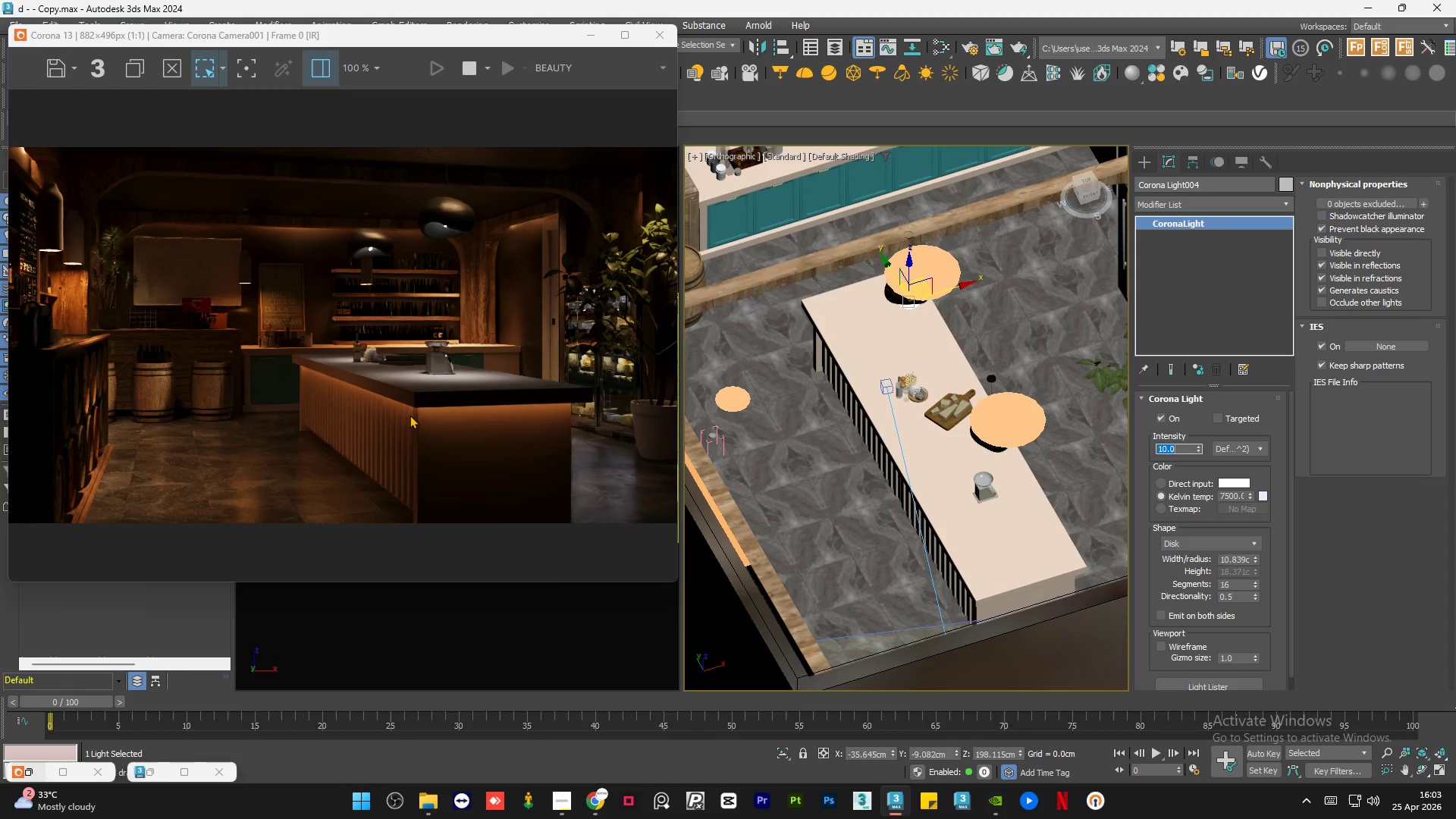 
key(Numpad1)
 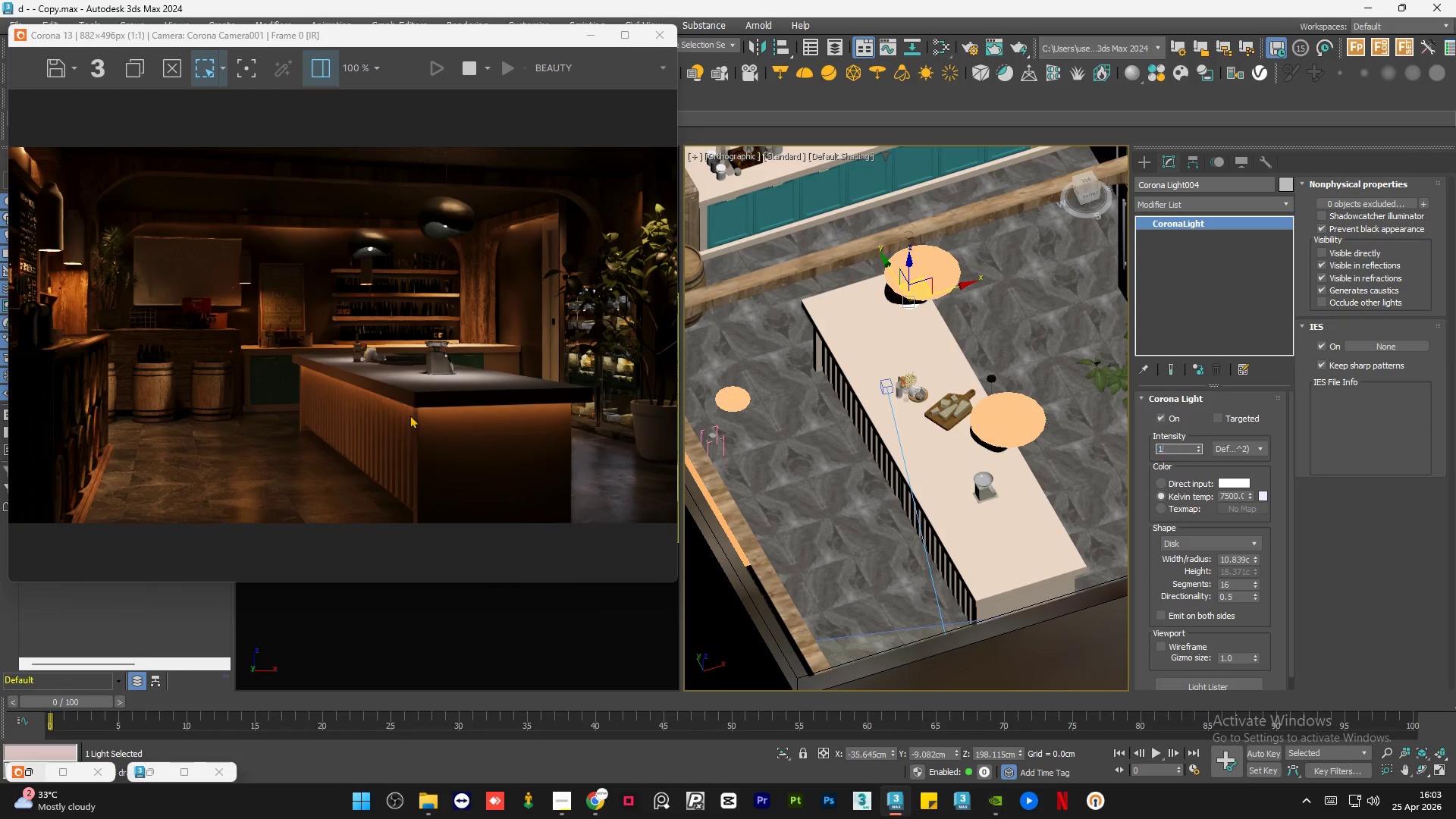 
key(Numpad5)
 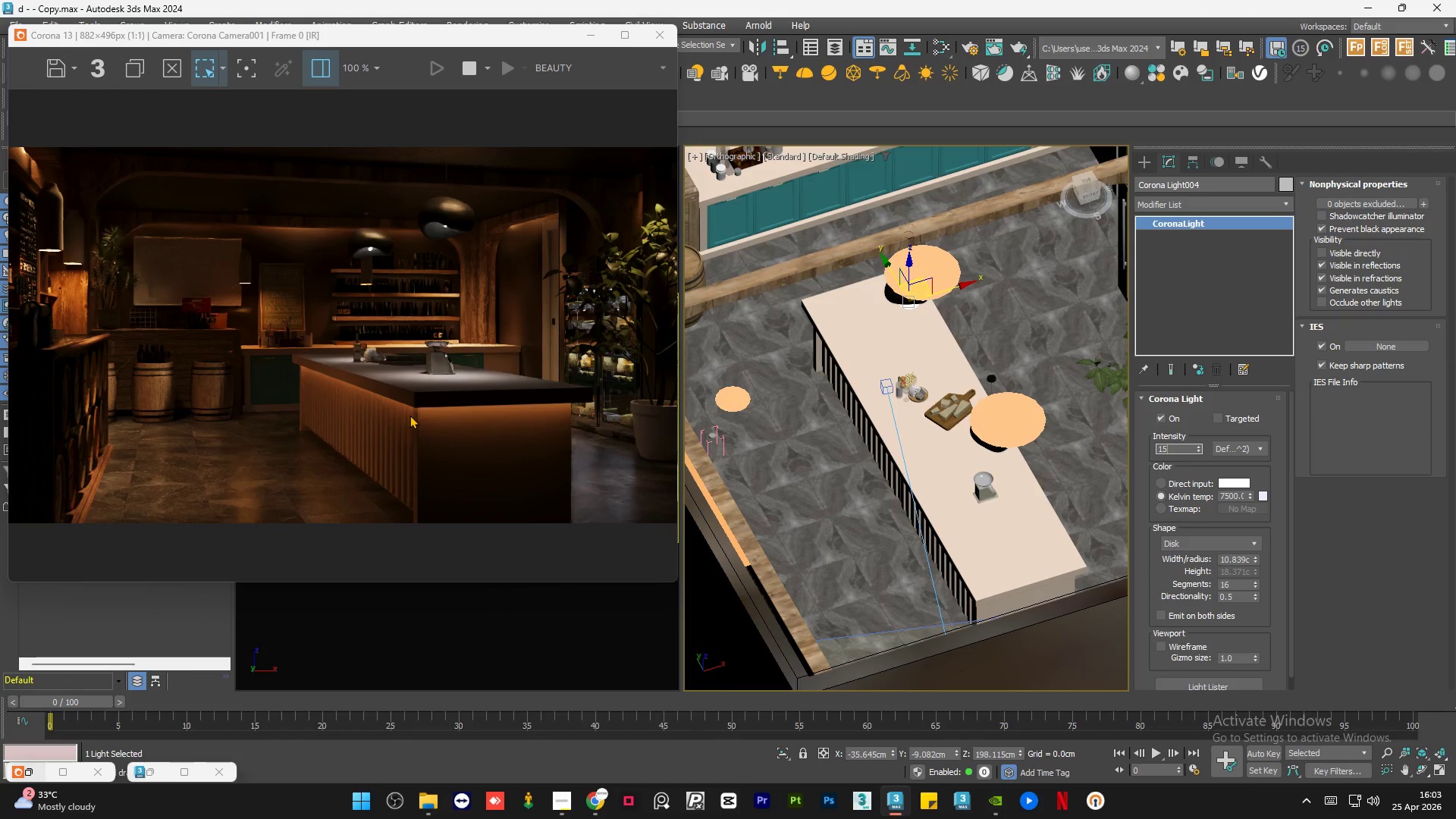 
key(NumpadEnter)
 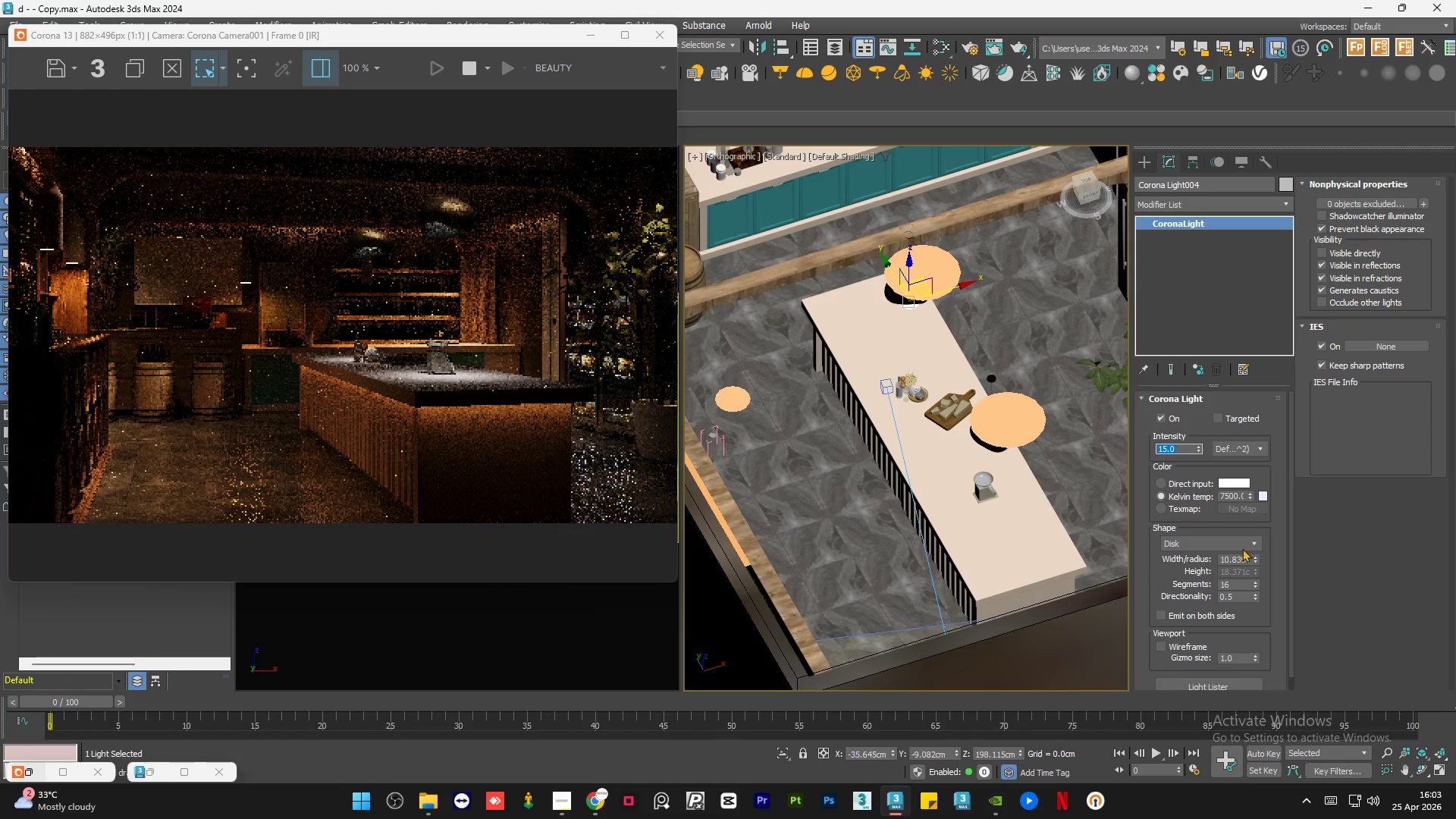 
double_click([1234, 496])
 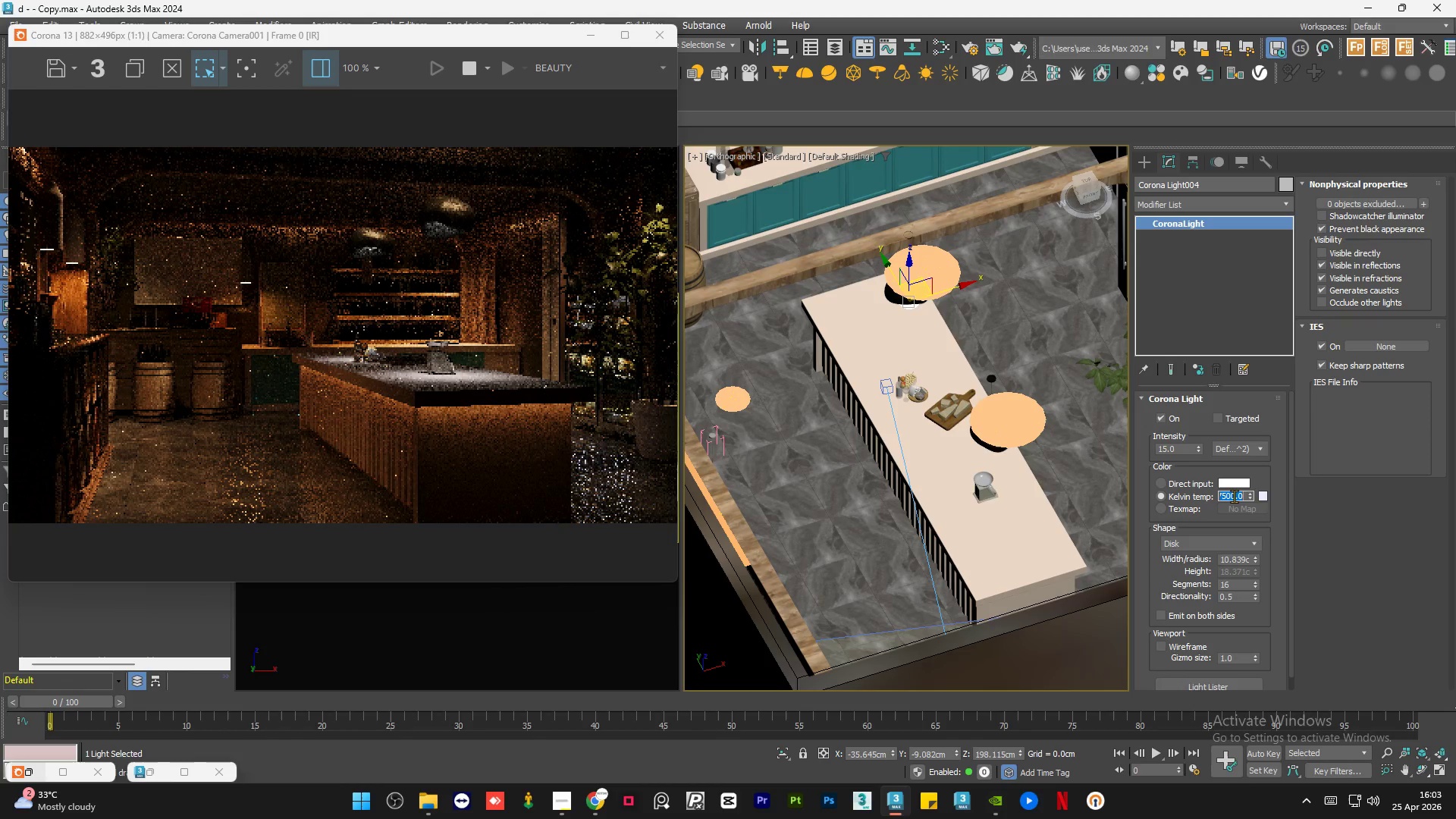 
key(Numpad8)
 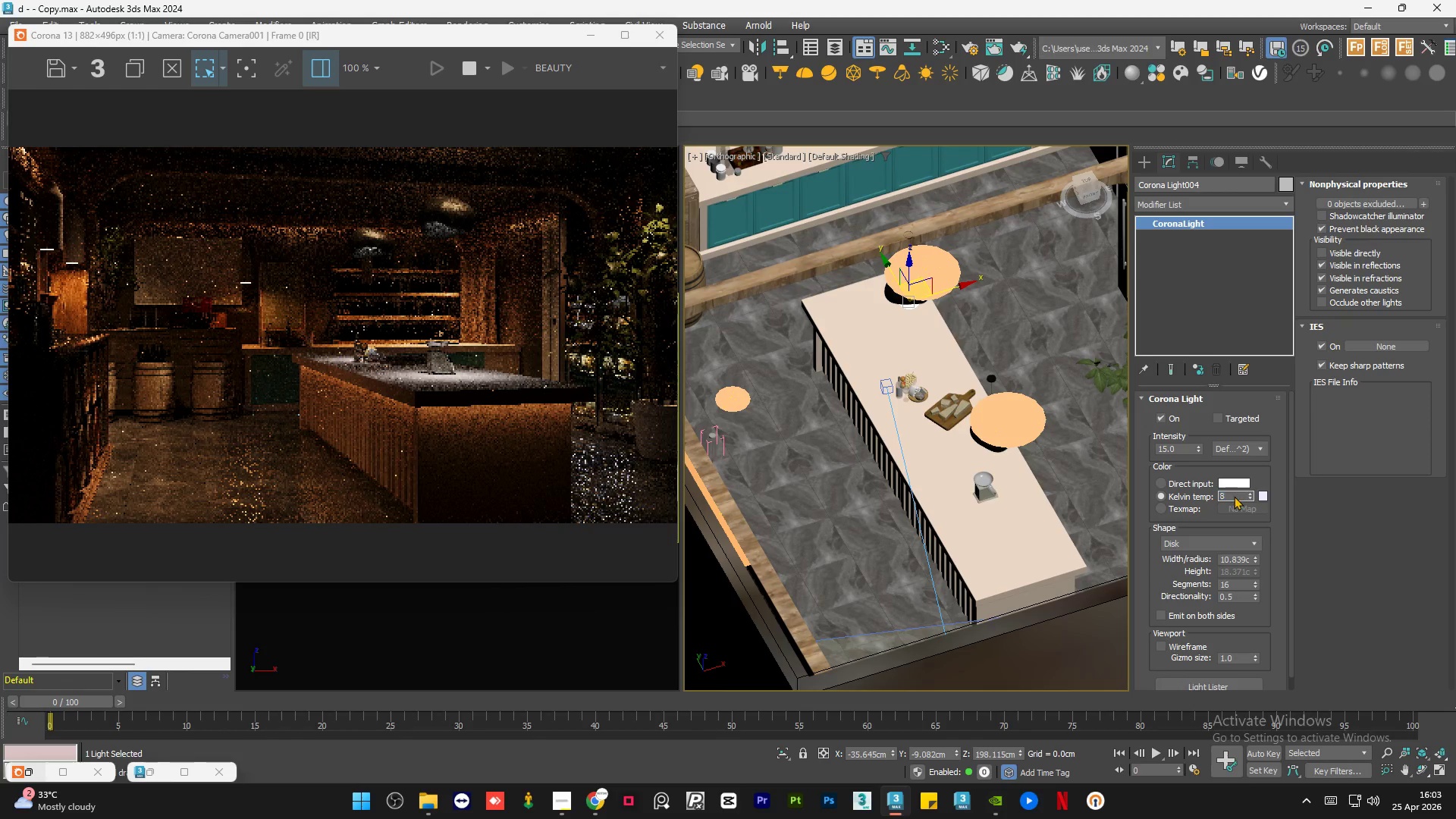 
key(Numpad0)
 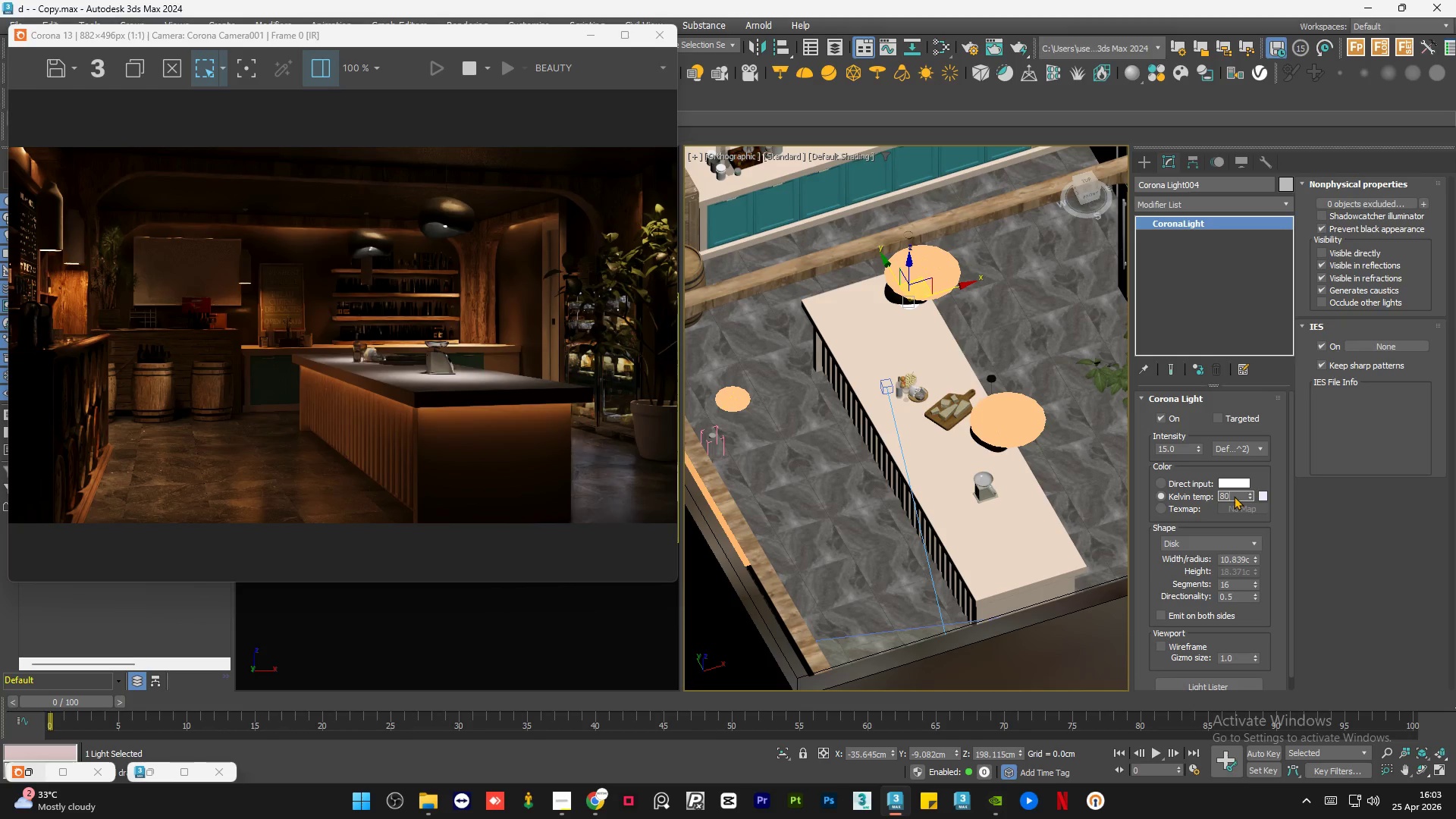 
key(Numpad0)
 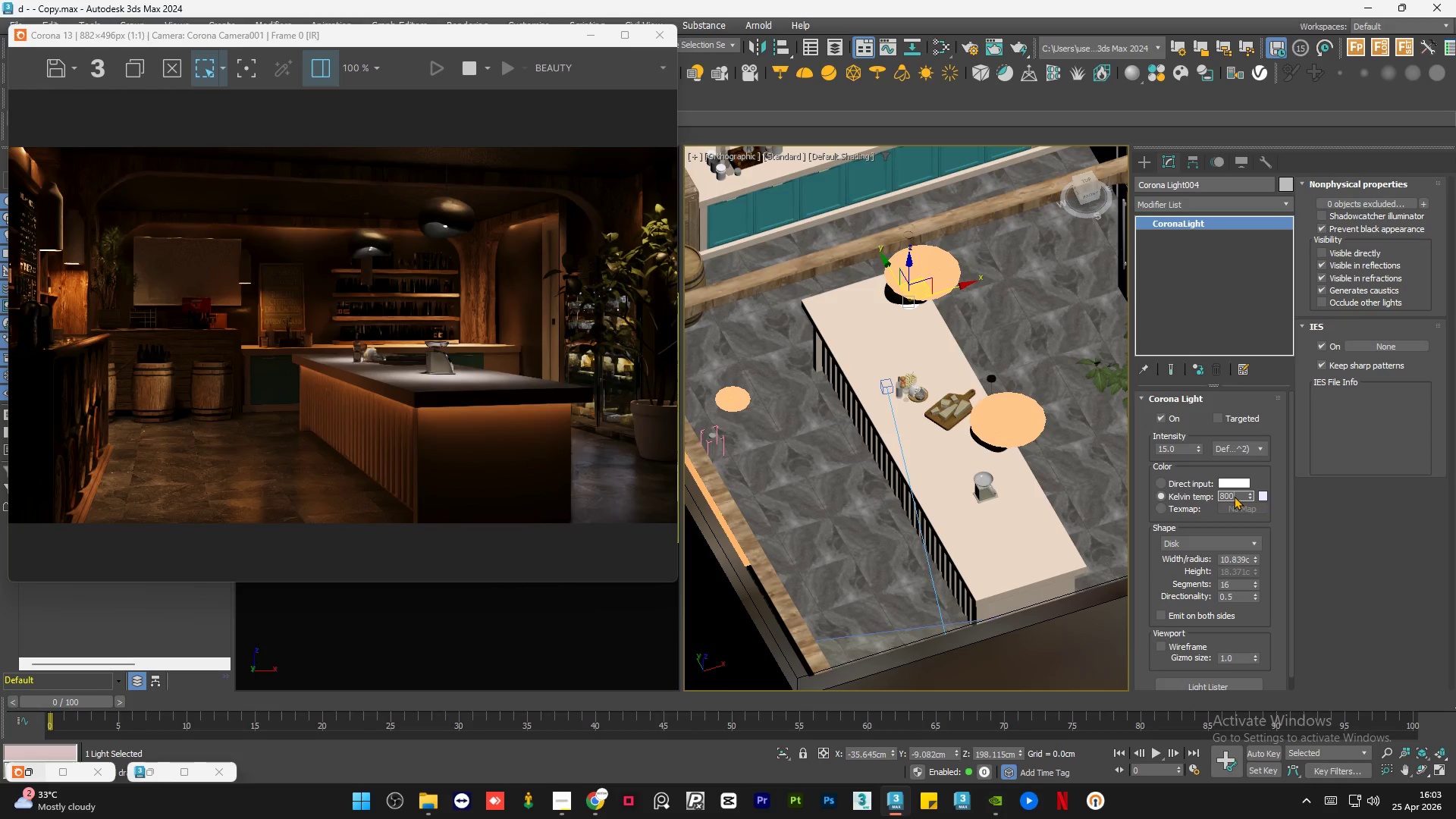 
key(Numpad0)
 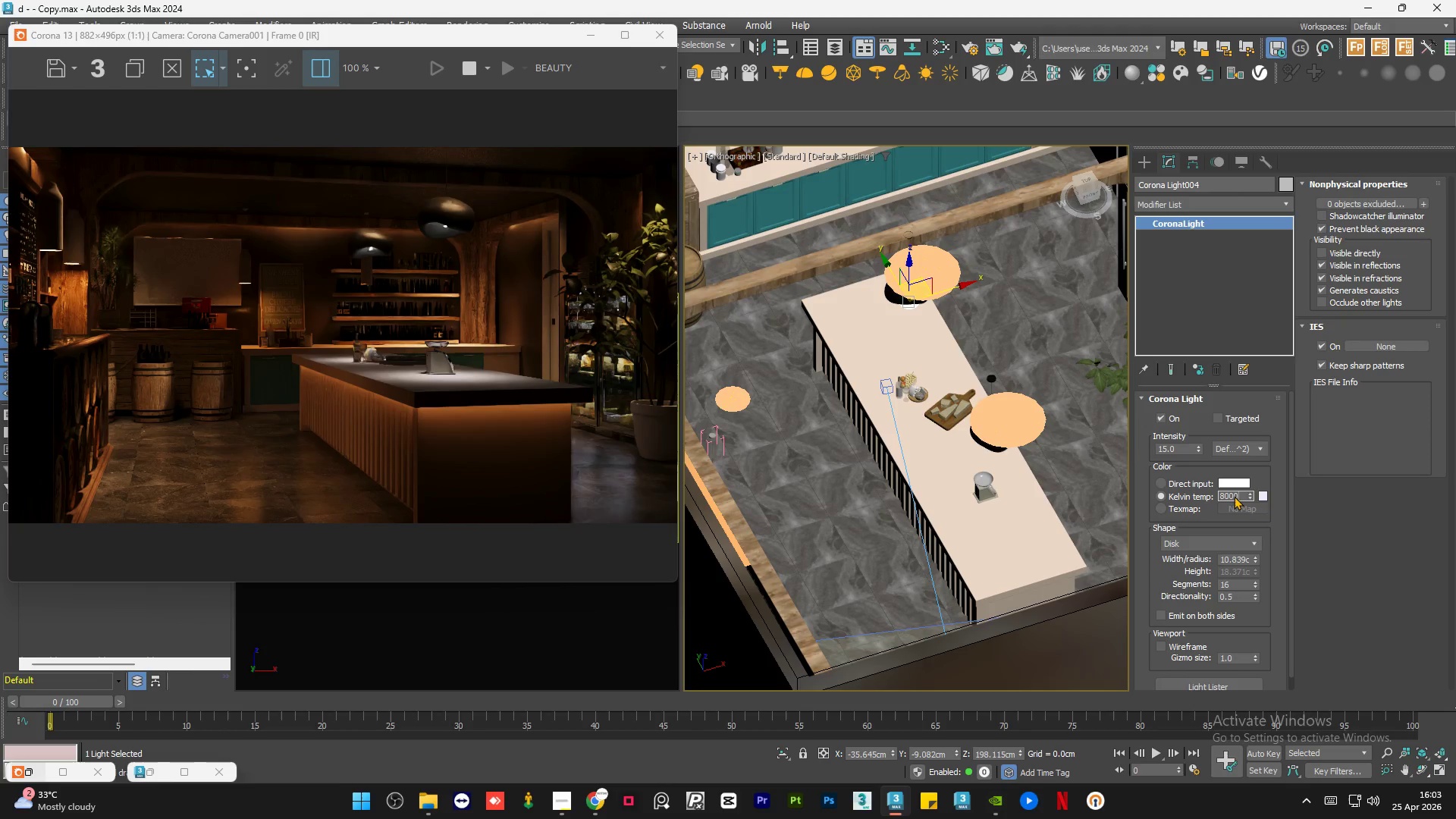 
key(NumpadEnter)
 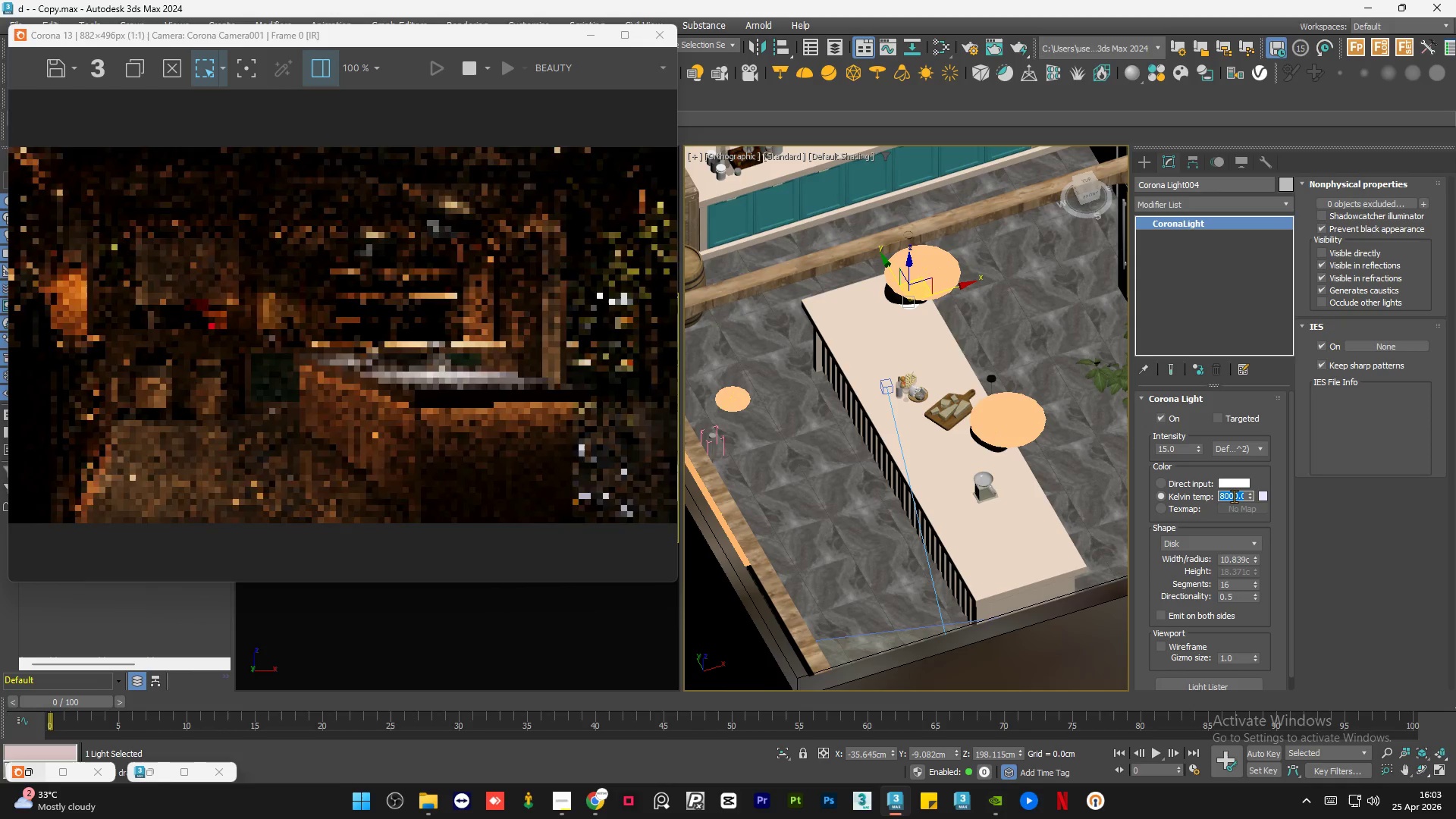 
key(Numpad1)
 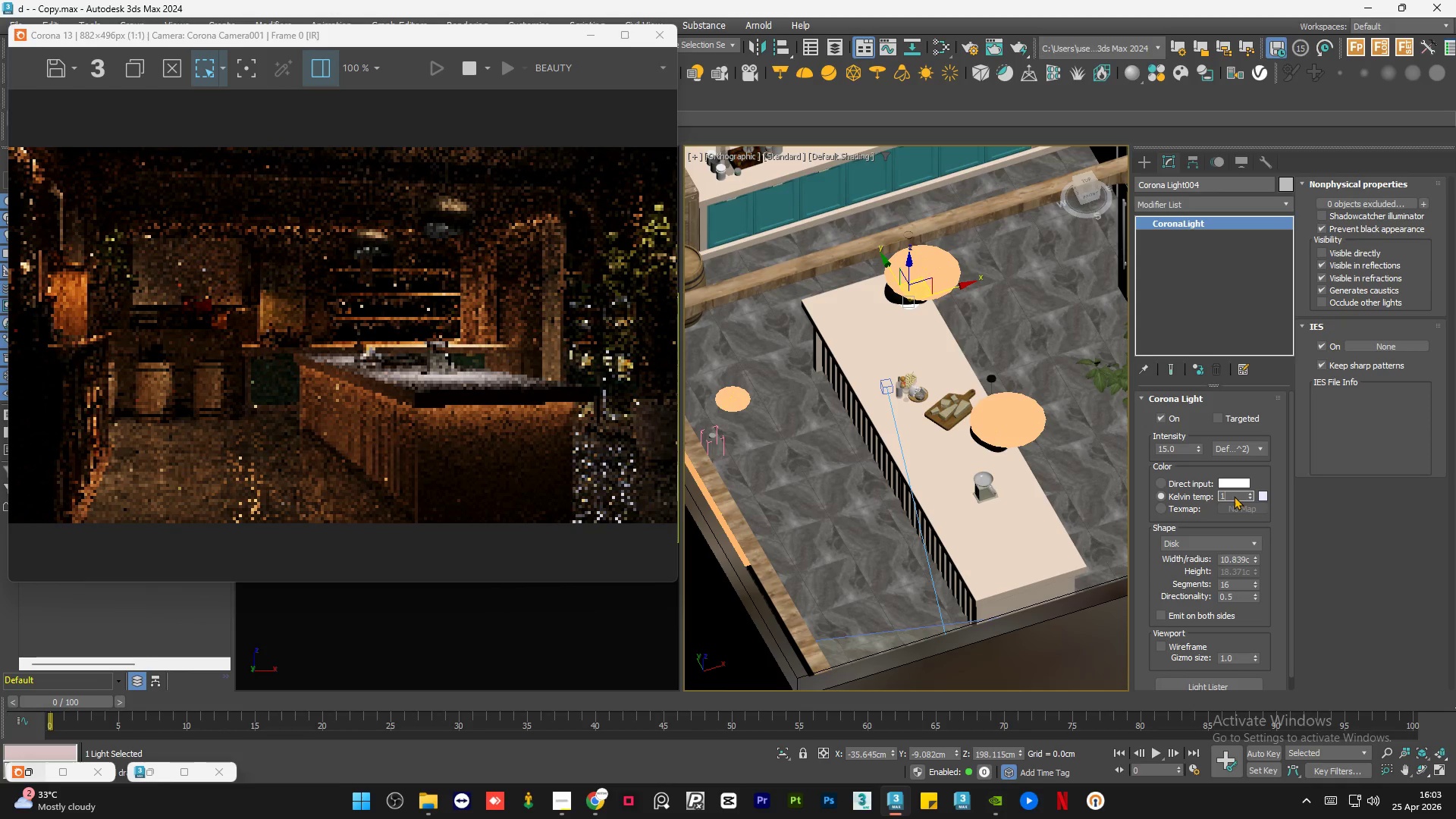 
key(Numpad0)
 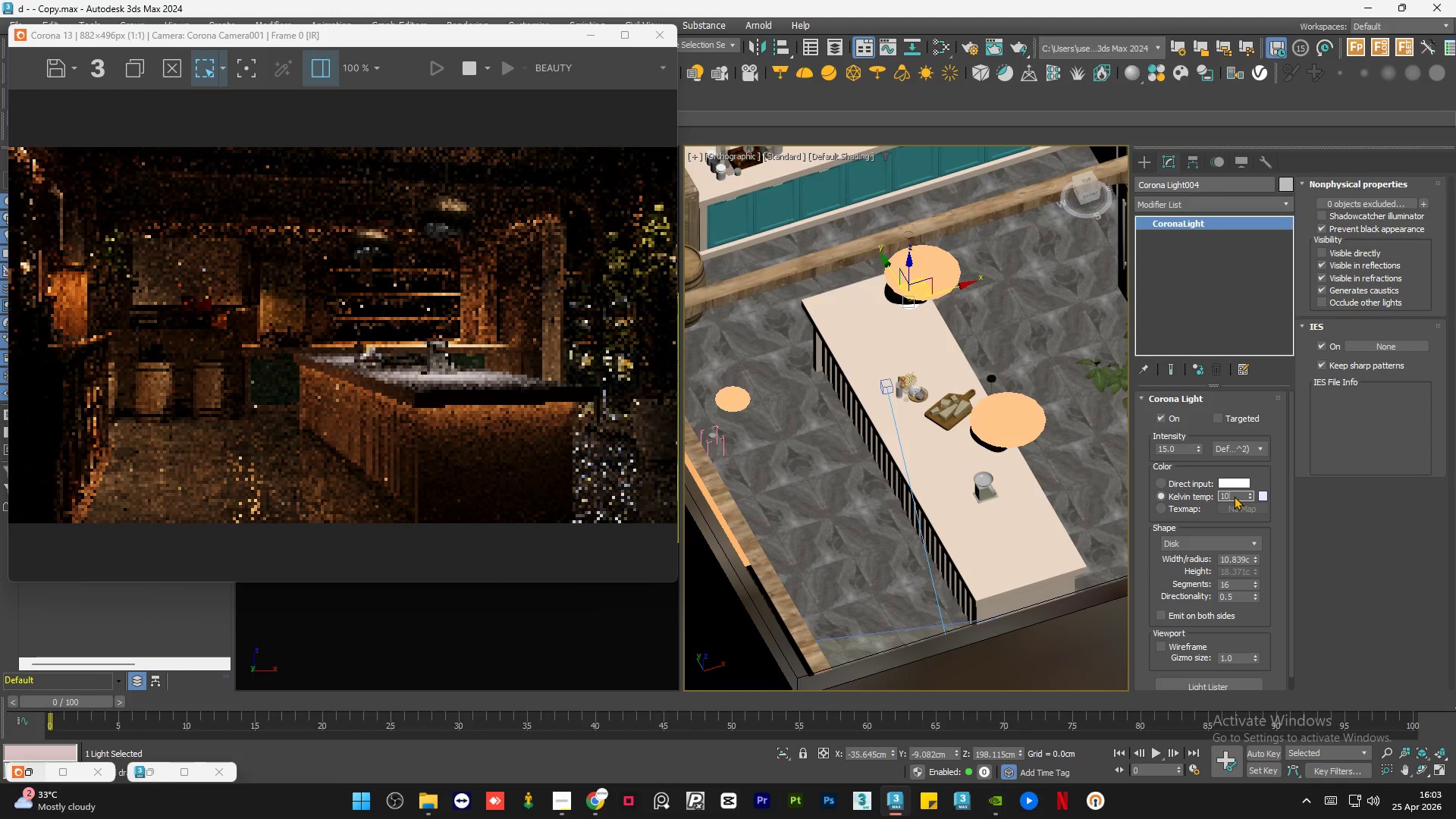 
key(Numpad0)
 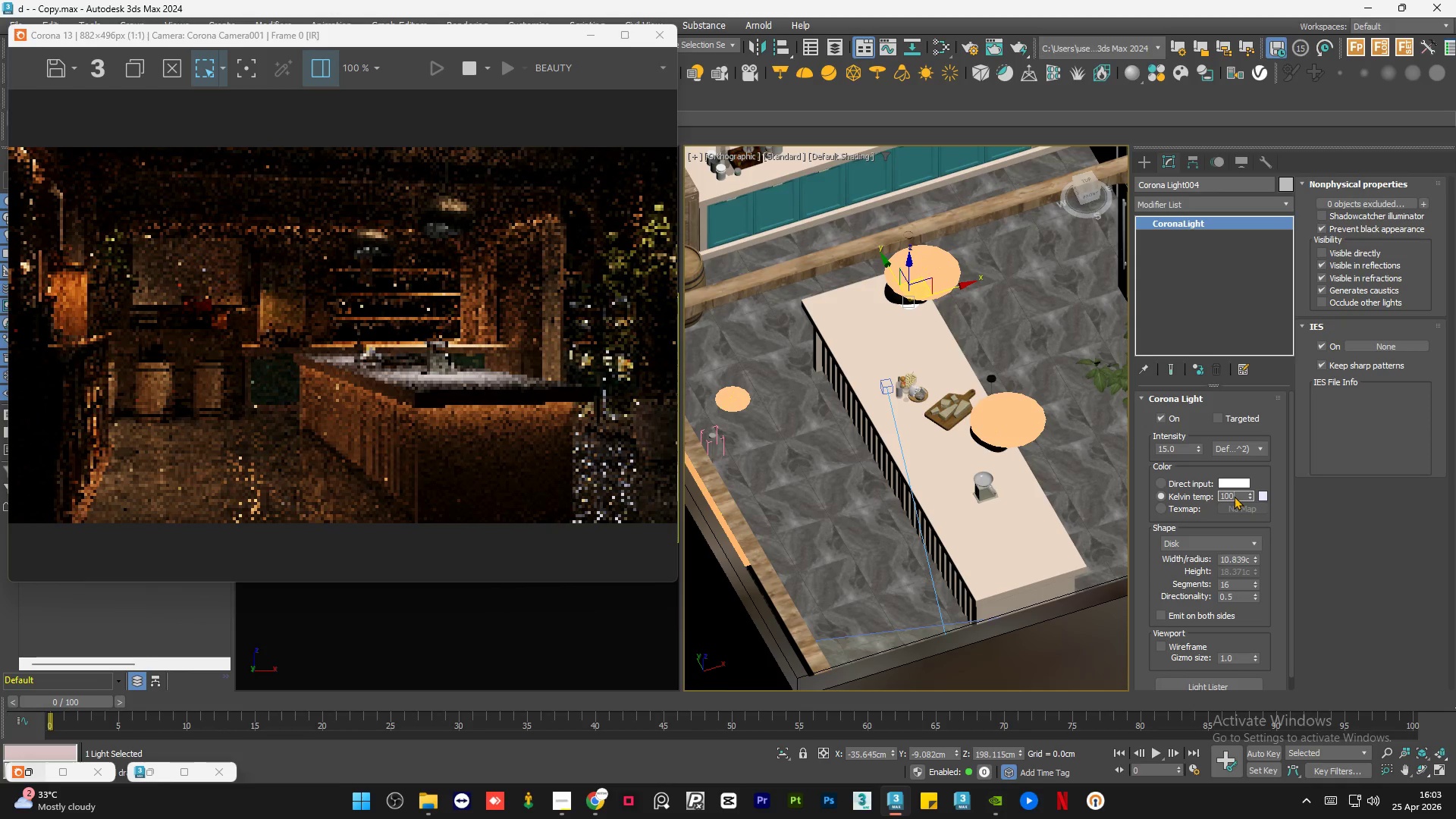 
key(Numpad0)
 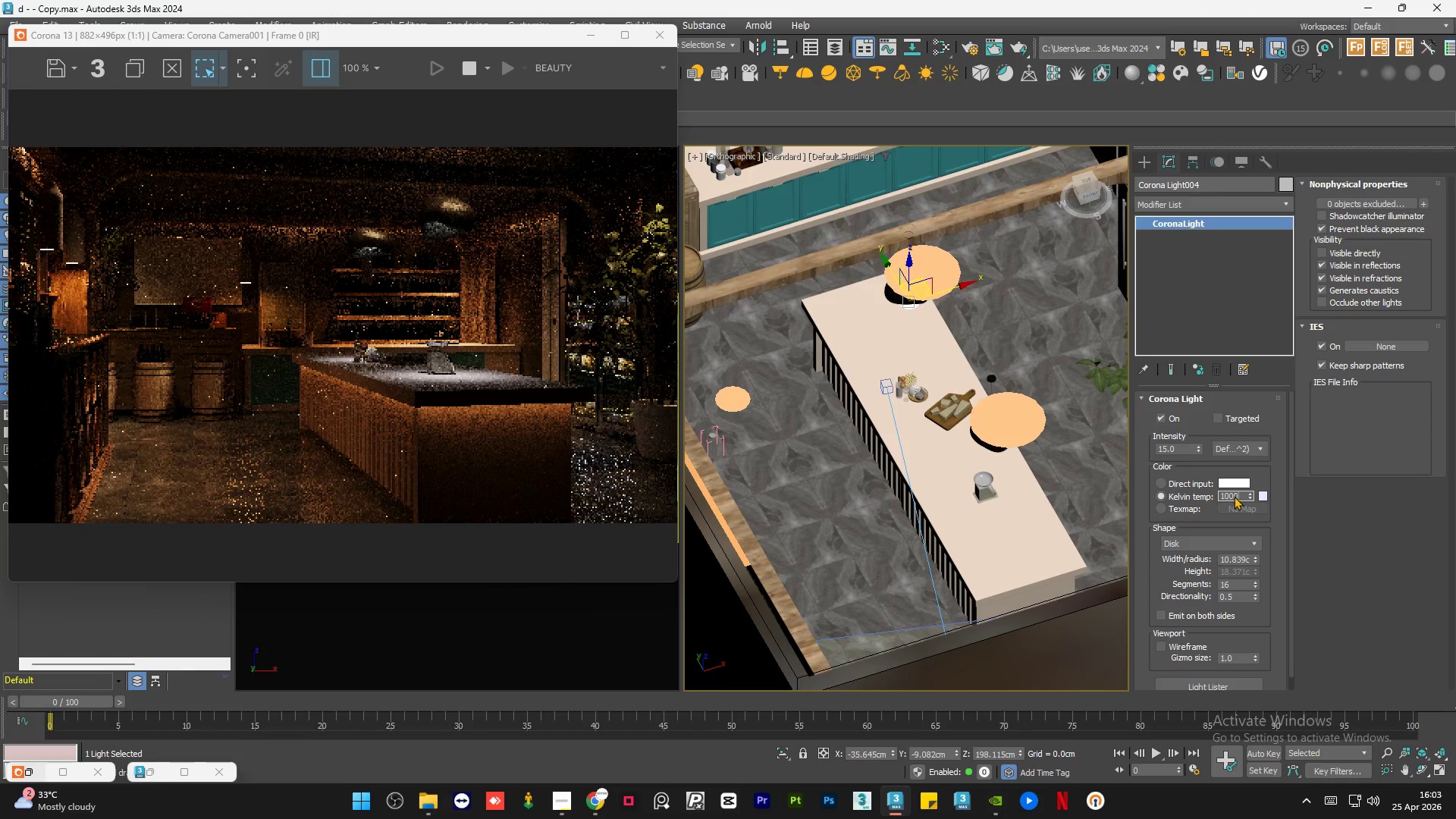 
key(Numpad0)
 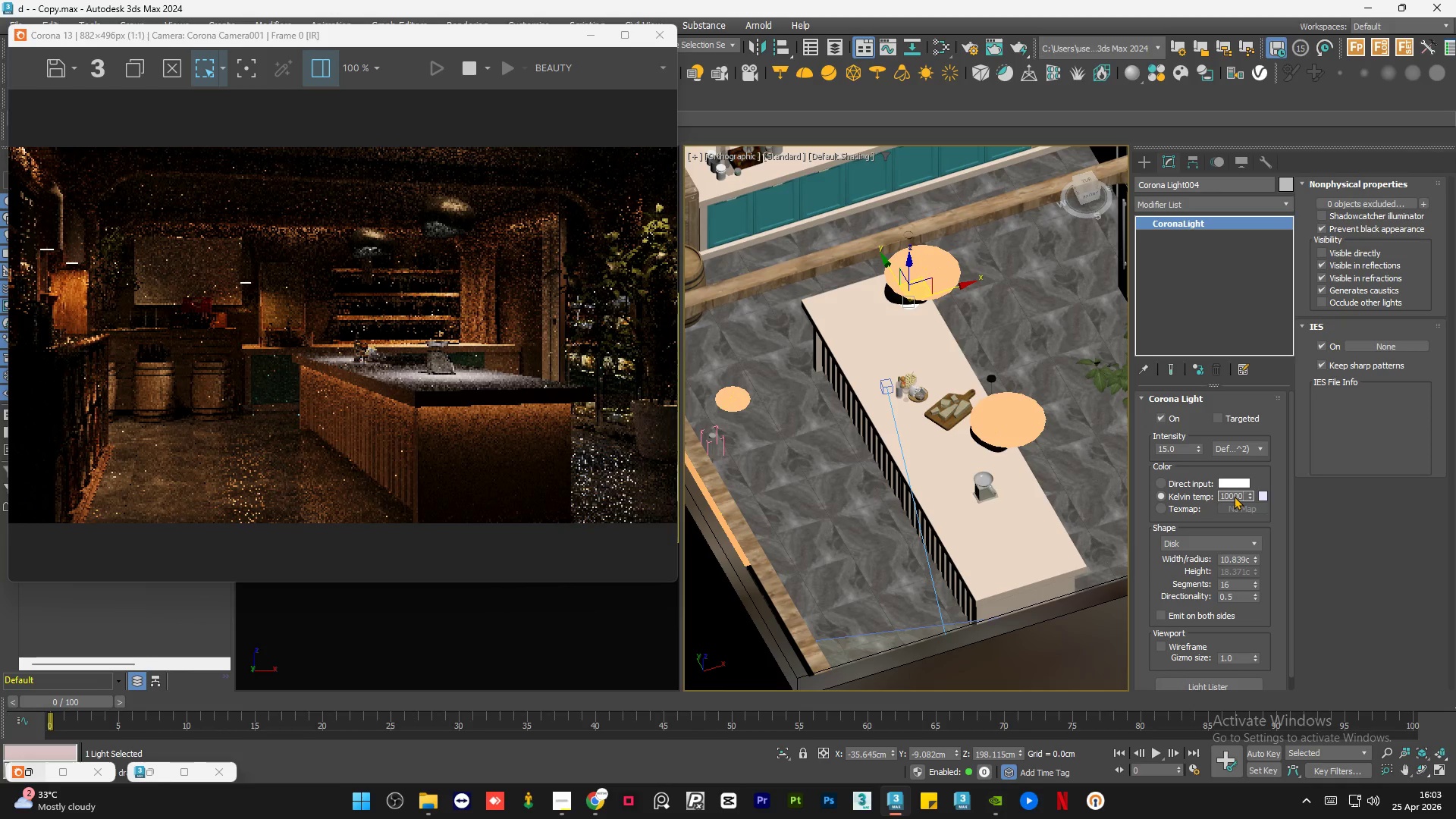 
key(NumpadEnter)
 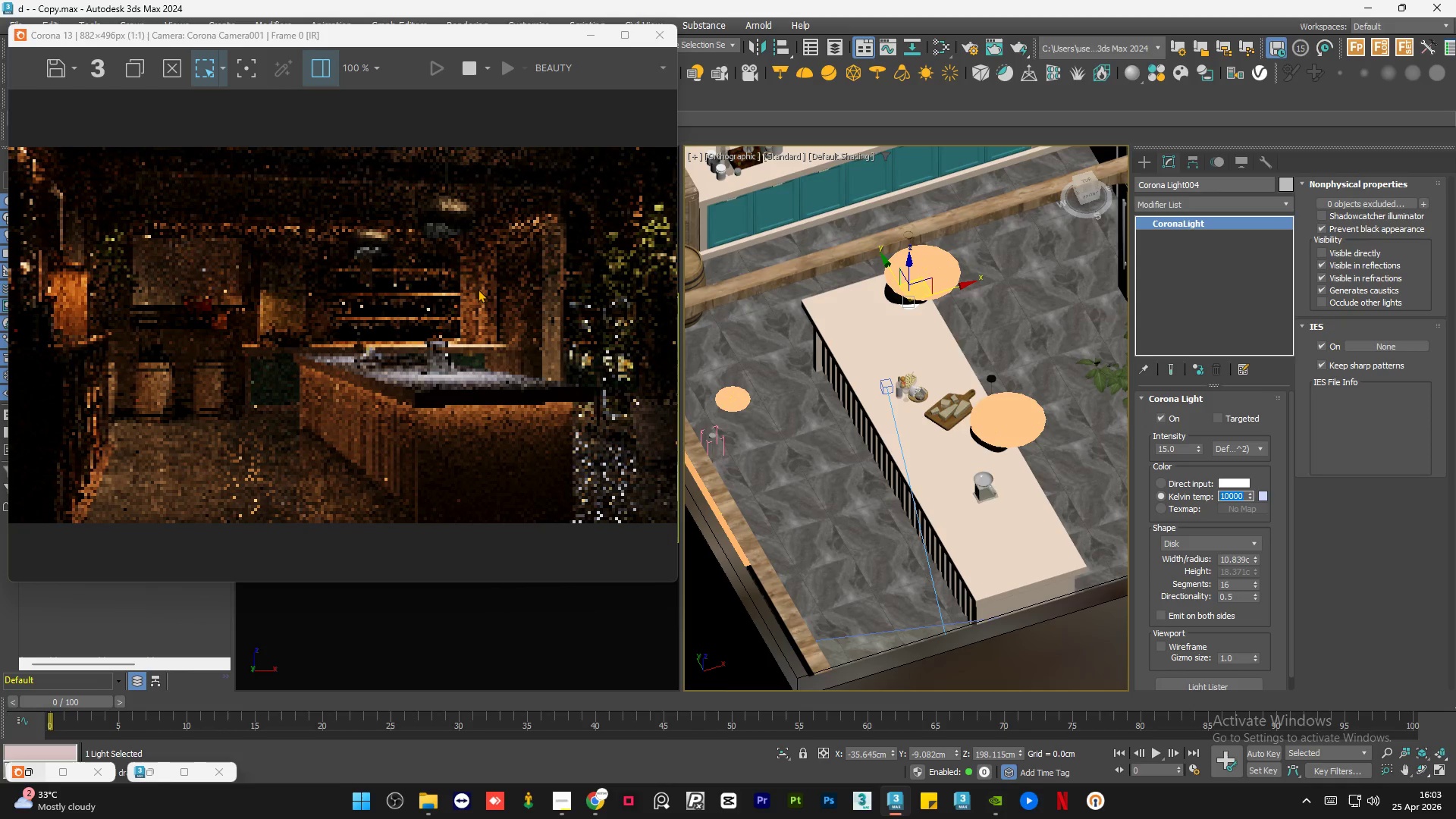 
scroll: coordinate [460, 315], scroll_direction: down, amount: 1.0
 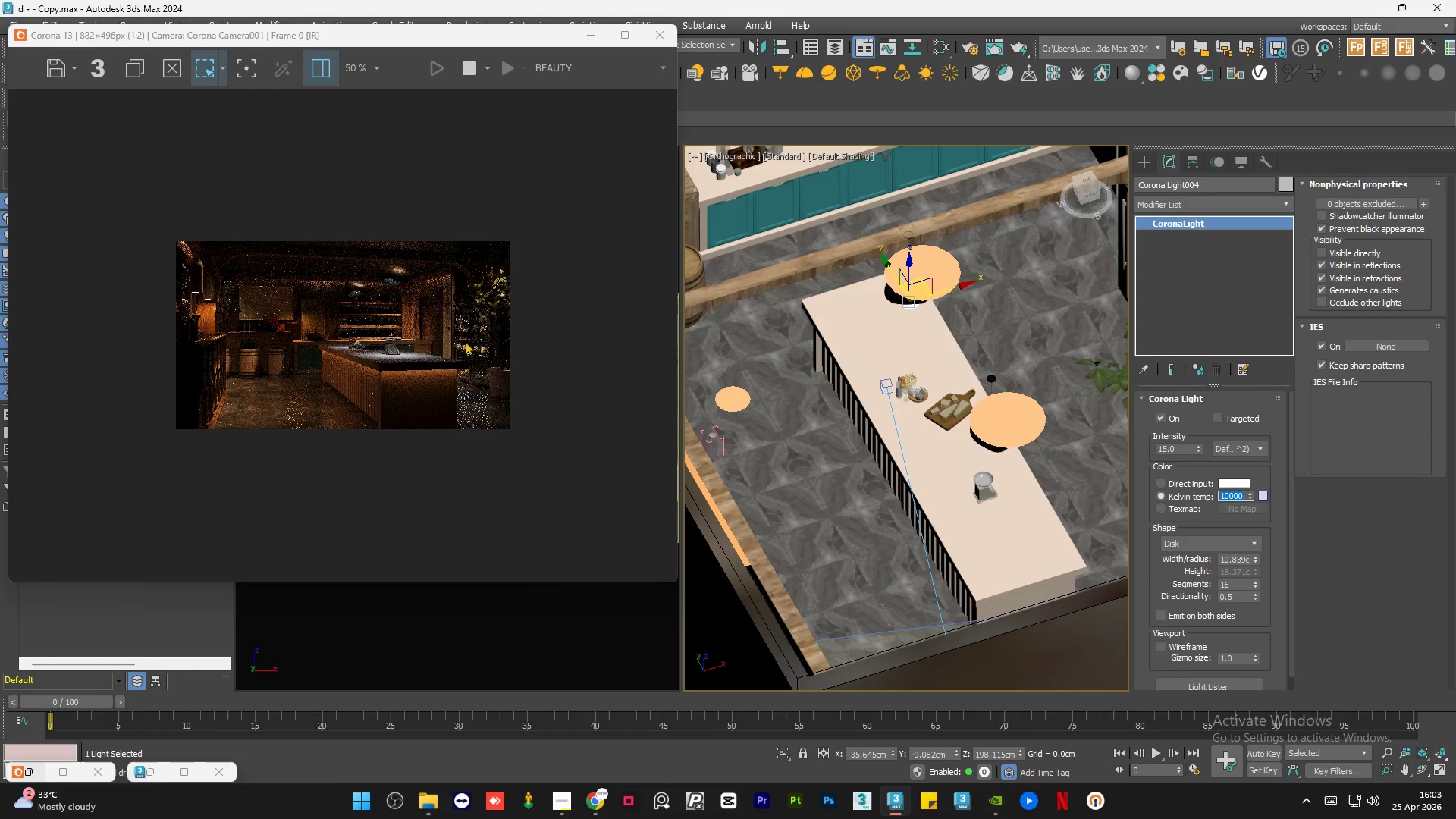 
key(Numpad9)
 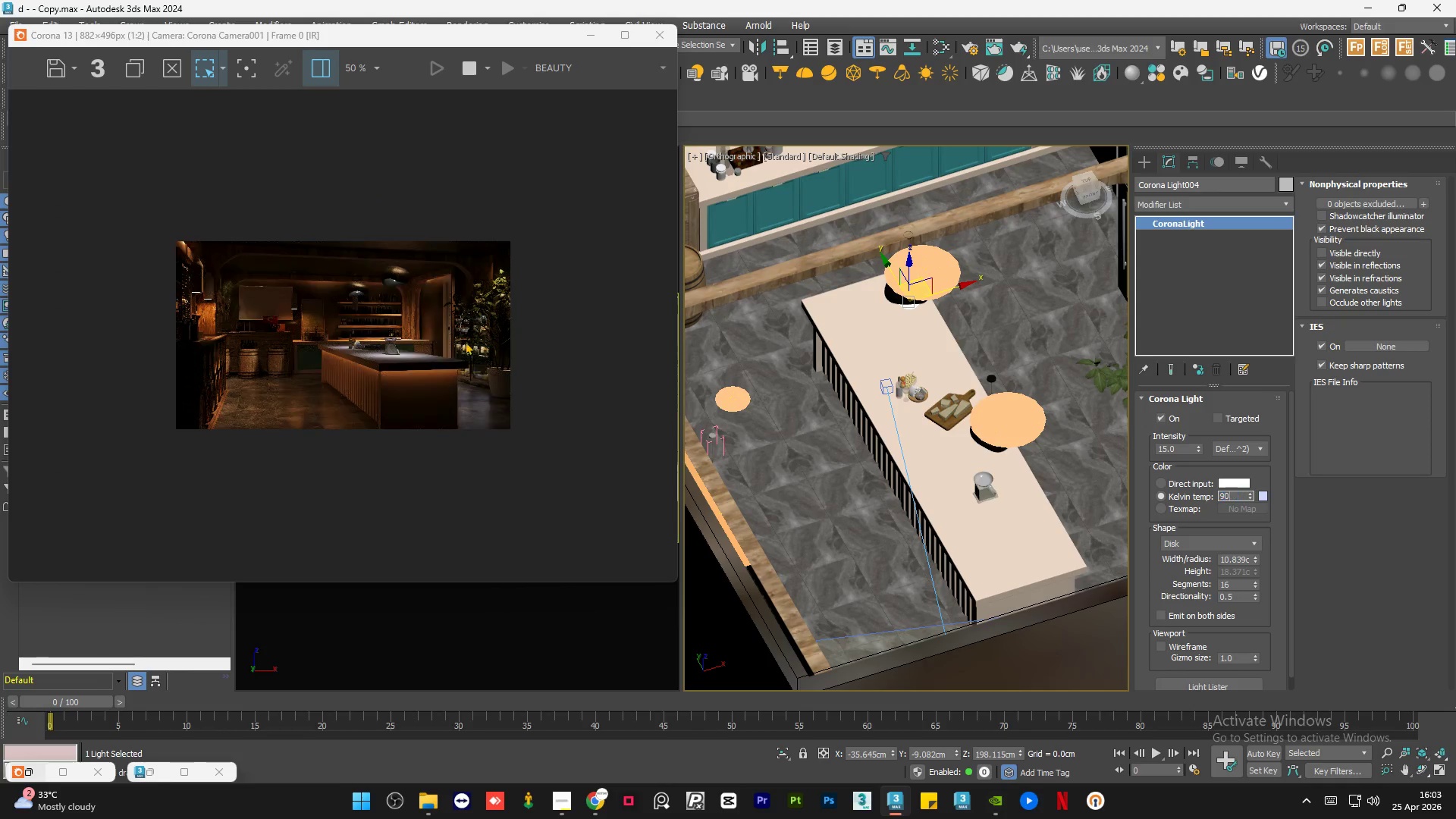 
key(Numpad0)
 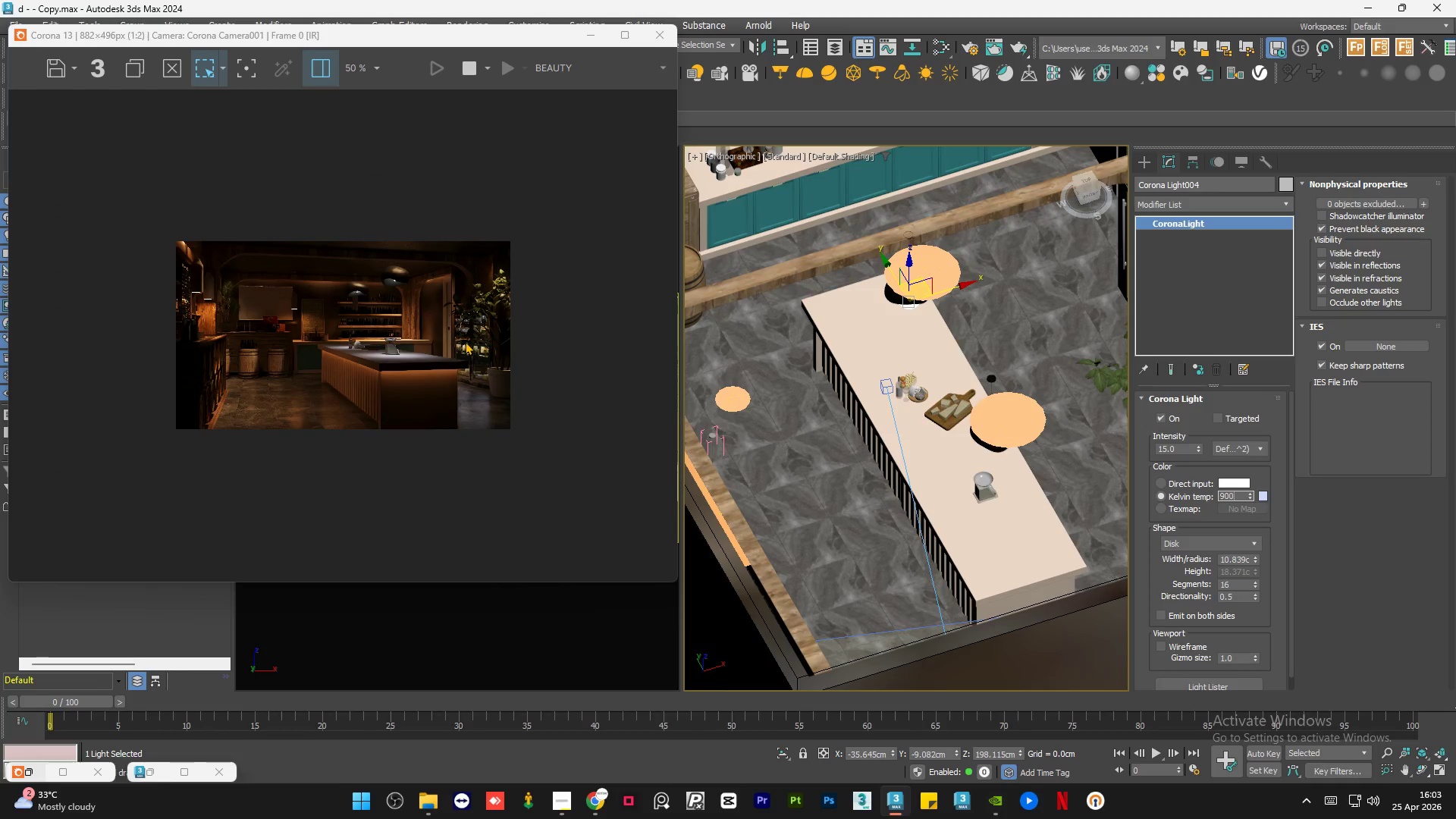 
key(Numpad0)
 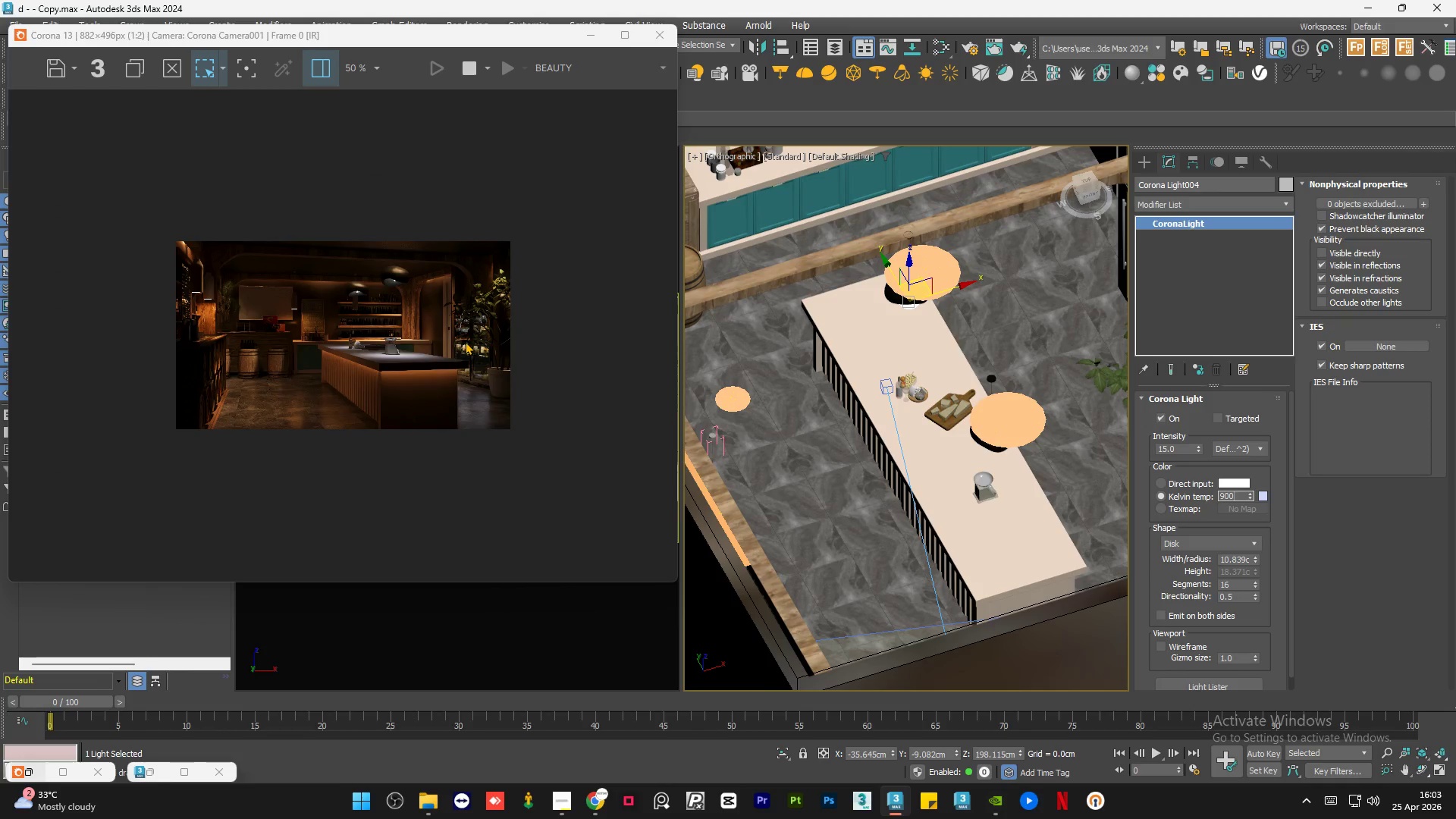 
key(Numpad0)
 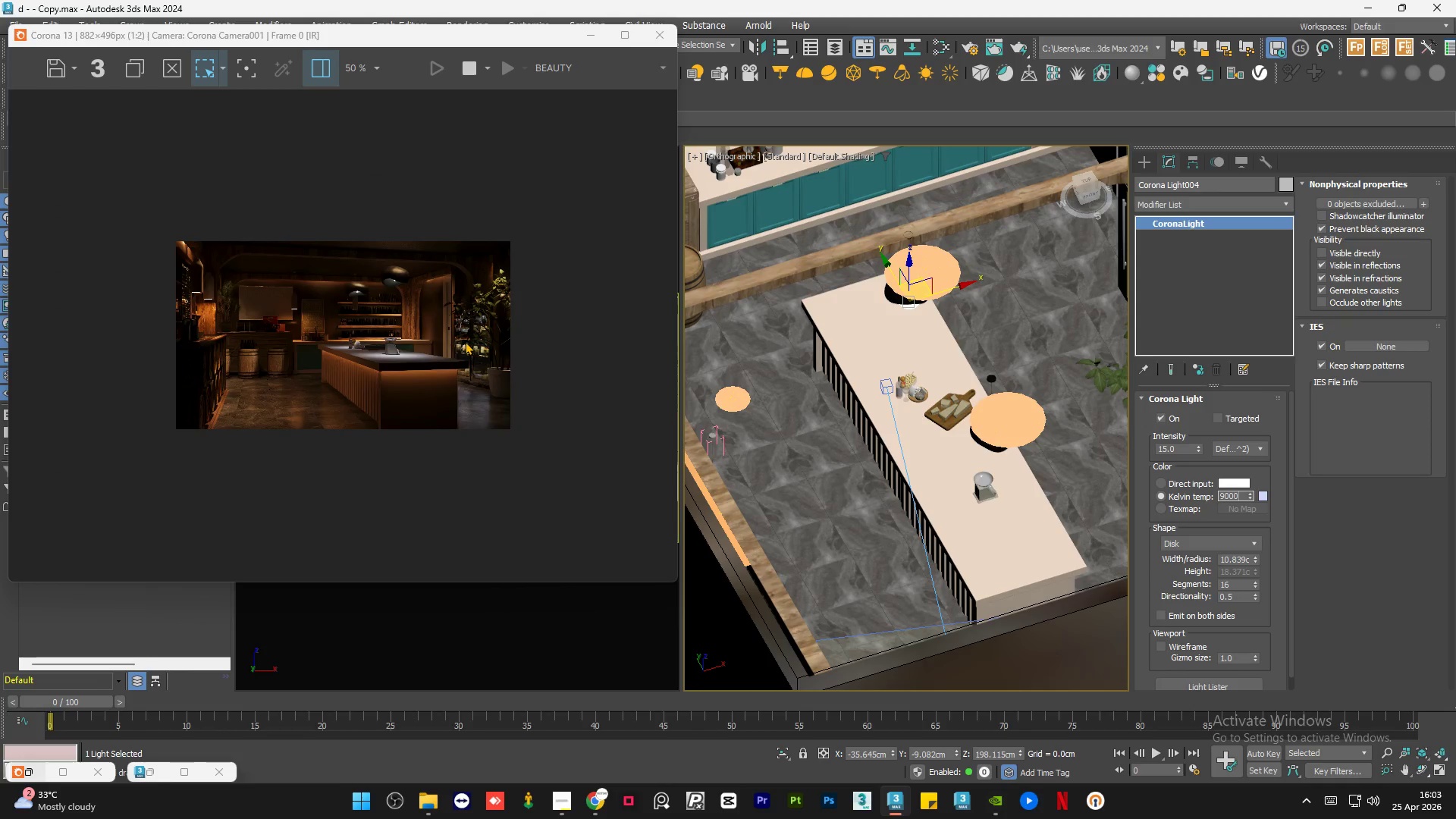 
key(NumpadEnter)
 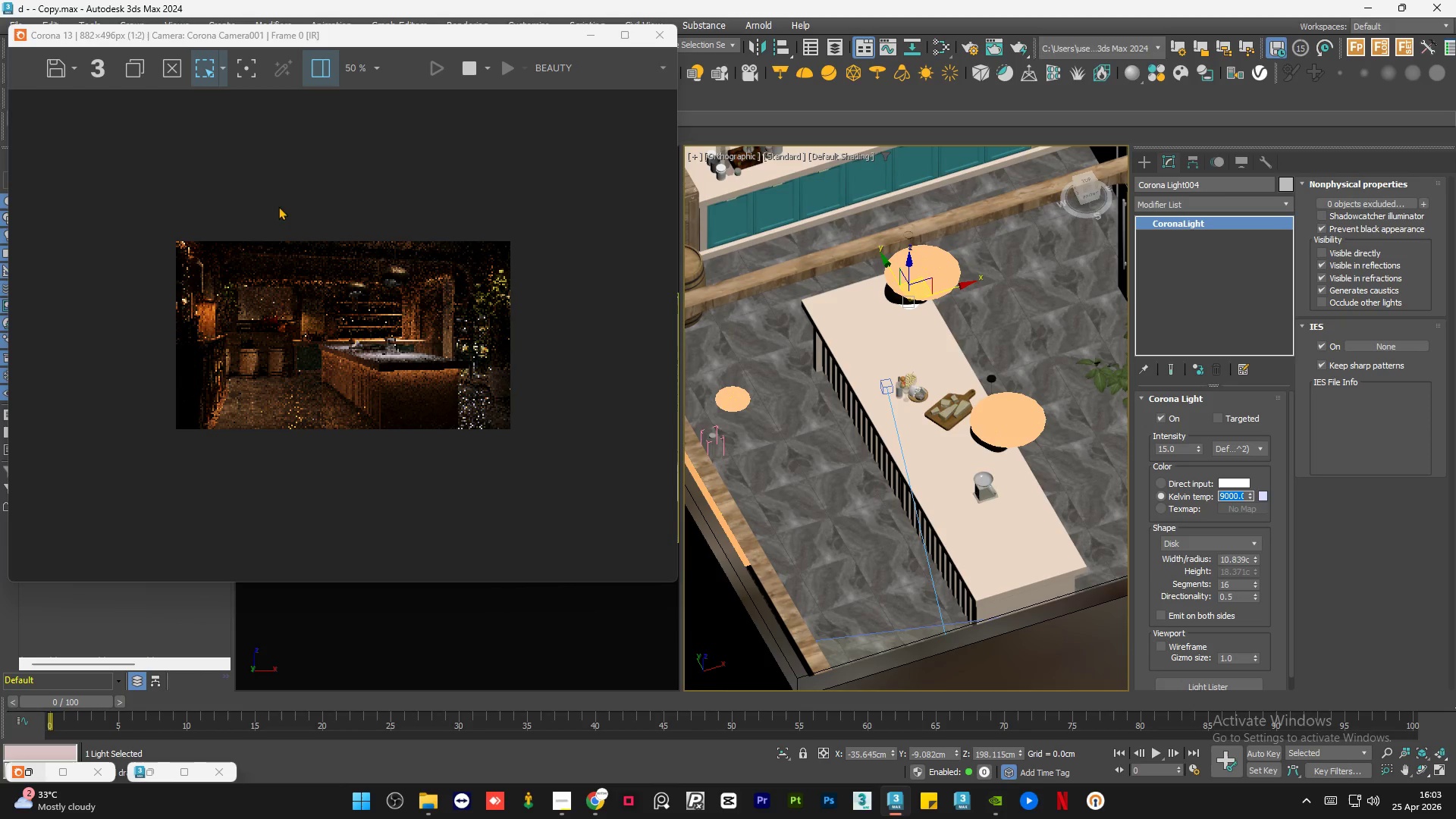 
scroll: coordinate [405, 350], scroll_direction: up, amount: 1.0
 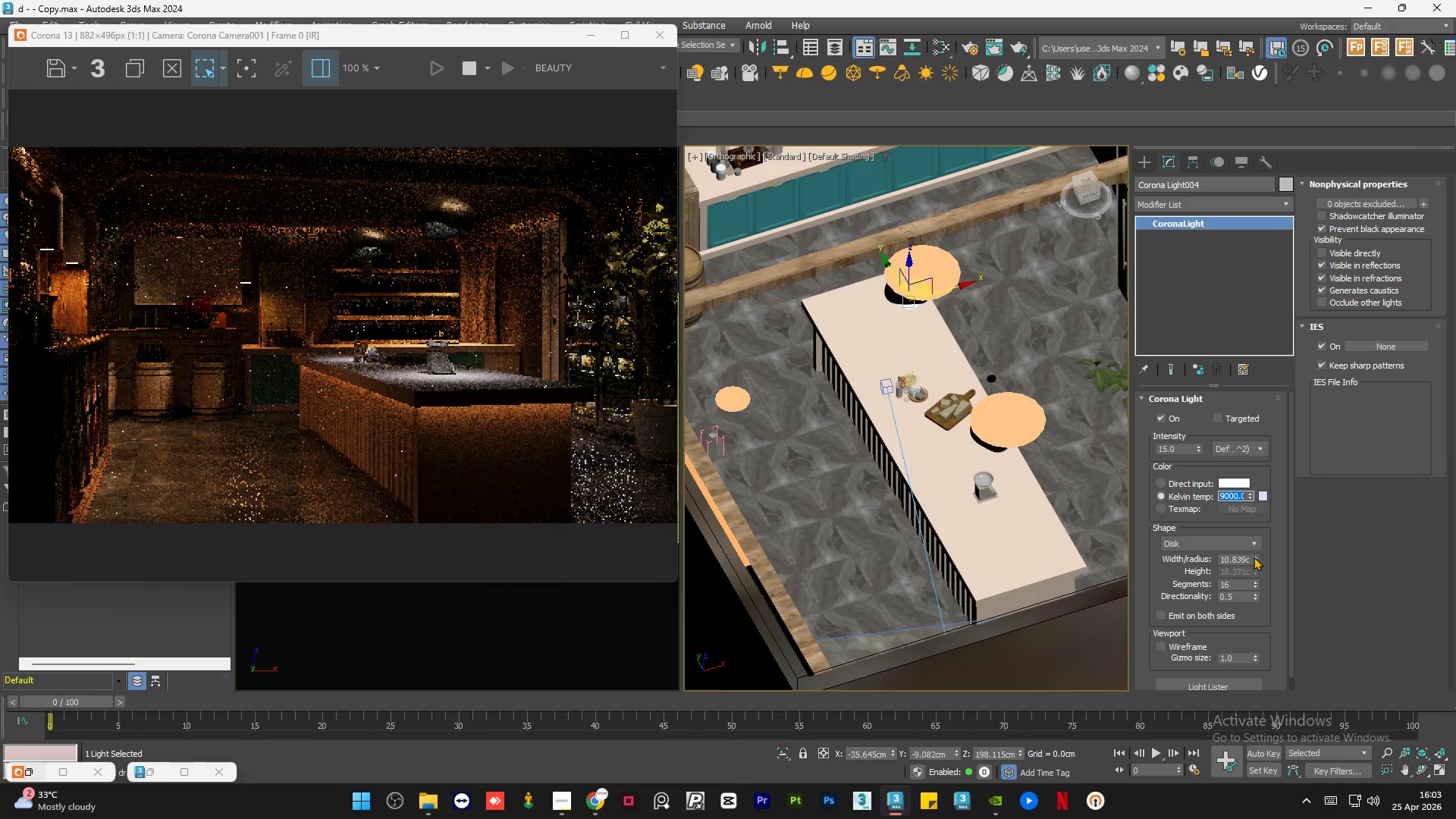 
left_click_drag(start_coordinate=[1254, 557], to_coordinate=[1254, 570])
 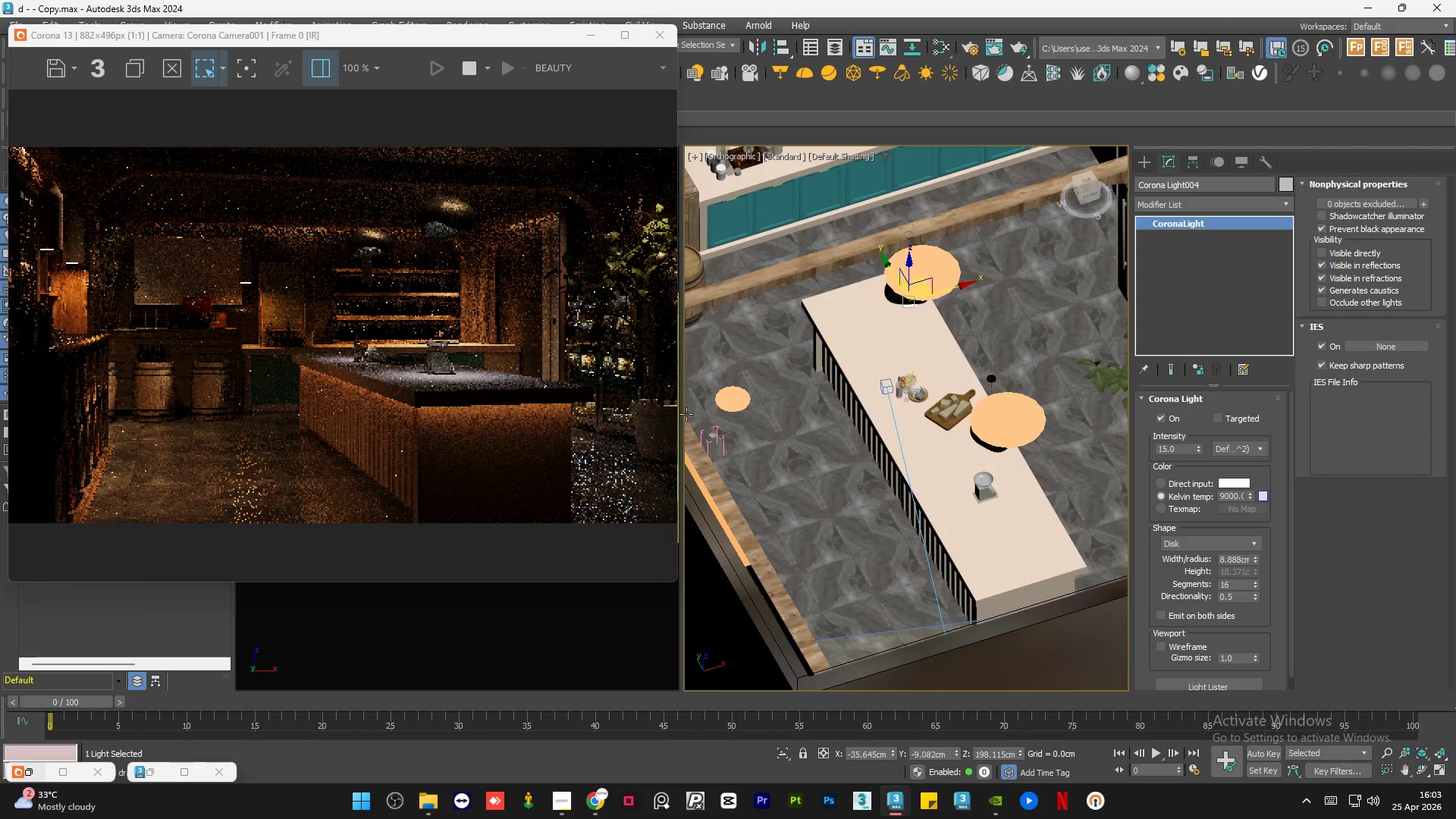 
scroll: coordinate [463, 377], scroll_direction: up, amount: 2.0
 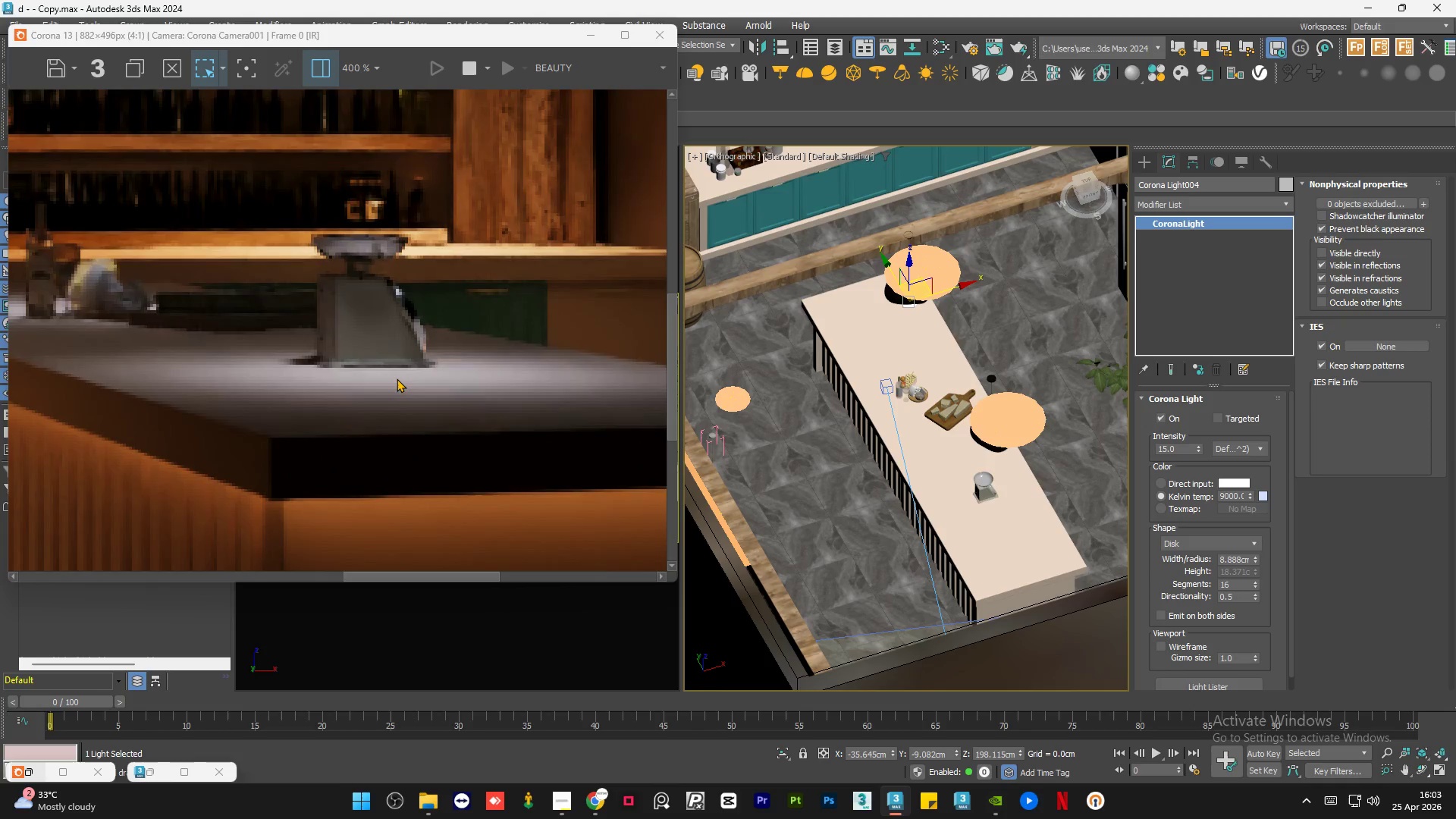 
scroll: coordinate [397, 381], scroll_direction: down, amount: 2.0
 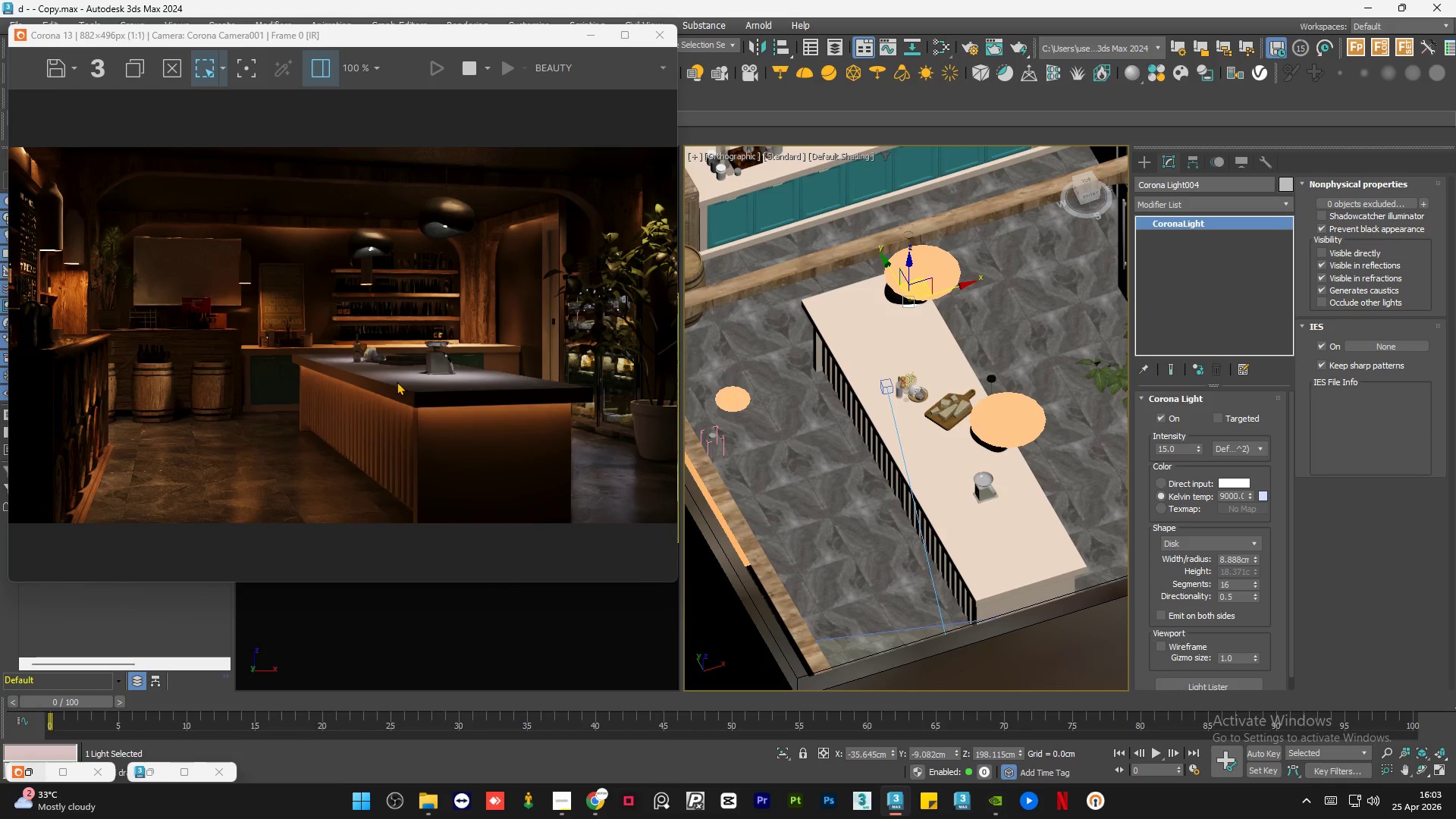 
scroll: coordinate [397, 381], scroll_direction: none, amount: 0.0
 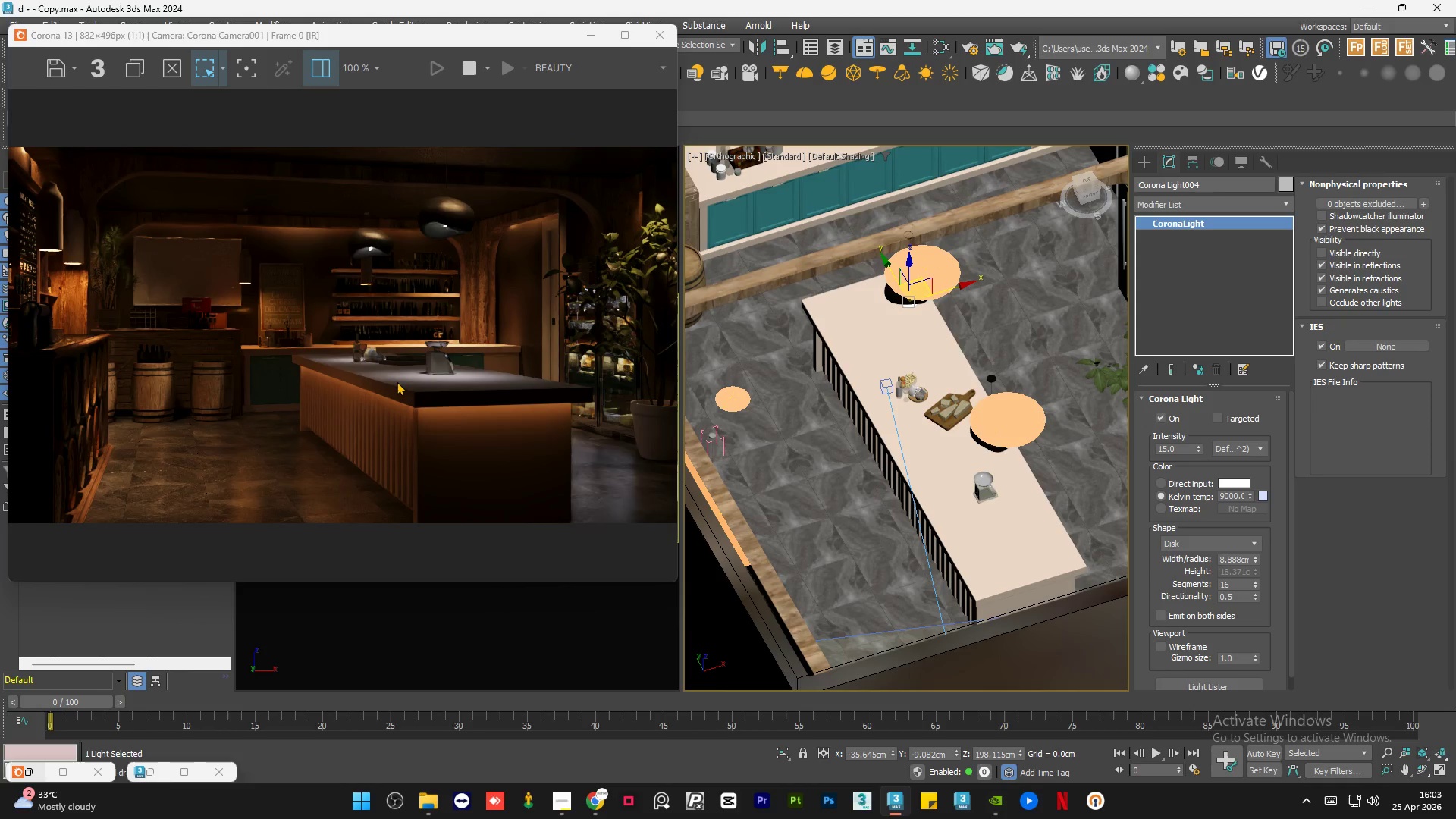 
scroll: coordinate [169, 487], scroll_direction: up, amount: 2.0
 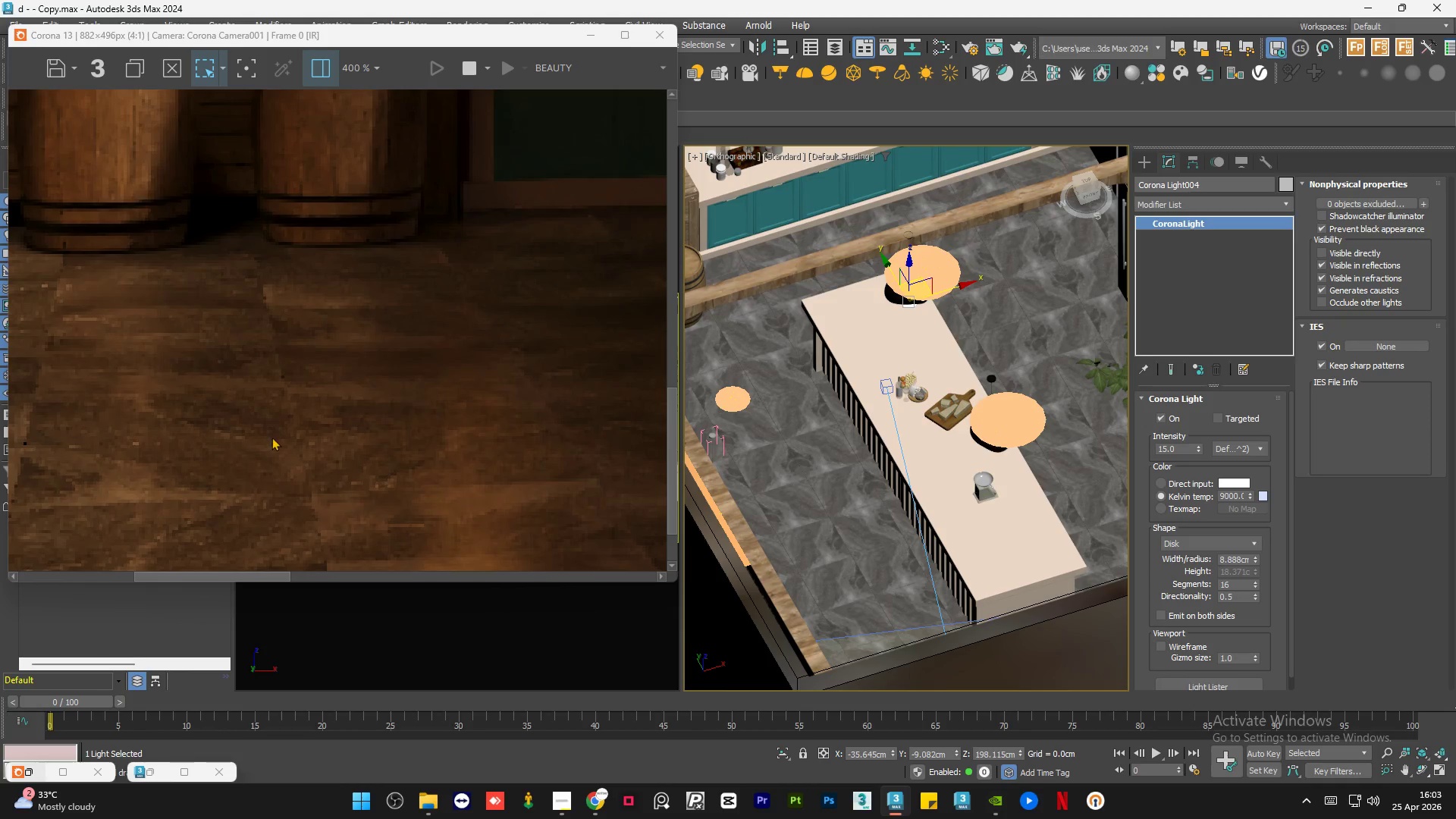 
scroll: coordinate [289, 437], scroll_direction: down, amount: 2.0
 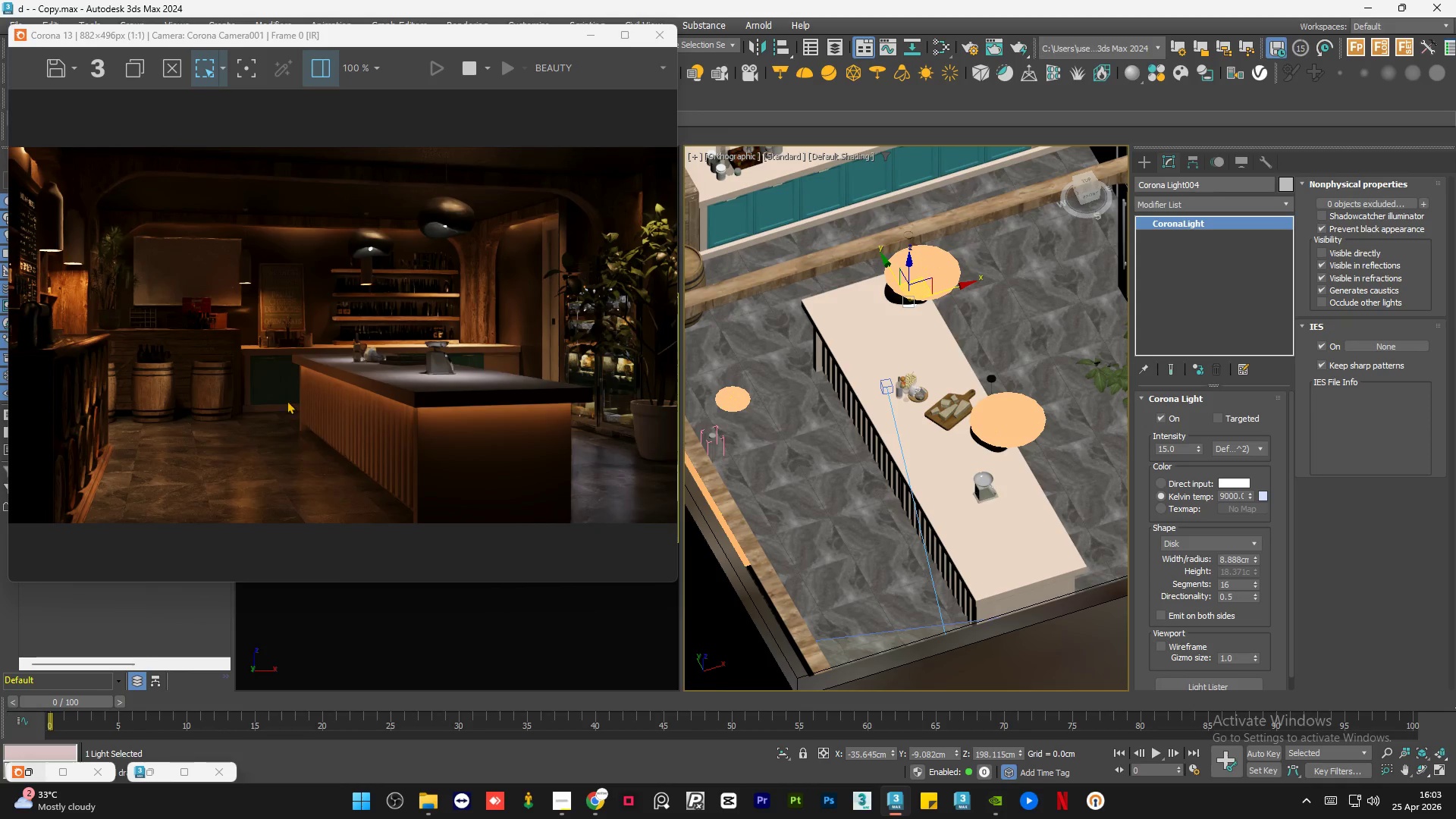 
scroll: coordinate [271, 388], scroll_direction: none, amount: 0.0
 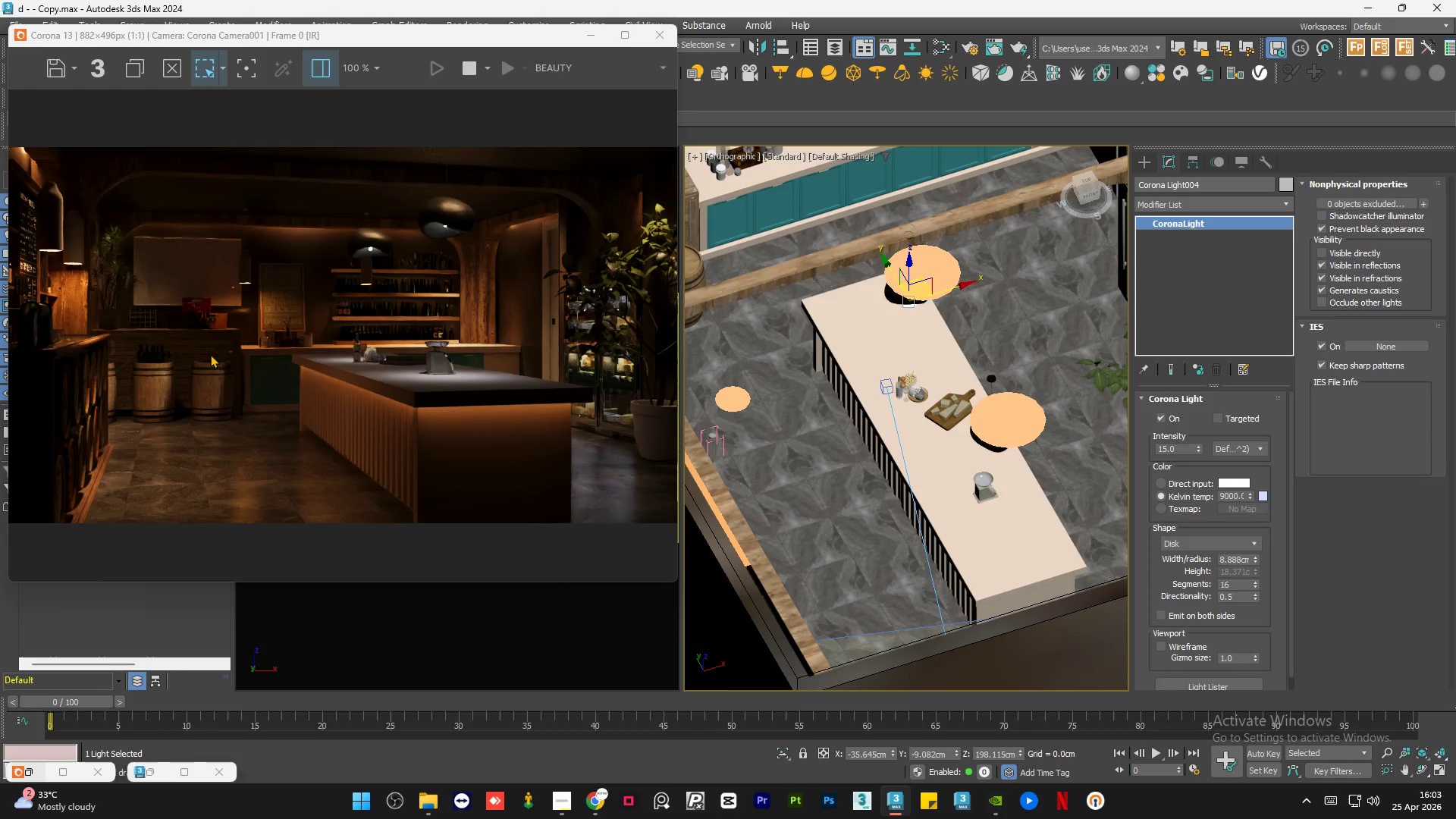 
scroll: coordinate [199, 352], scroll_direction: up, amount: 1.0
 